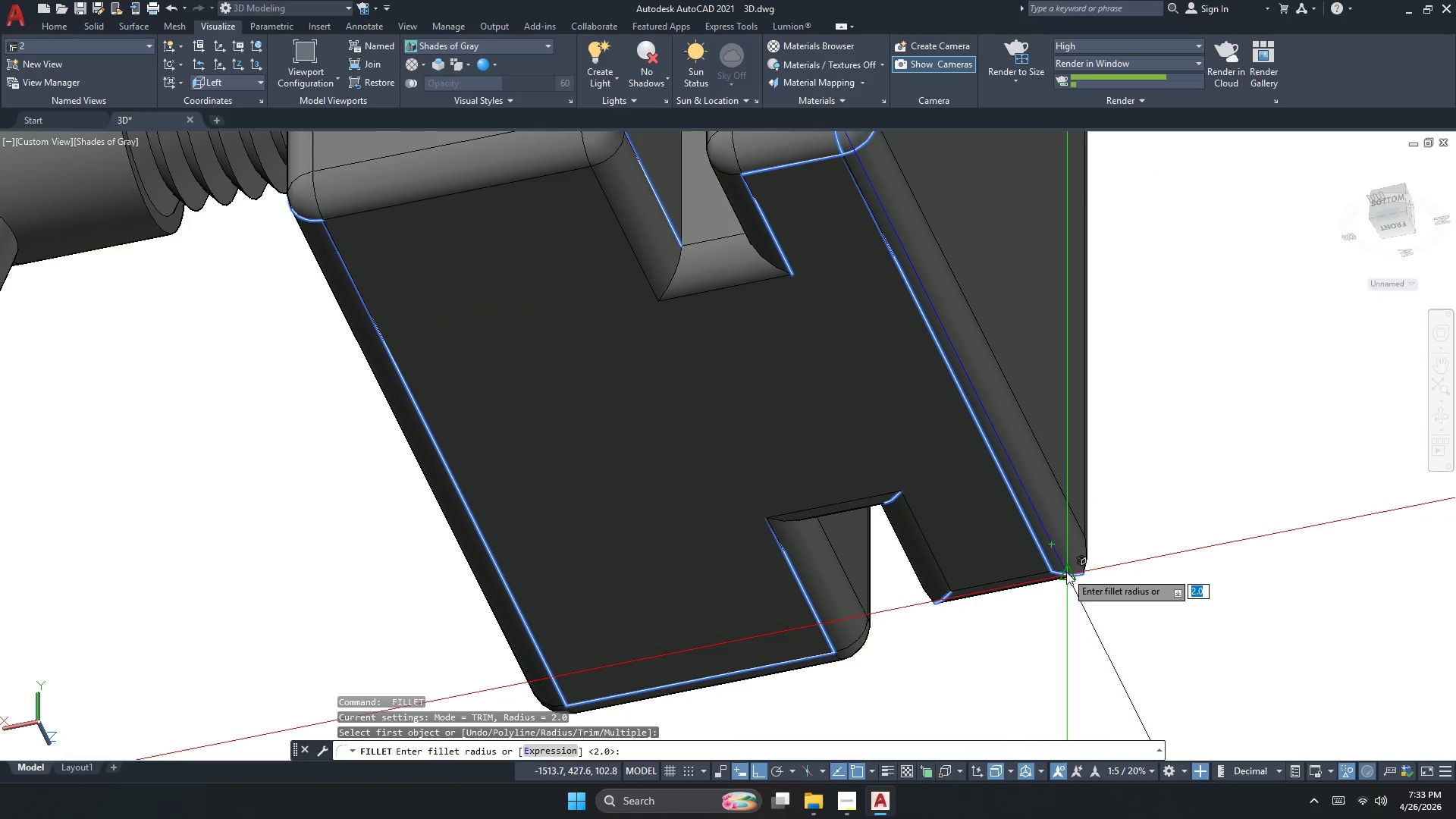 
key(Space)
 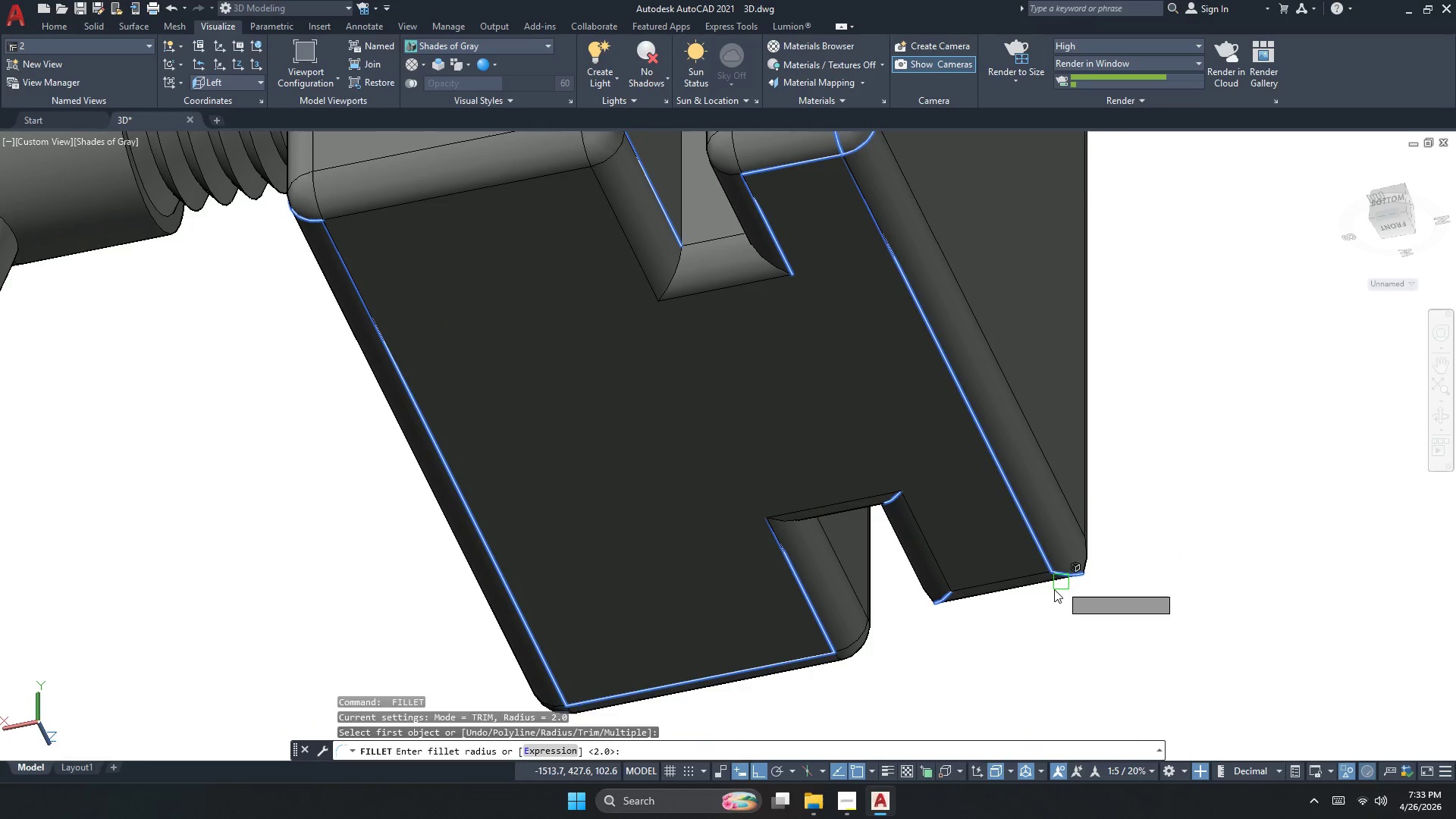 
key(Space)
 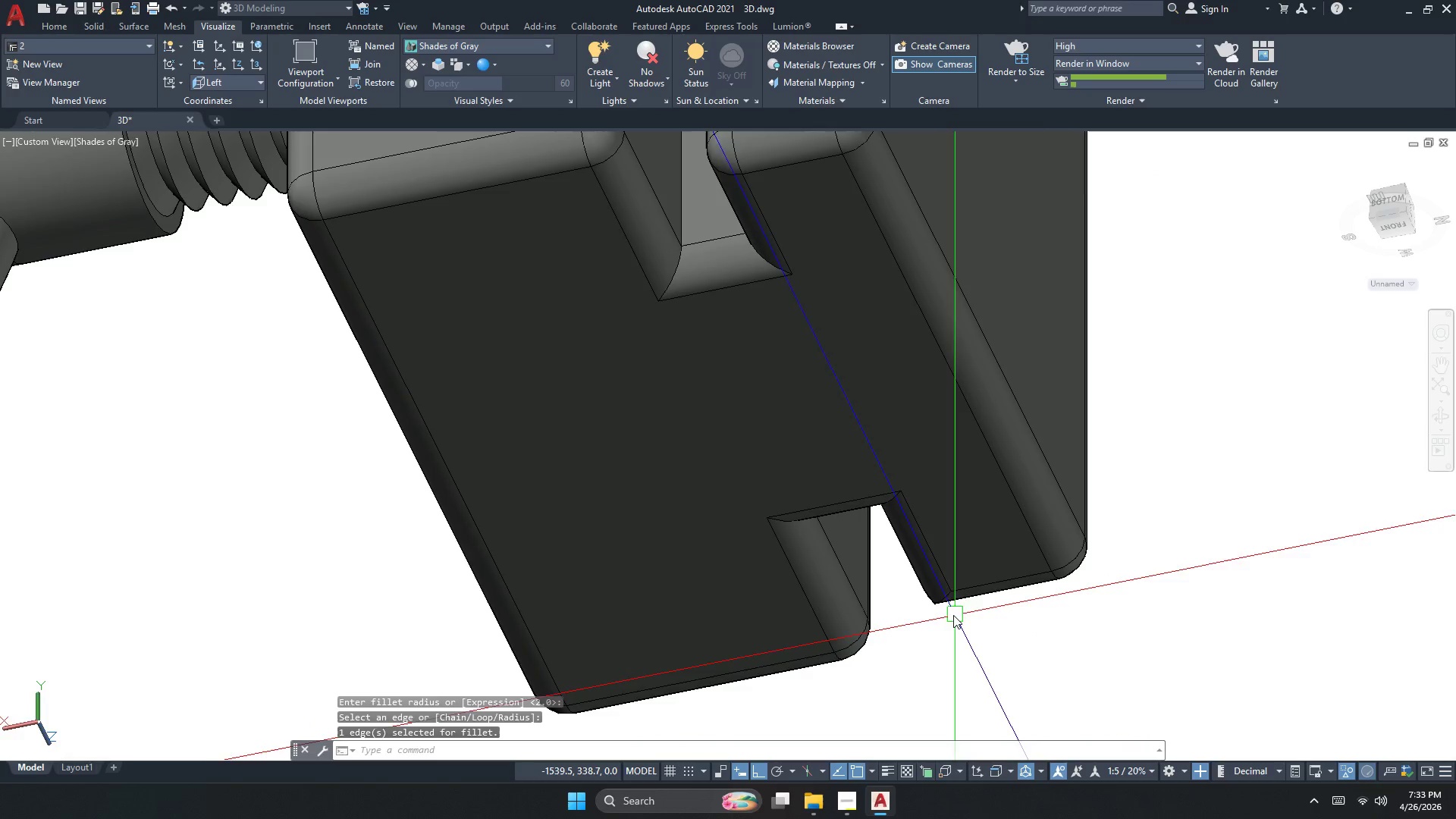 
key(Space)
 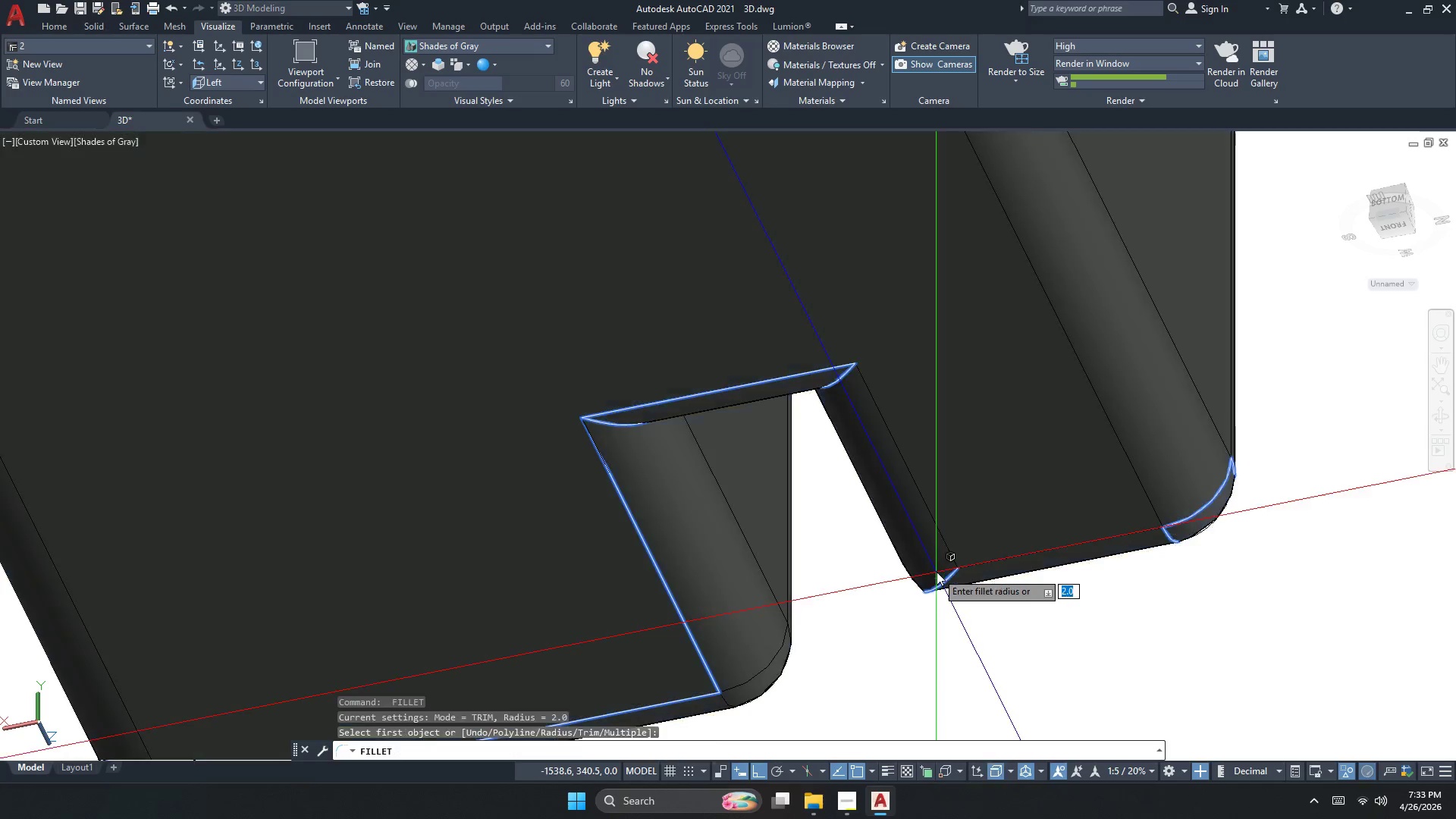 
scroll: coordinate [945, 614], scroll_direction: up, amount: 2.0
 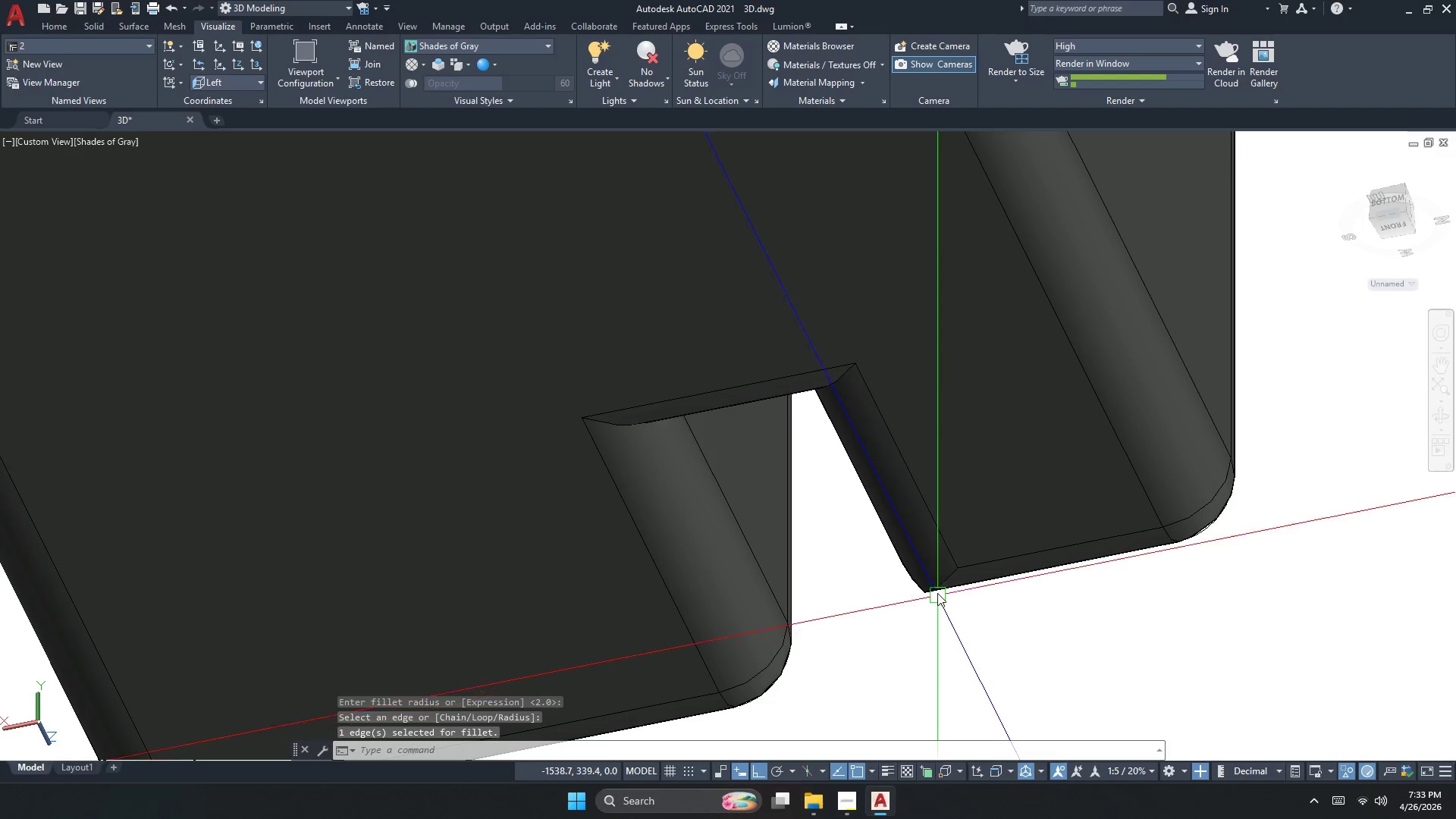 
key(Space)
 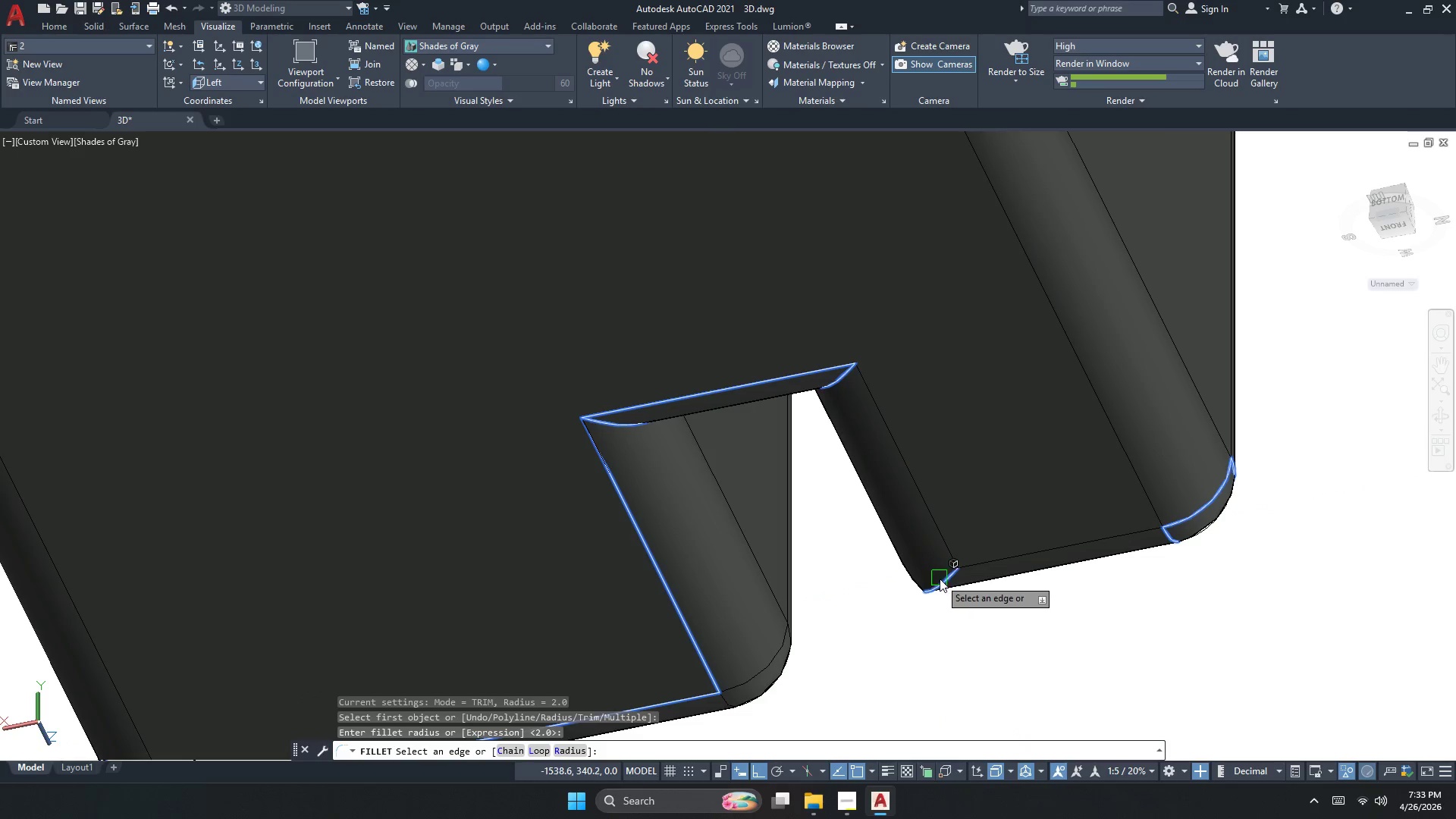 
key(Space)
 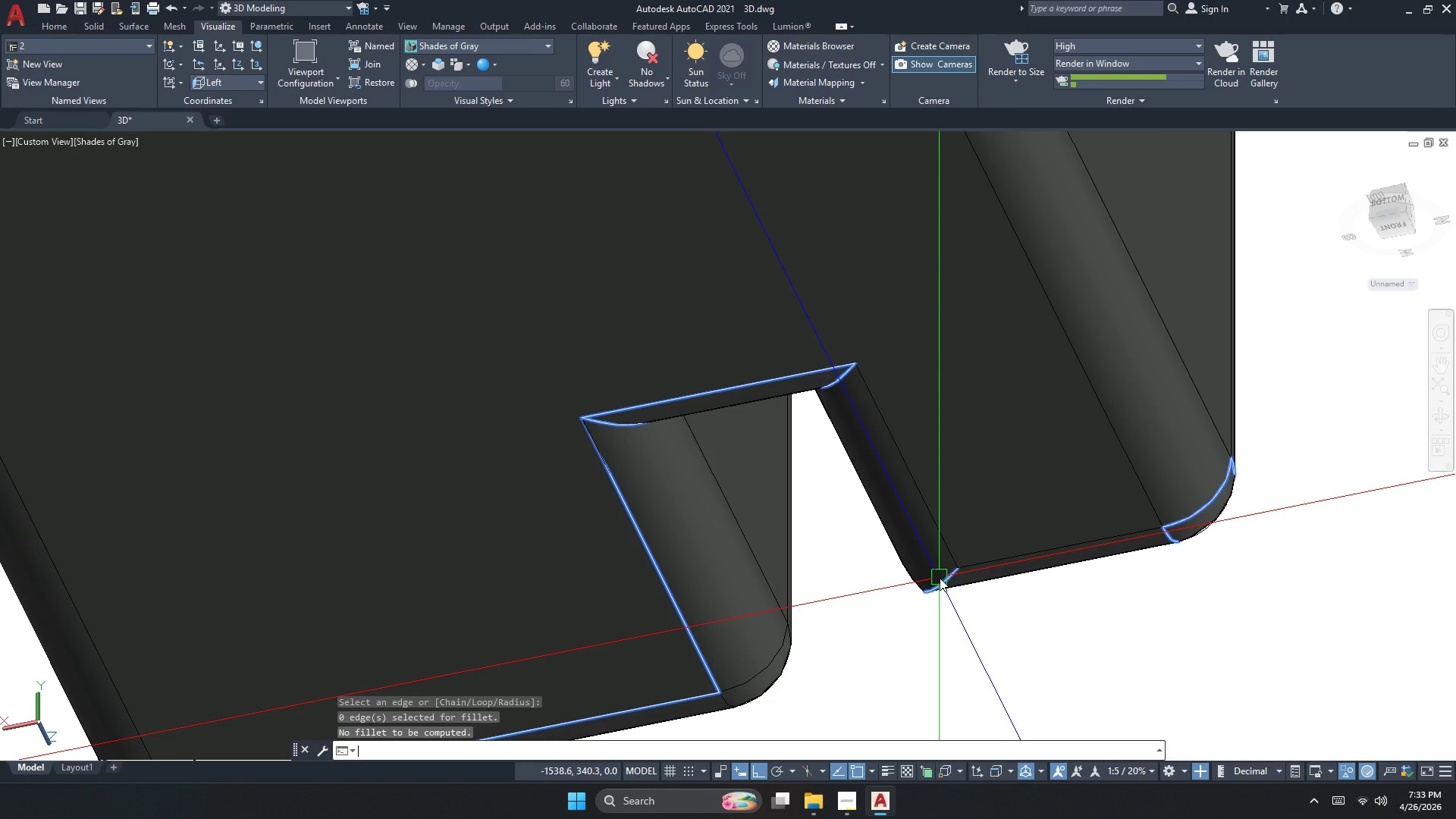 
key(Space)
 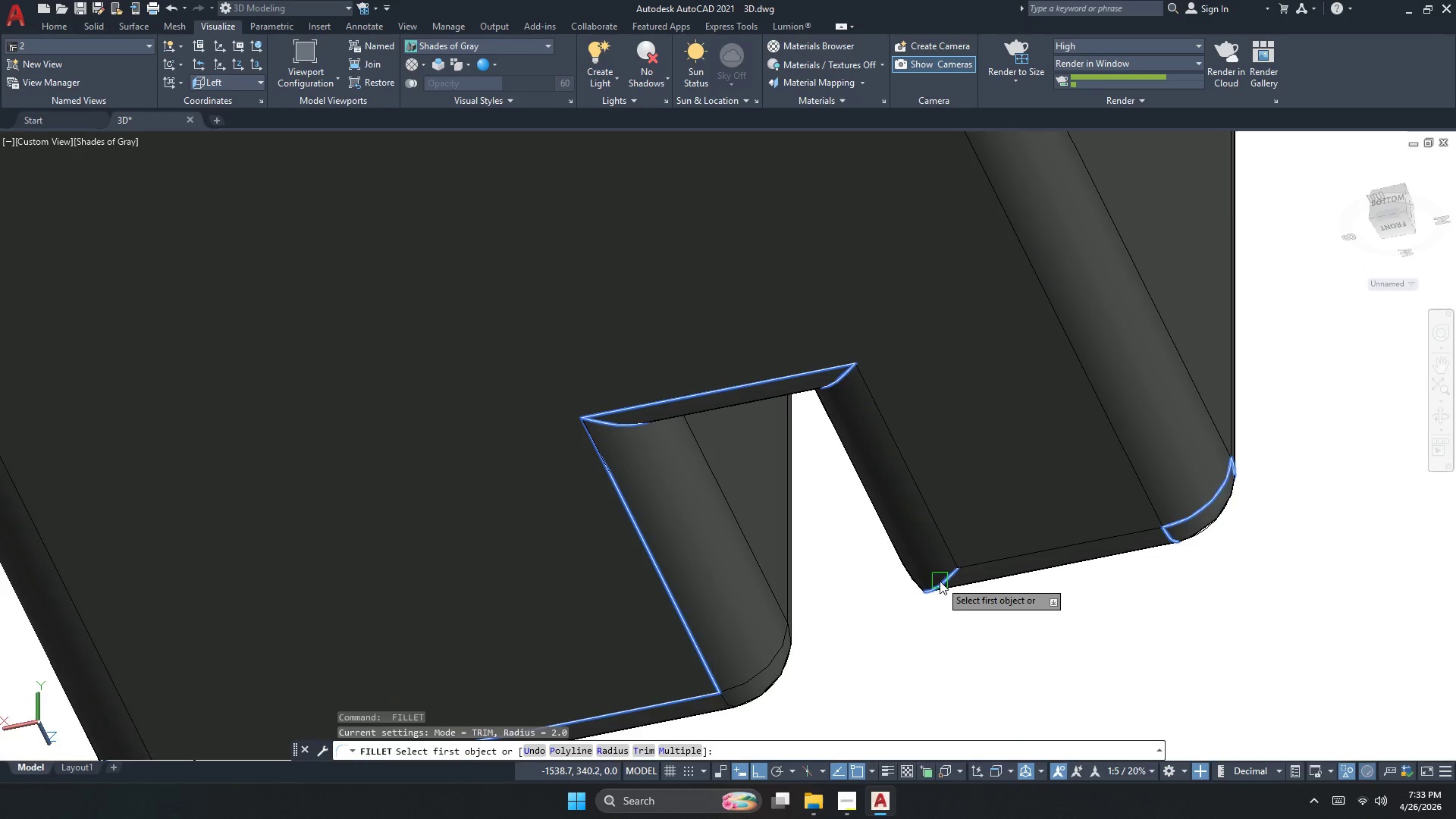 
scroll: coordinate [936, 594], scroll_direction: up, amount: 2.0
 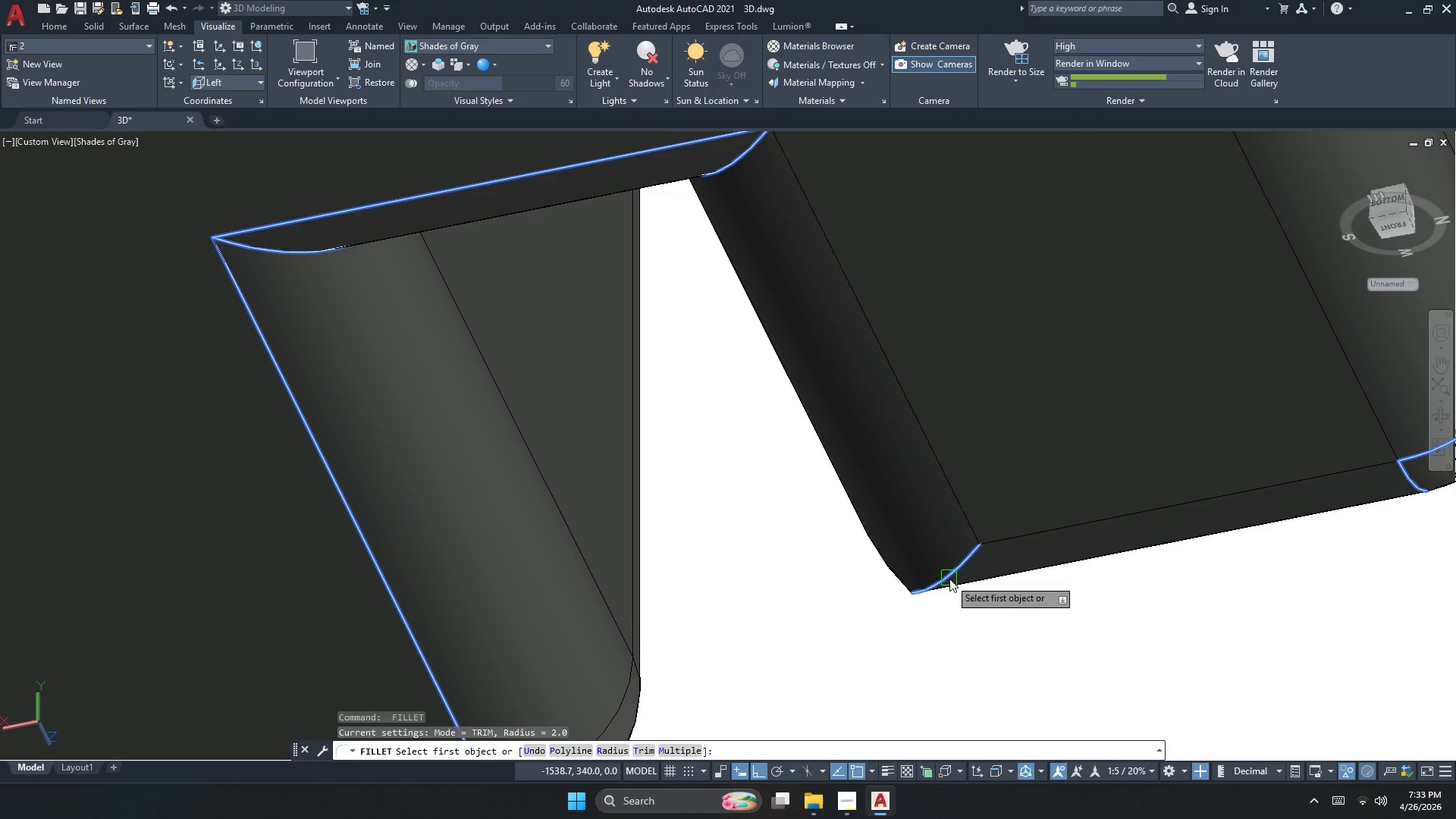 
left_click([949, 579])
 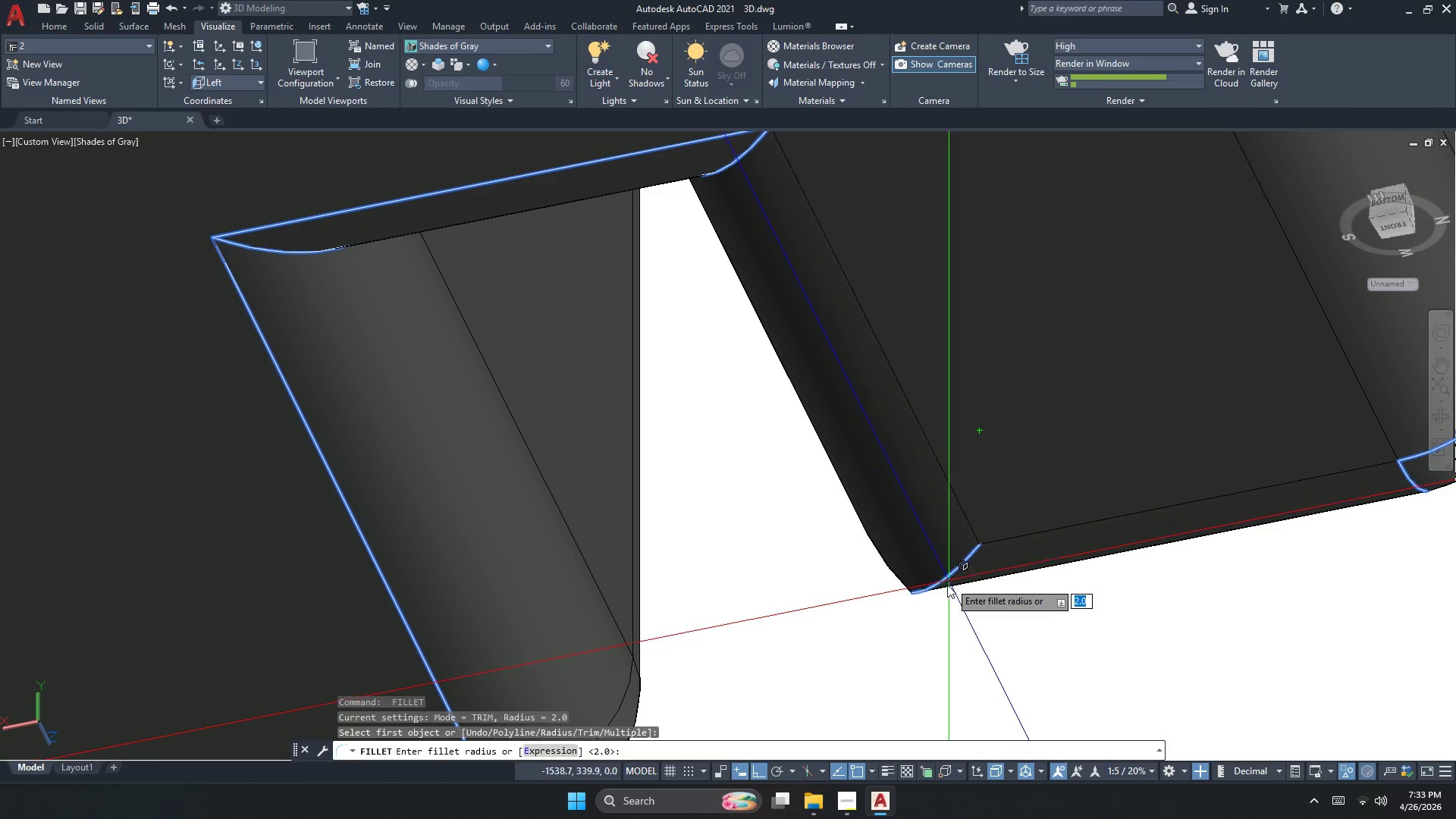 
key(Space)
 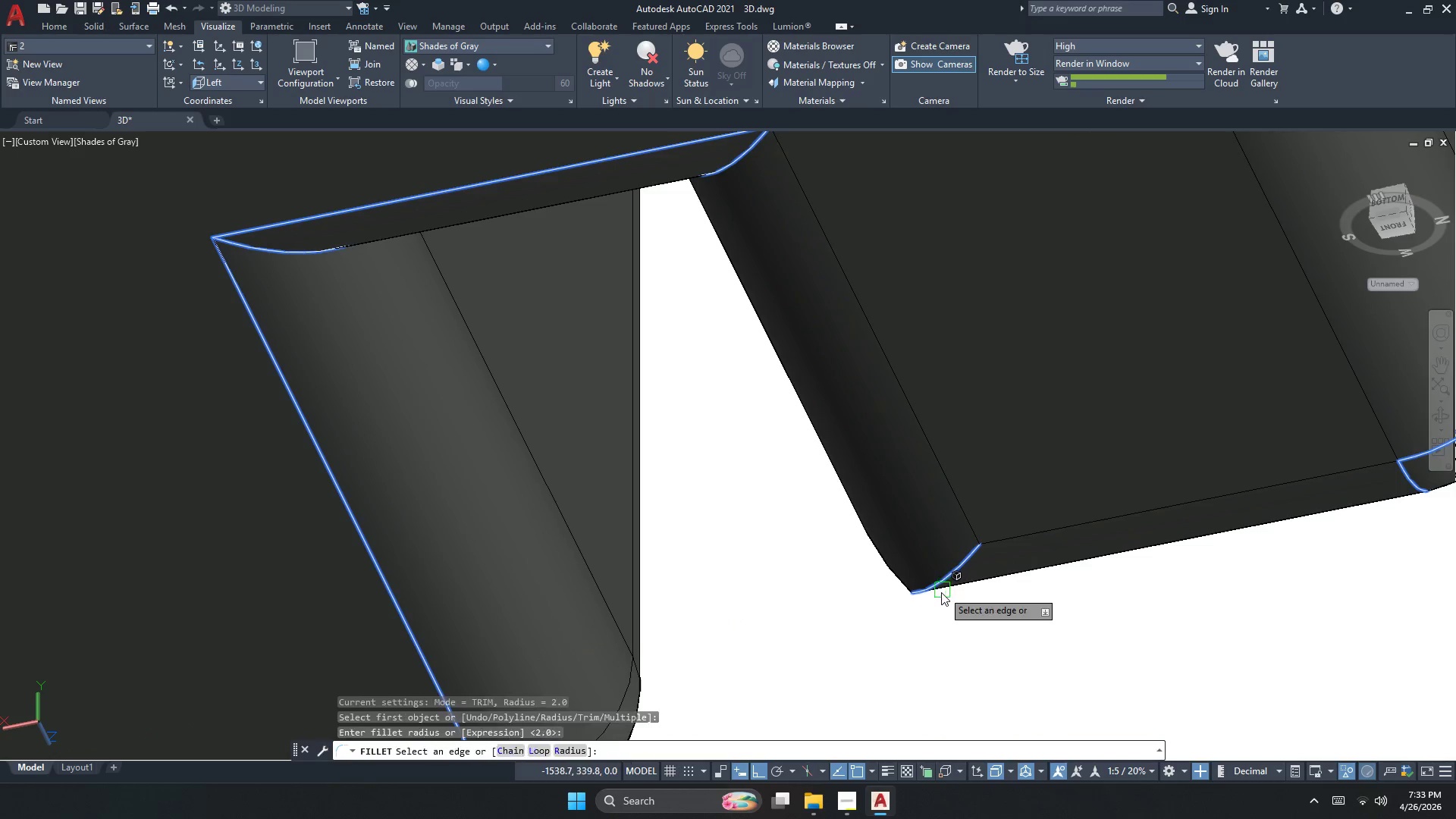 
key(Space)
 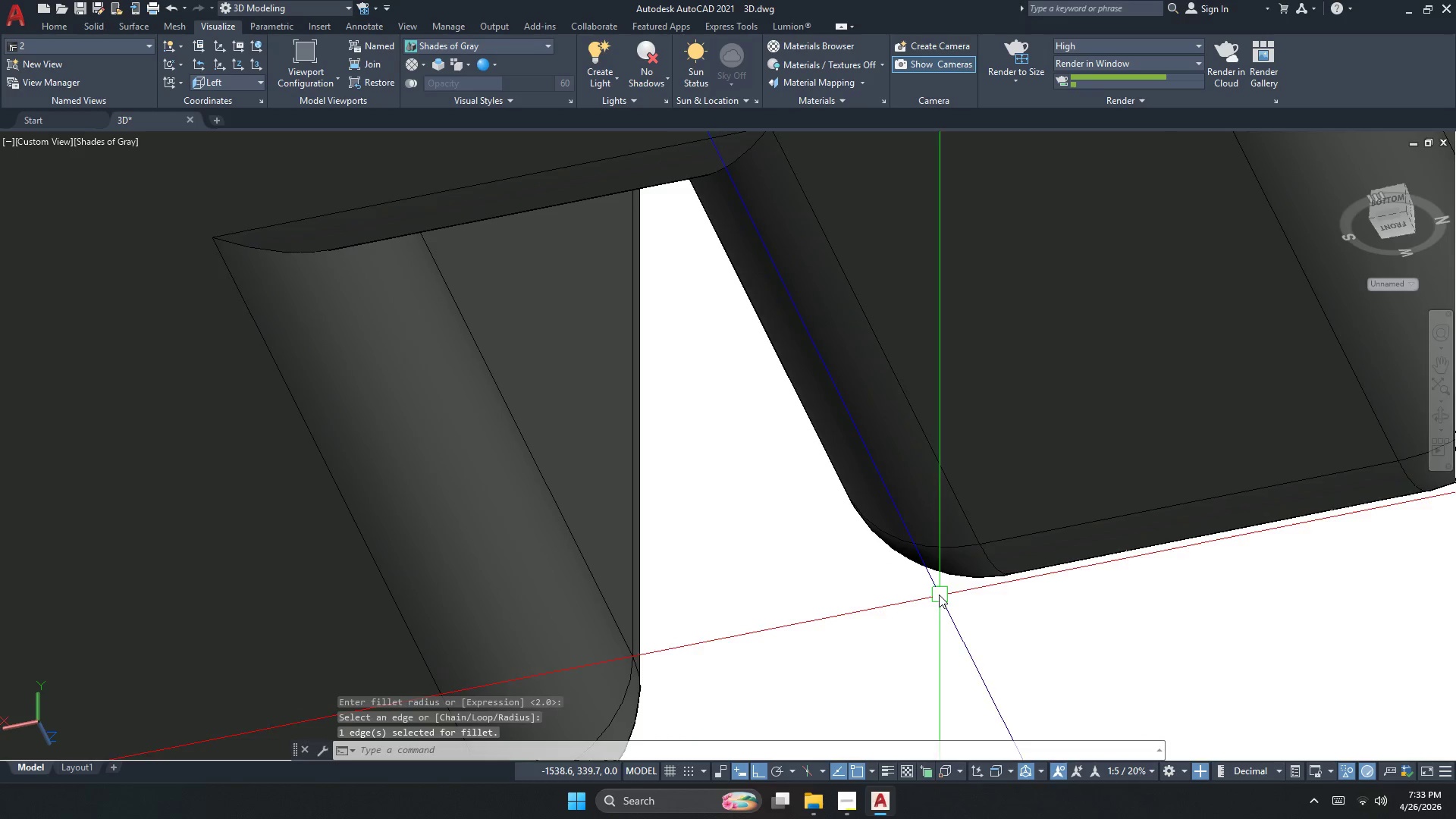 
scroll: coordinate [1012, 600], scroll_direction: down, amount: 9.0
 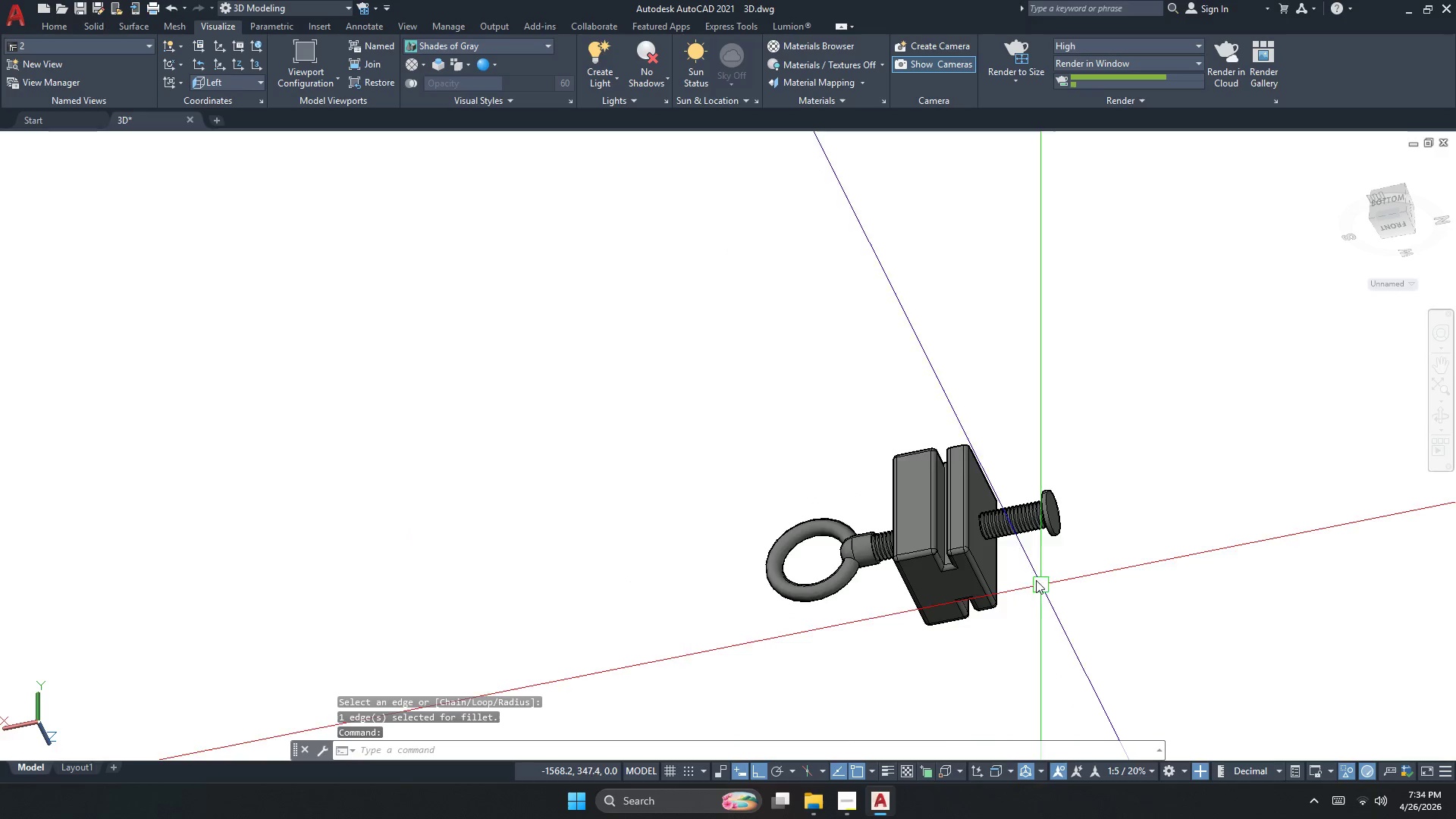 
key(Space)
 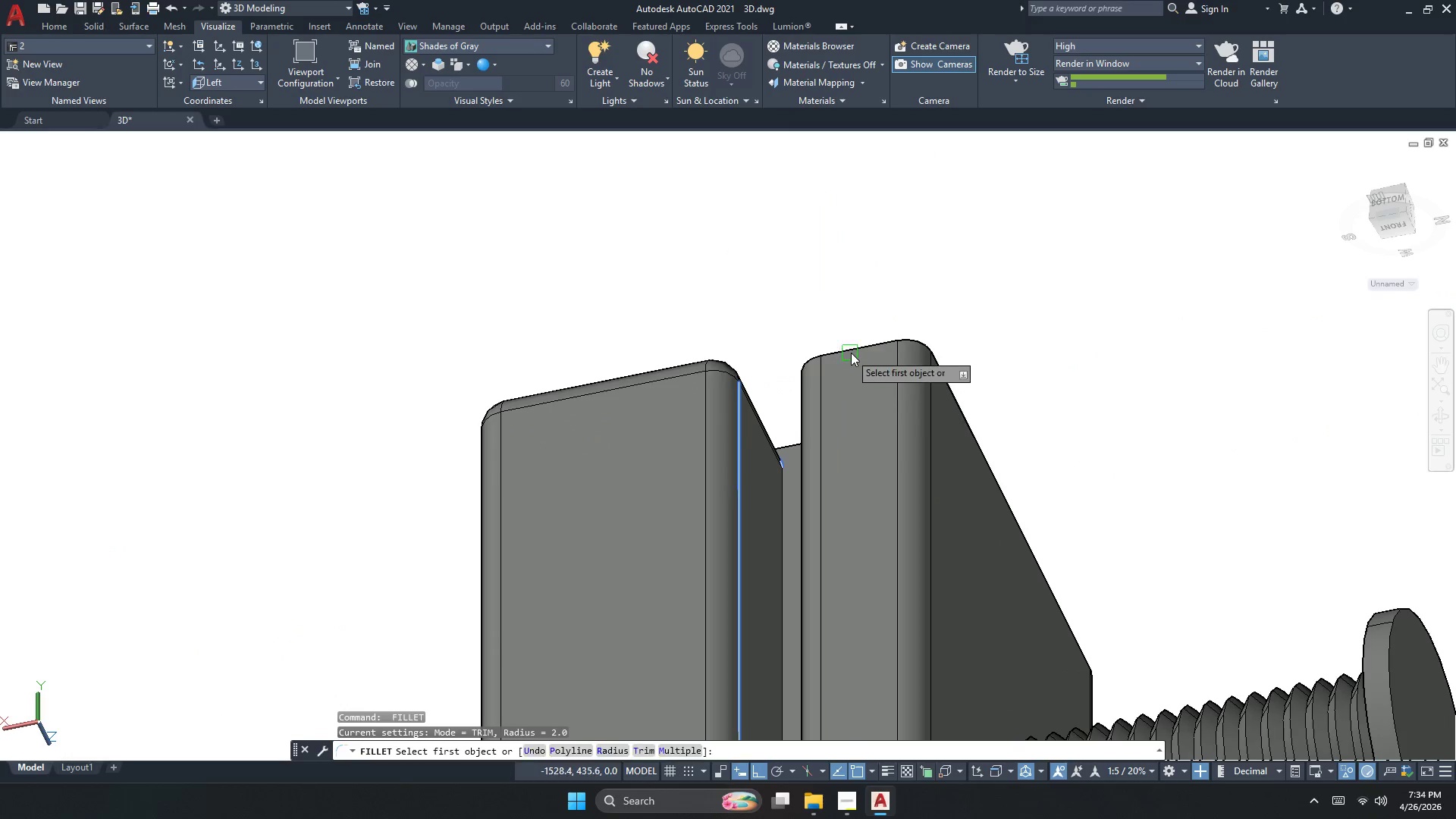 
scroll: coordinate [939, 393], scroll_direction: up, amount: 5.0
 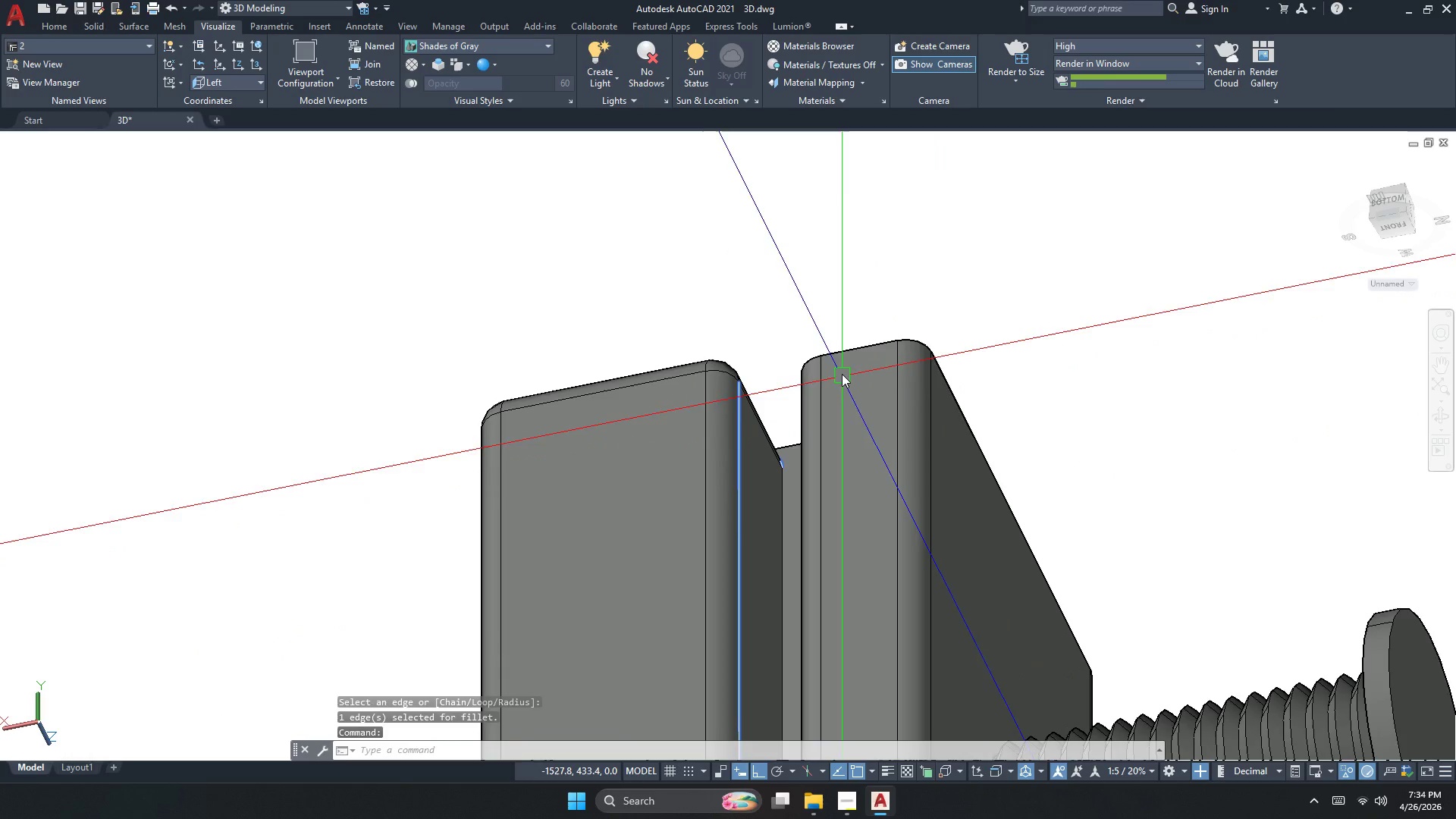 
left_click([853, 349])
 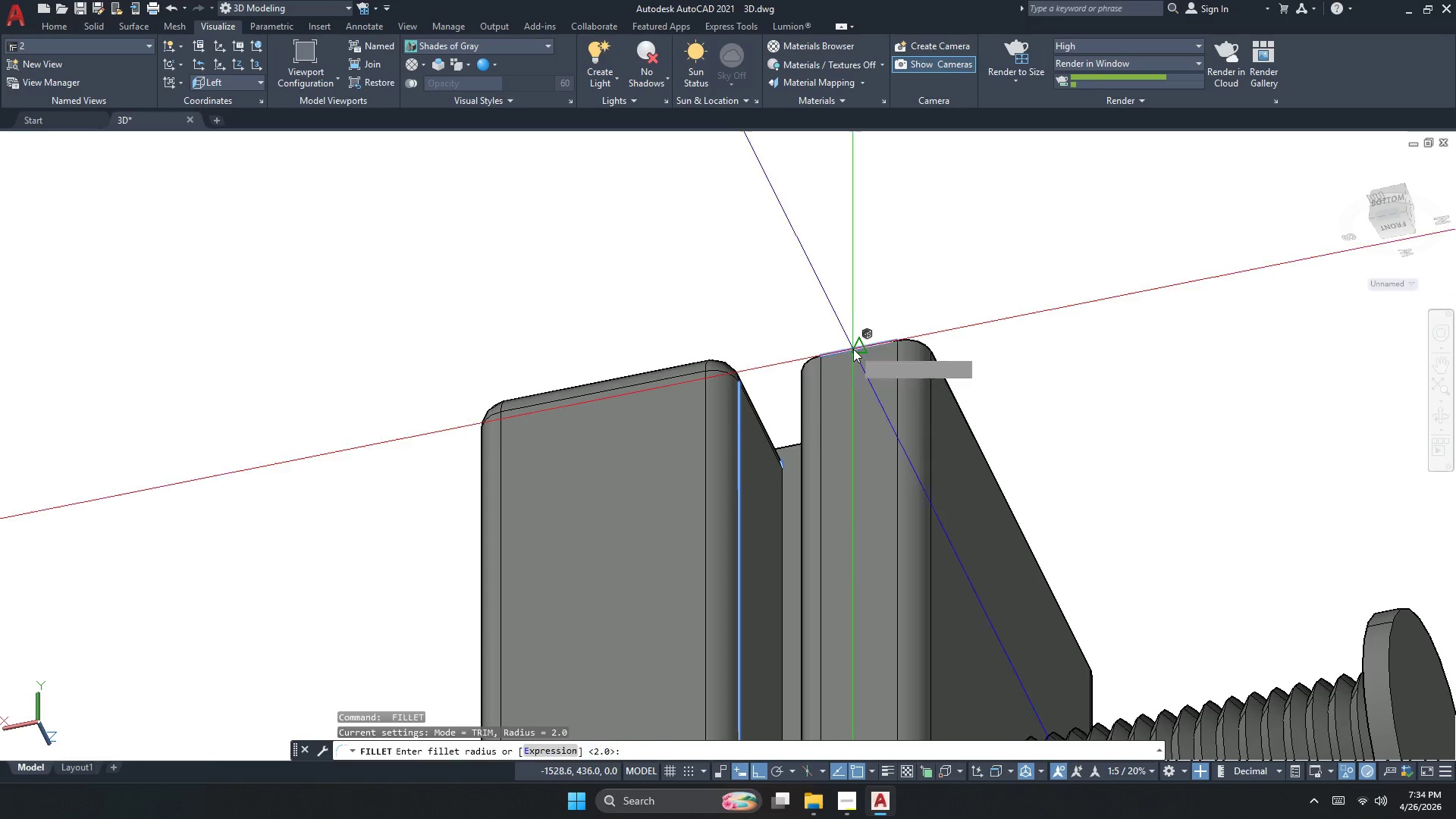 
key(Space)
 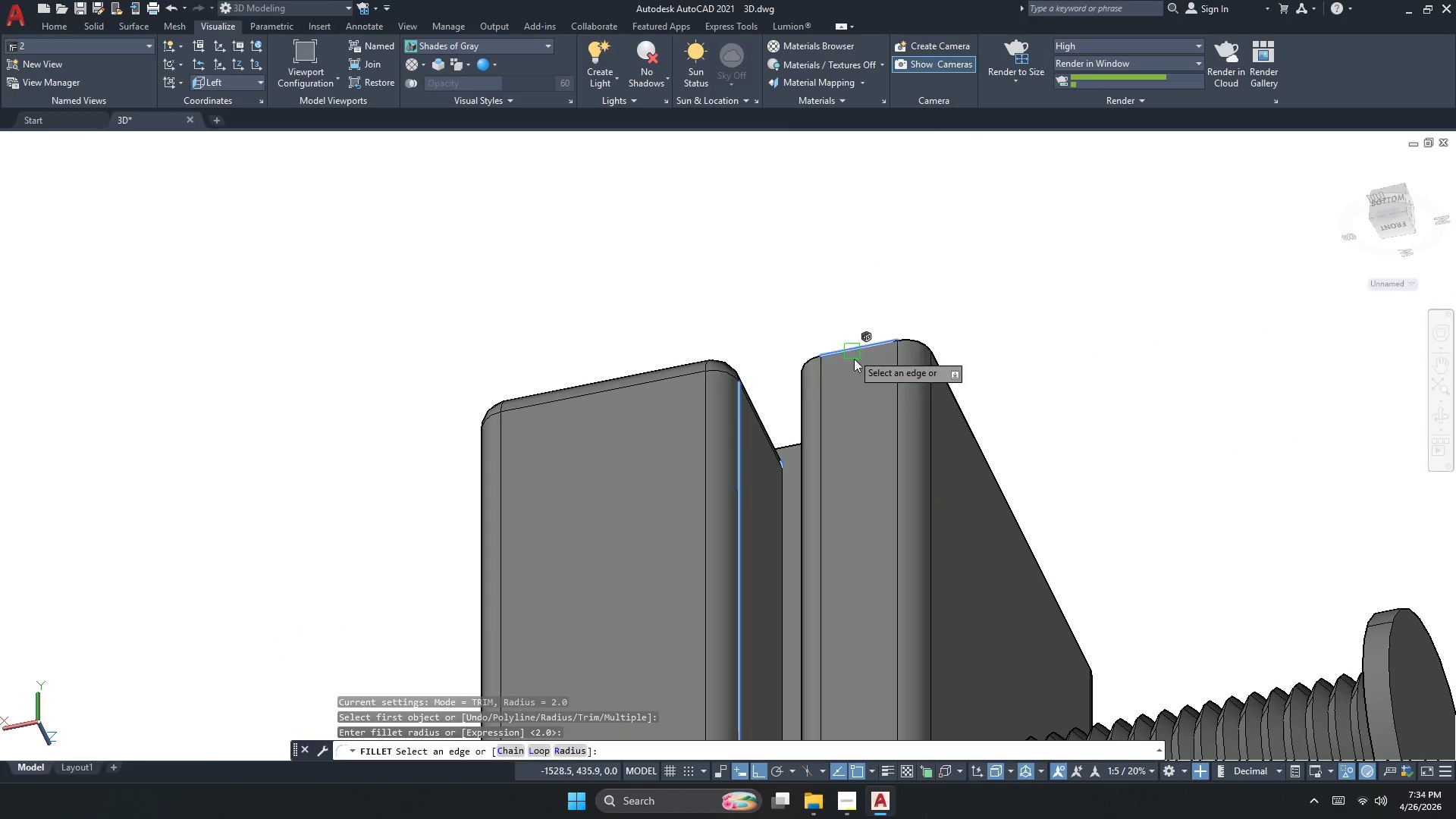 
key(Space)
 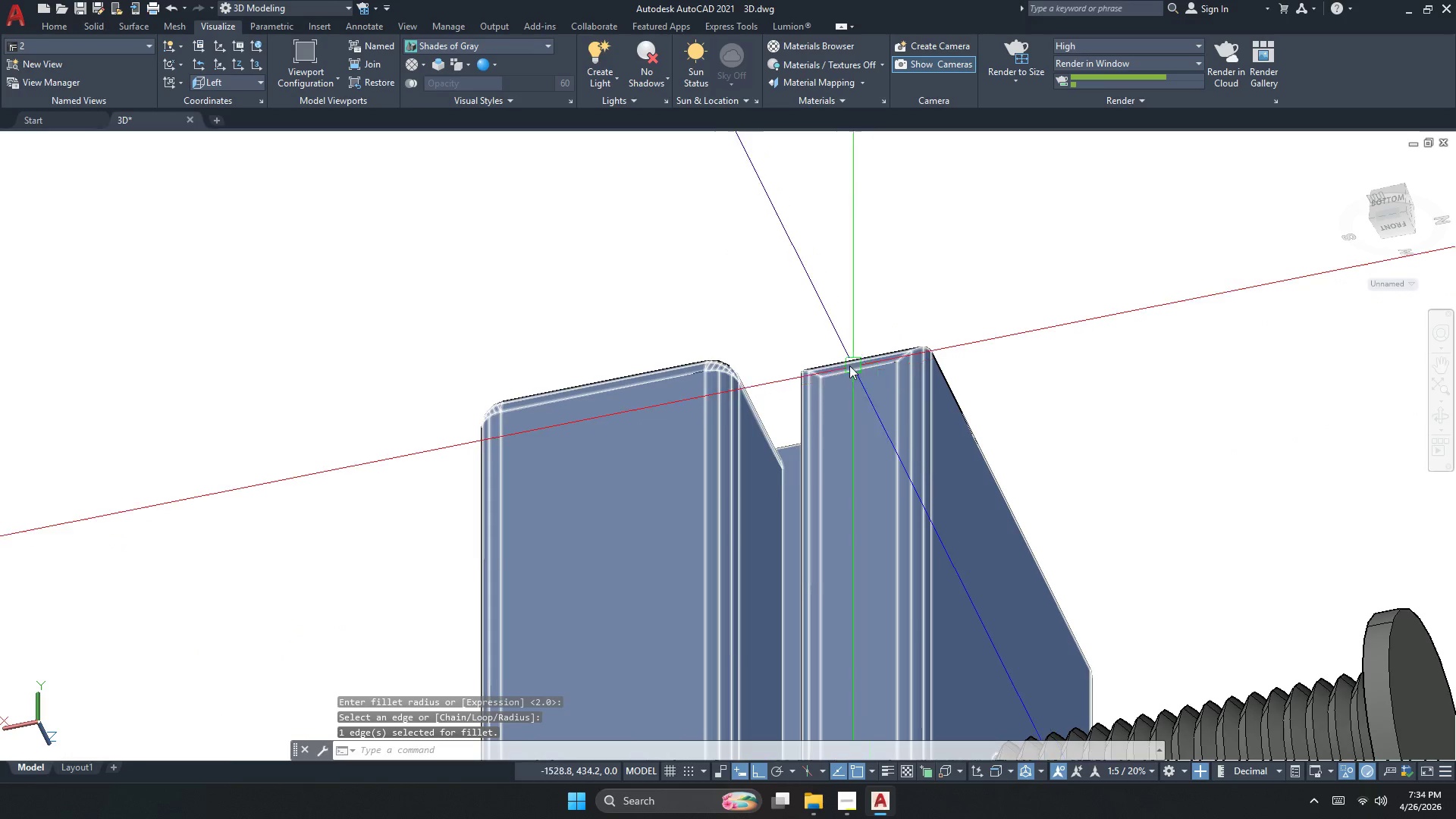 
key(Space)
 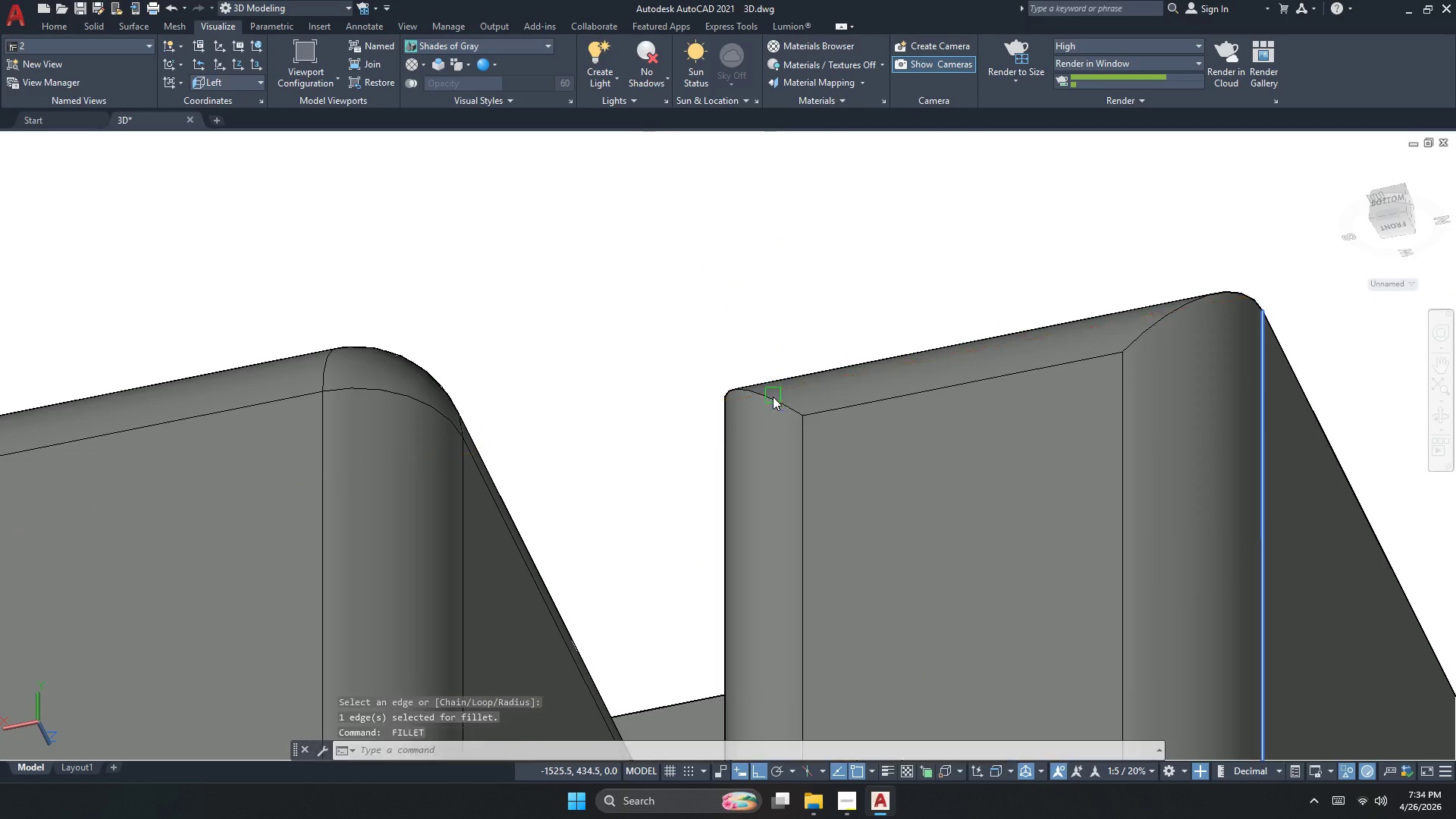 
left_click([773, 398])
 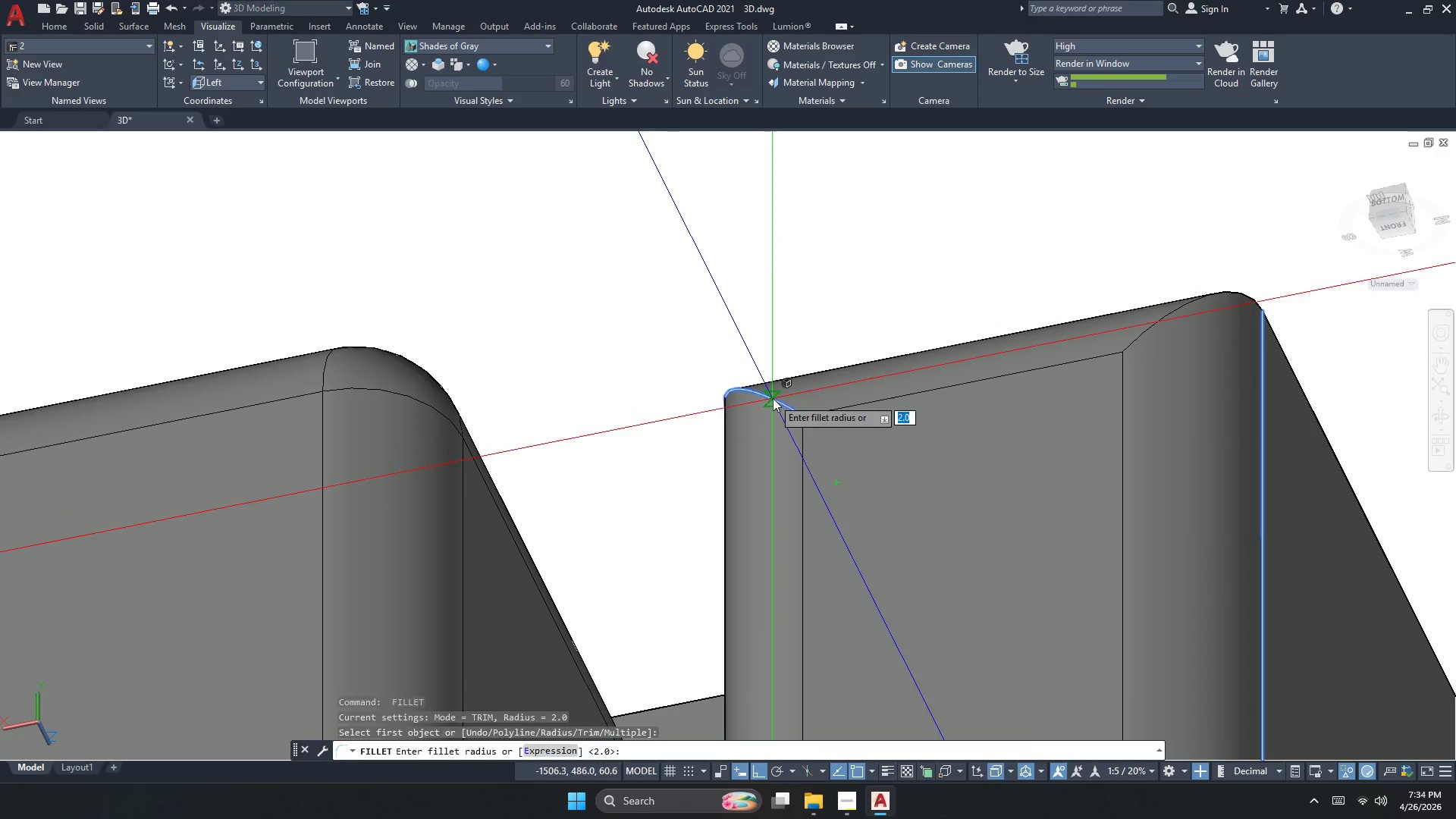 
scroll: coordinate [789, 366], scroll_direction: up, amount: 4.0
 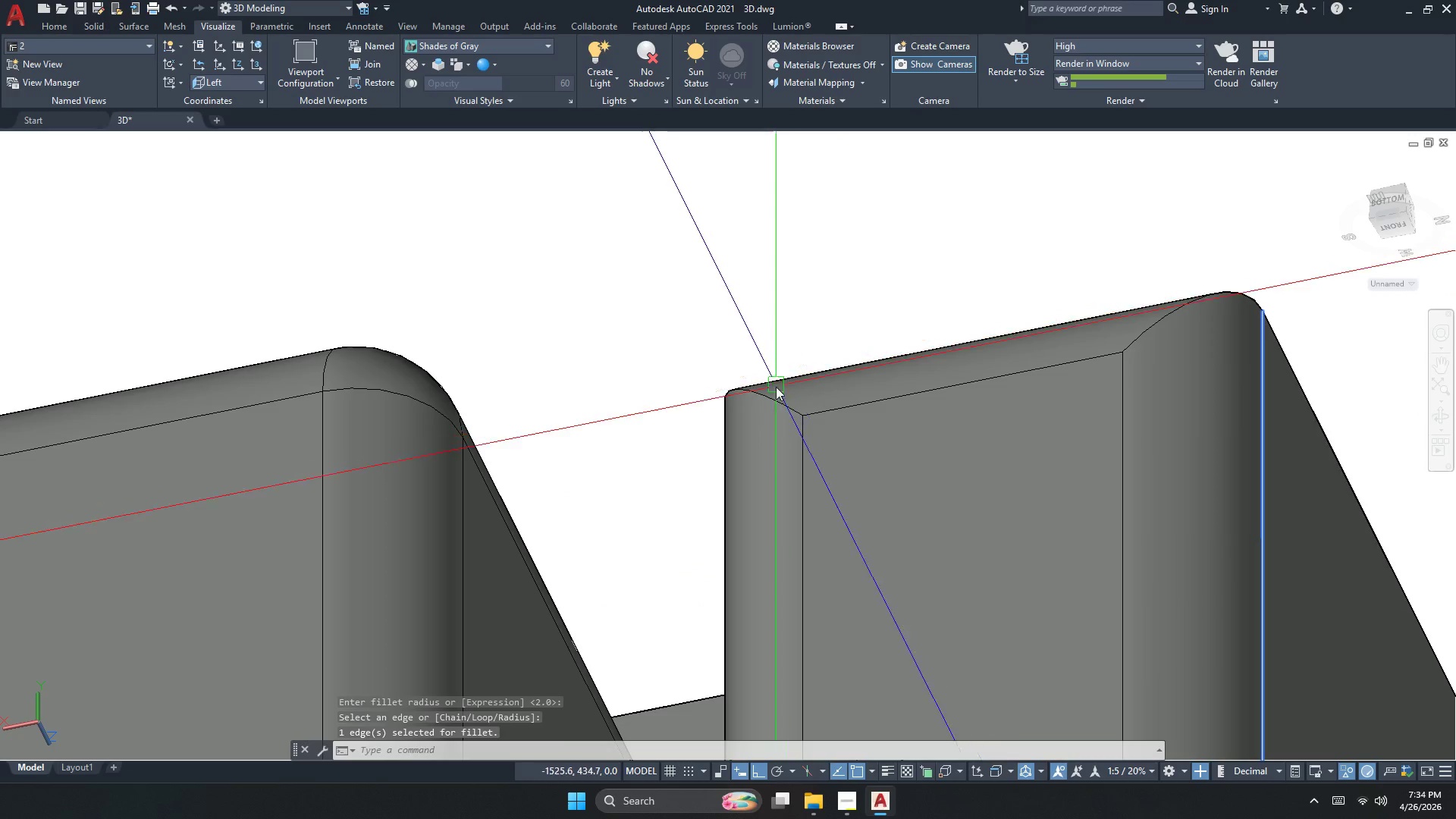 
key(Space)
 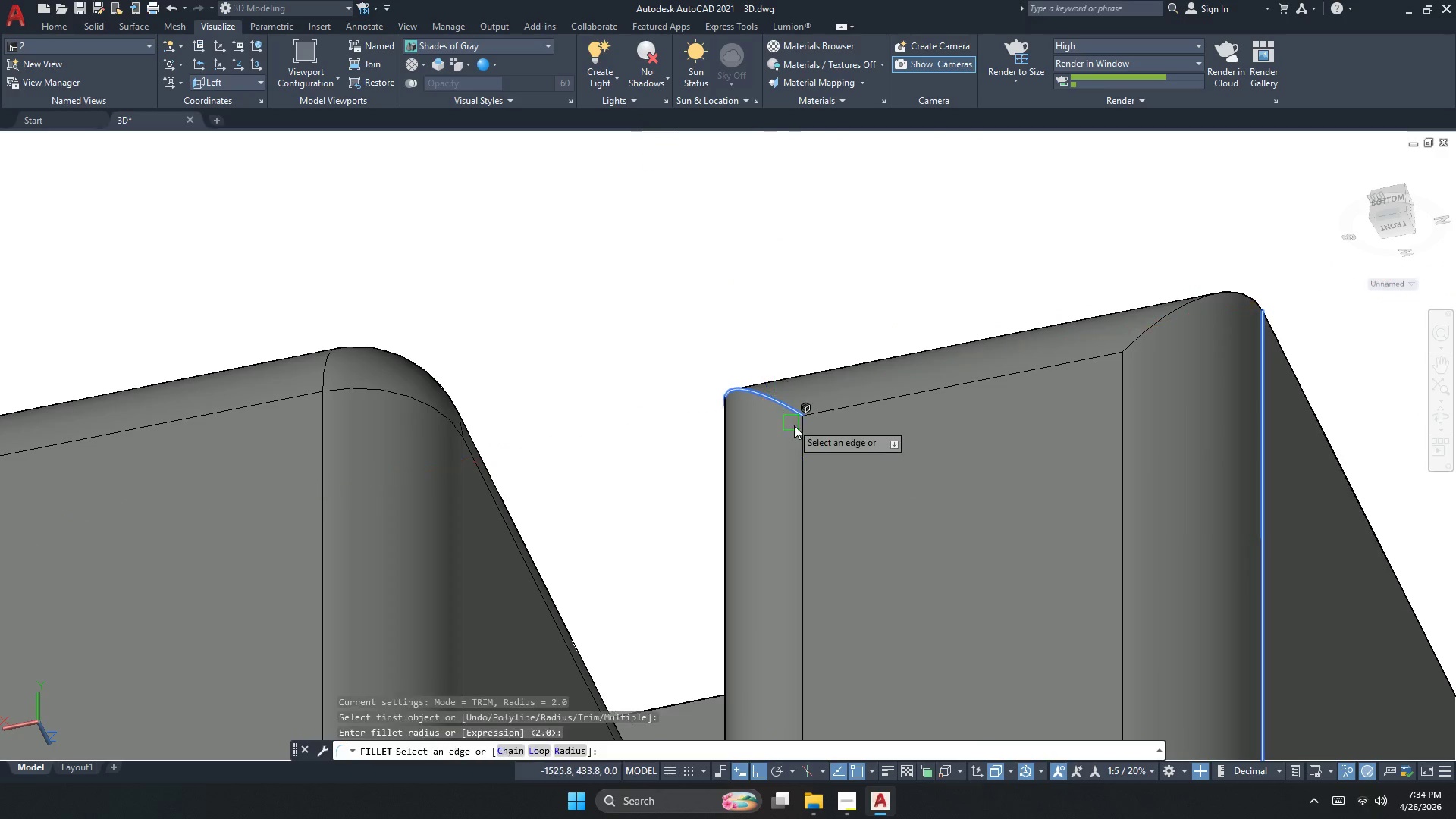 
key(Space)
 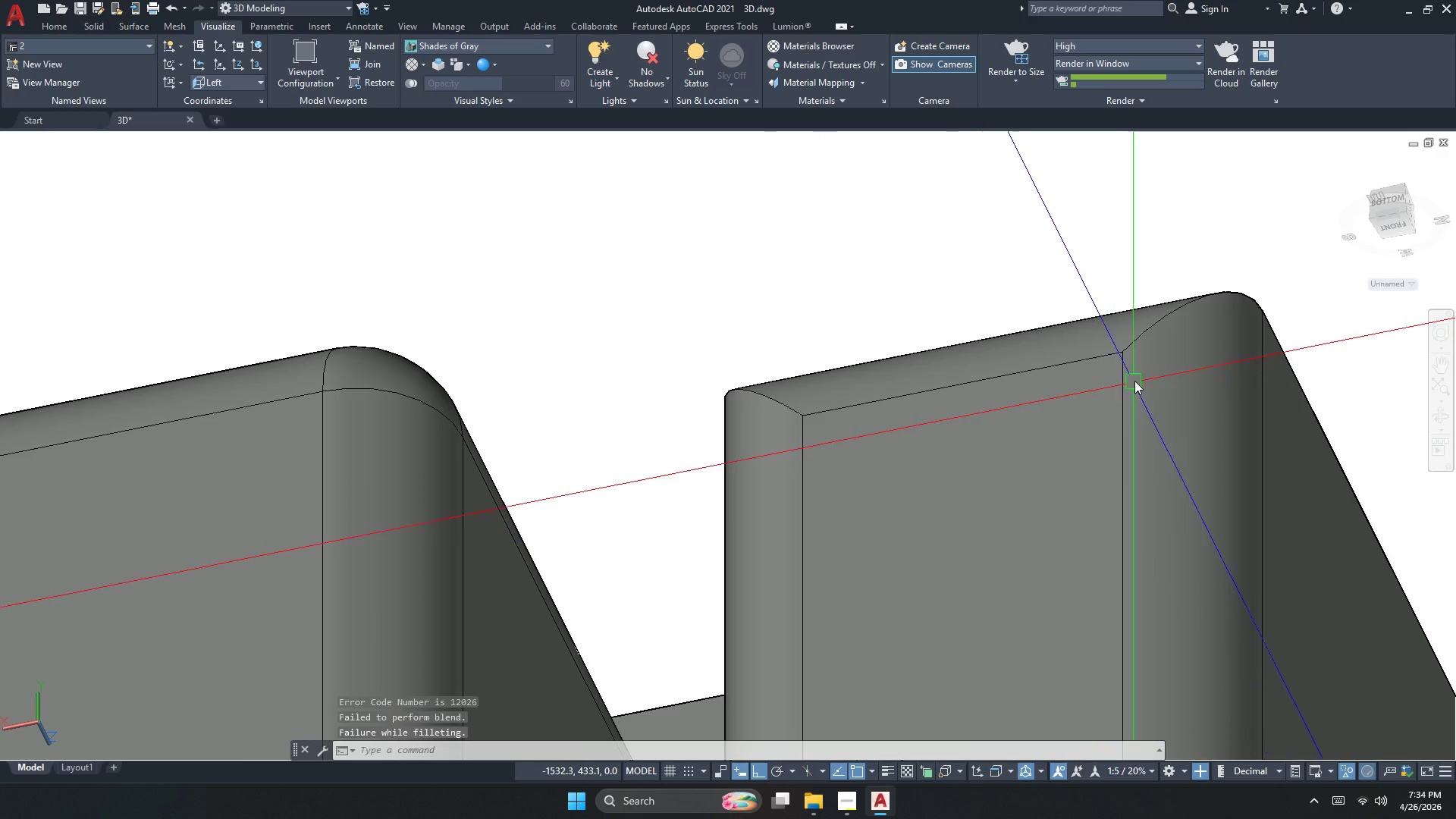 
key(Space)
 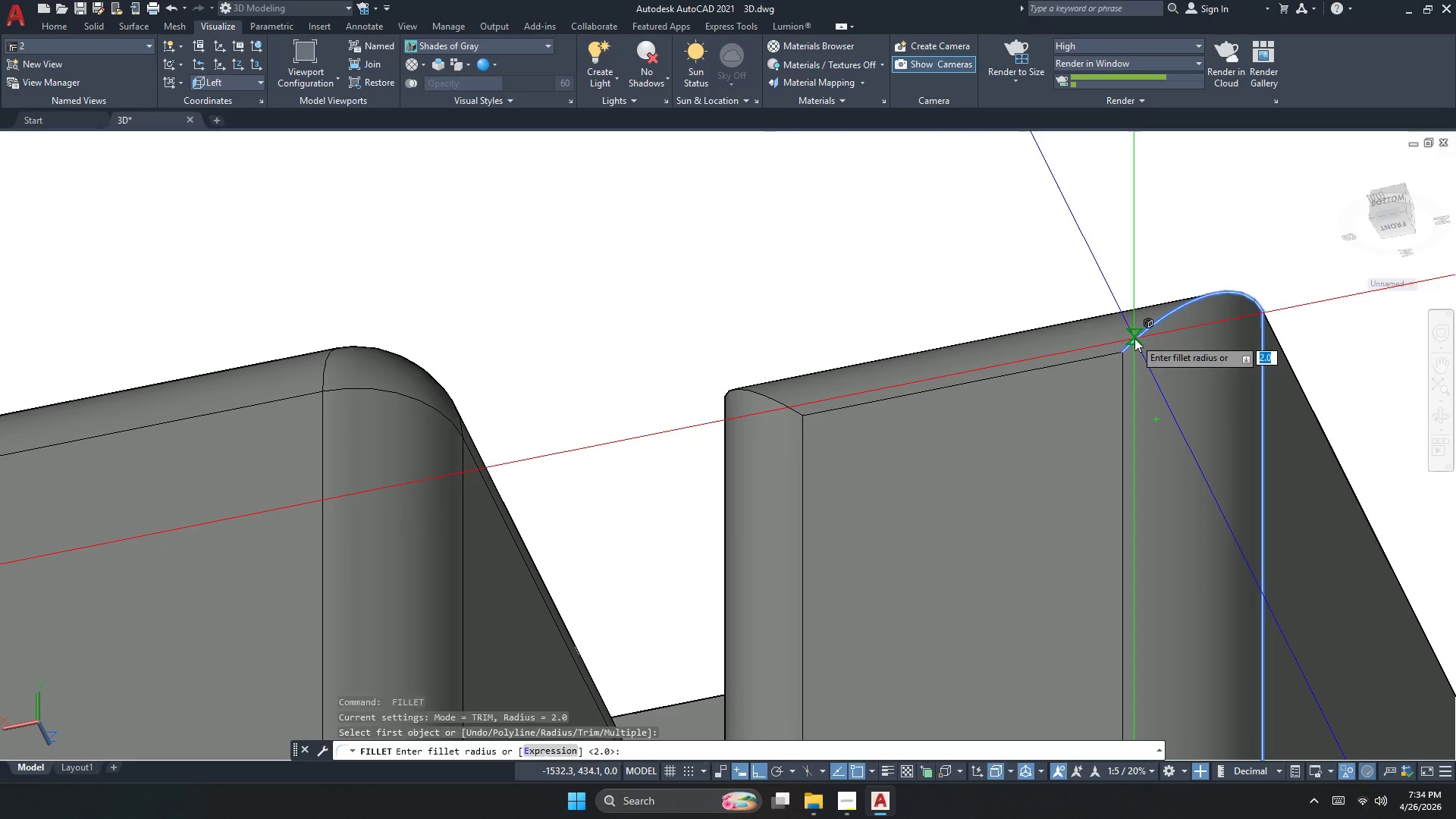 
key(Space)
 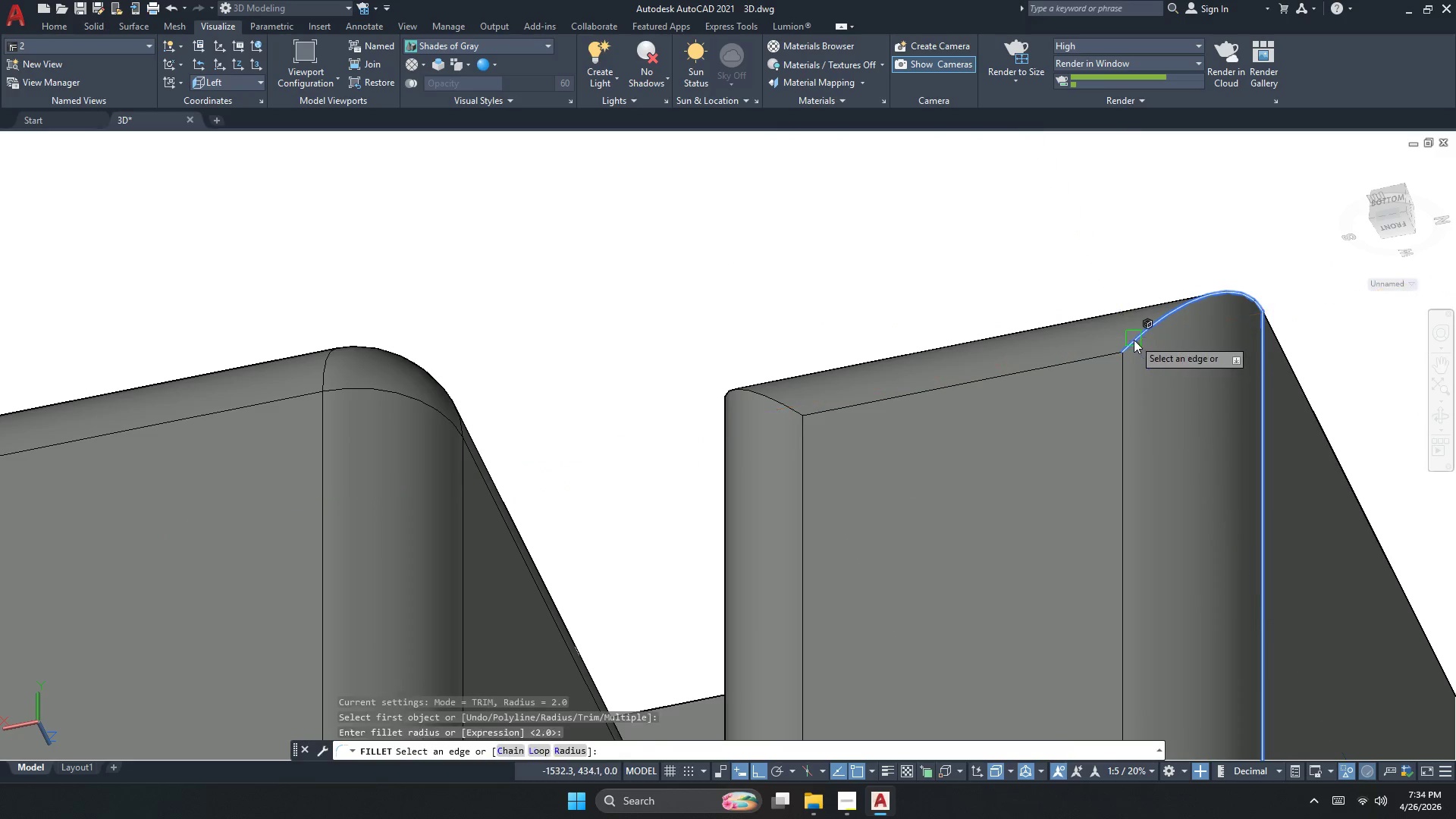 
key(Space)
 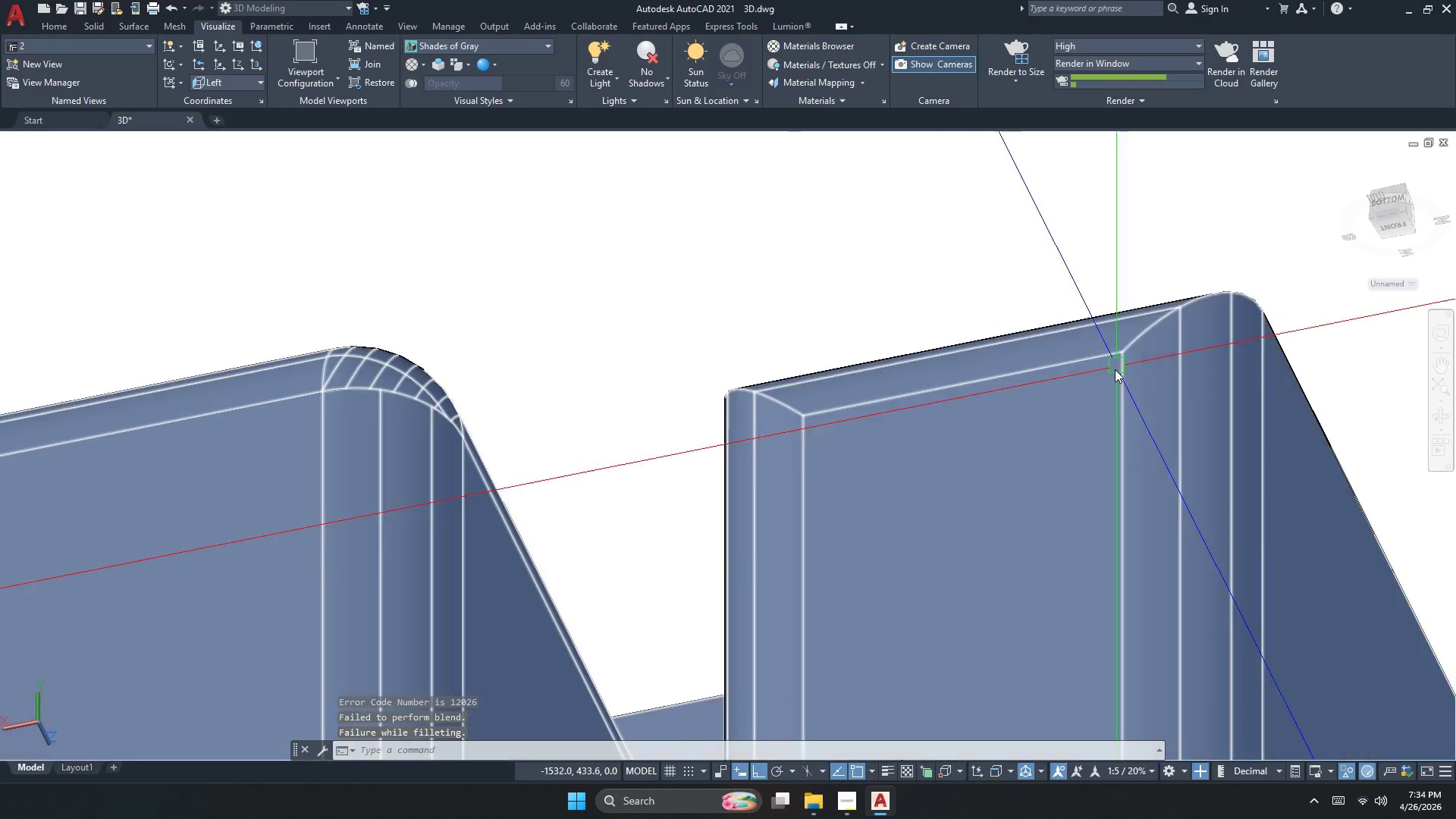 
key(Space)
 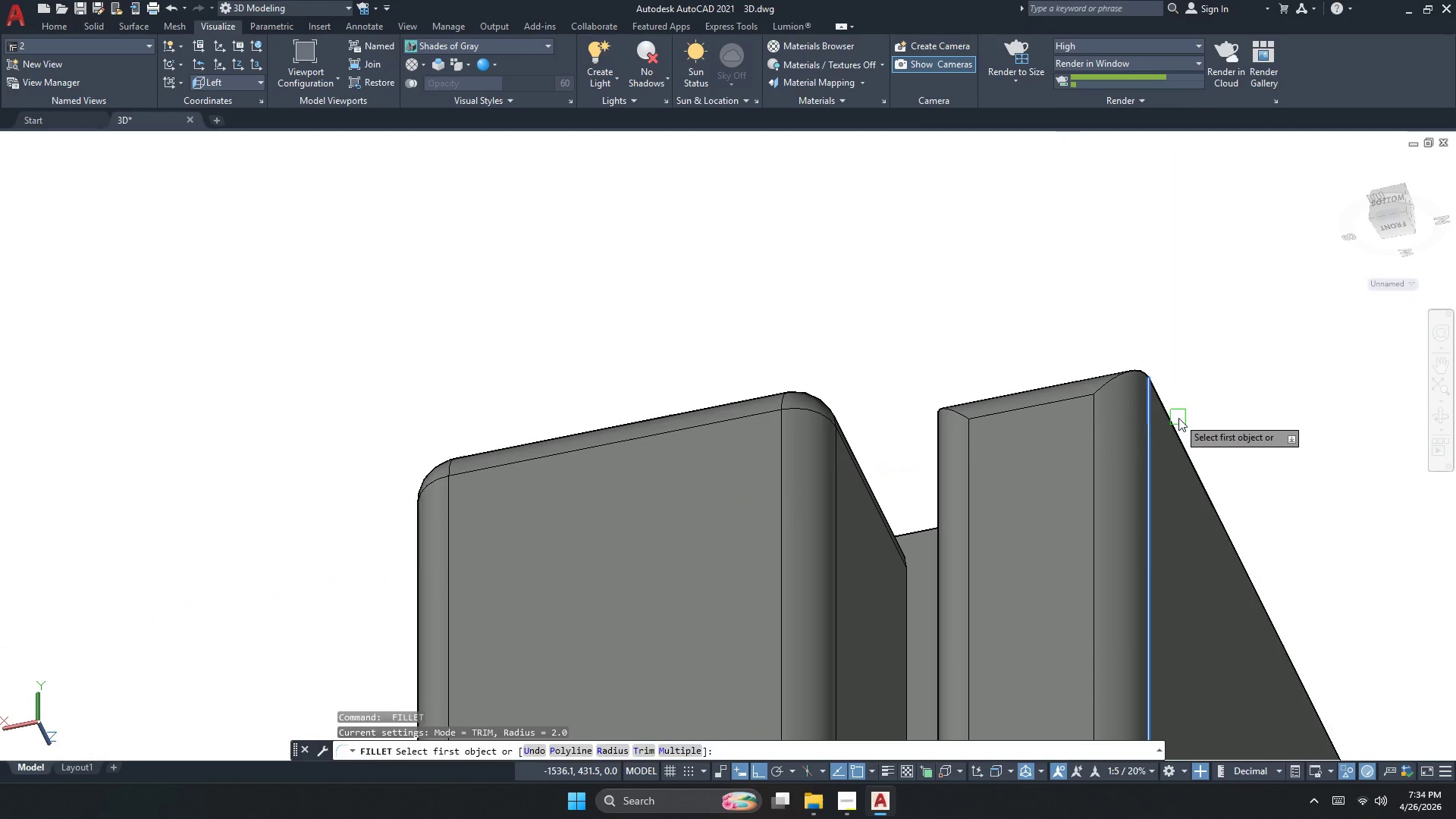 
scroll: coordinate [1075, 423], scroll_direction: down, amount: 2.0
 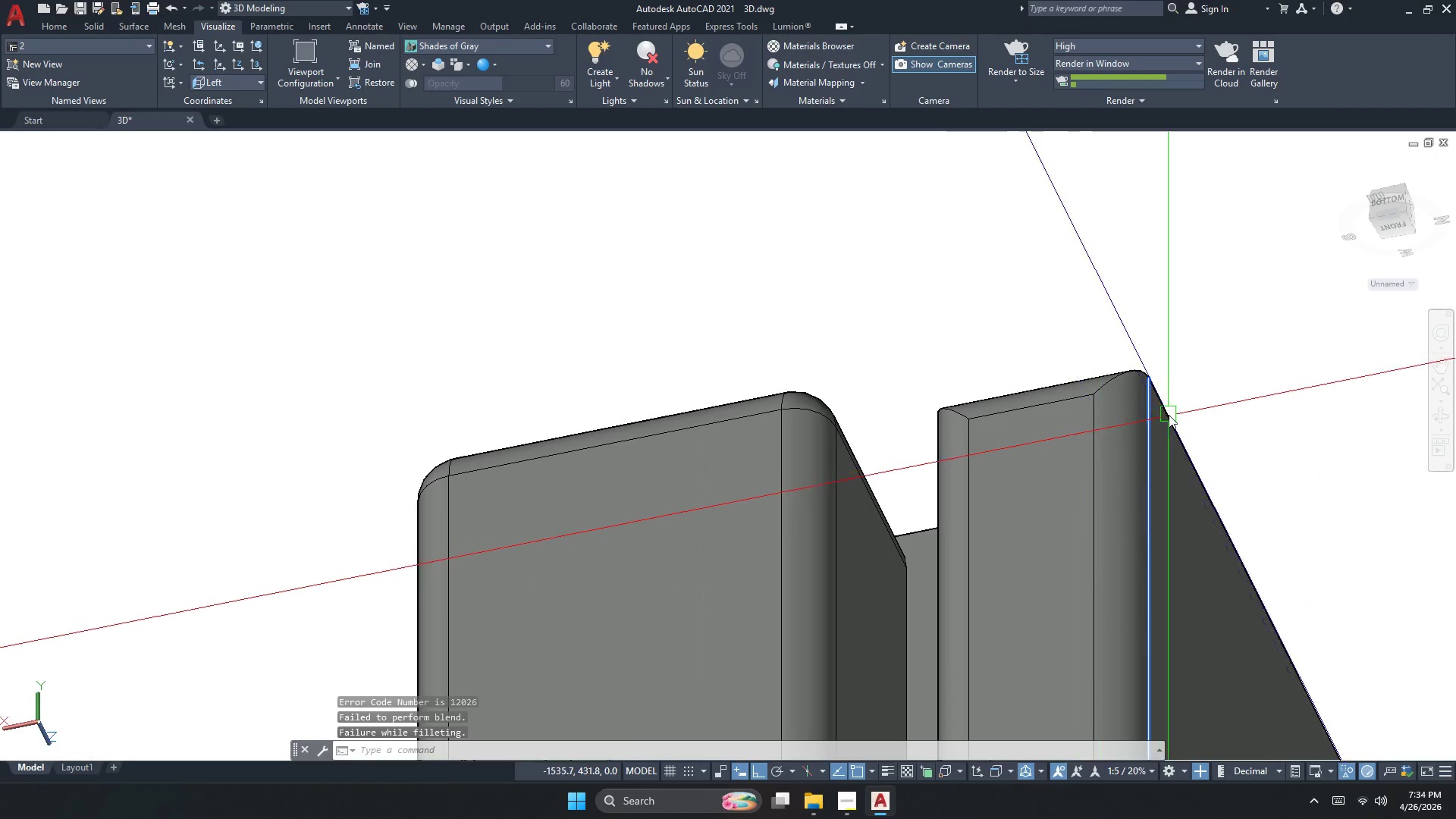 
left_click([1178, 419])
 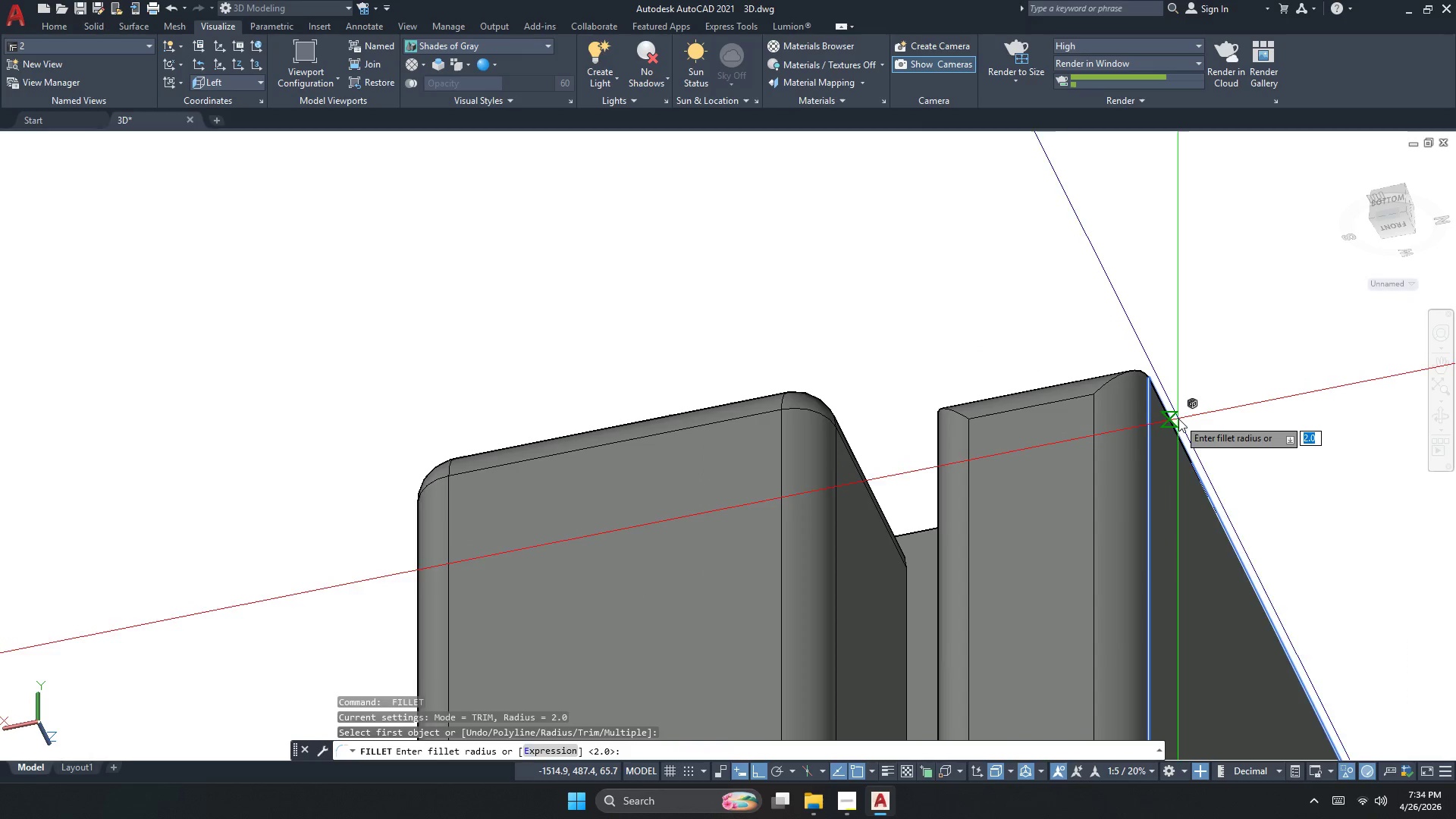 
key(Space)
 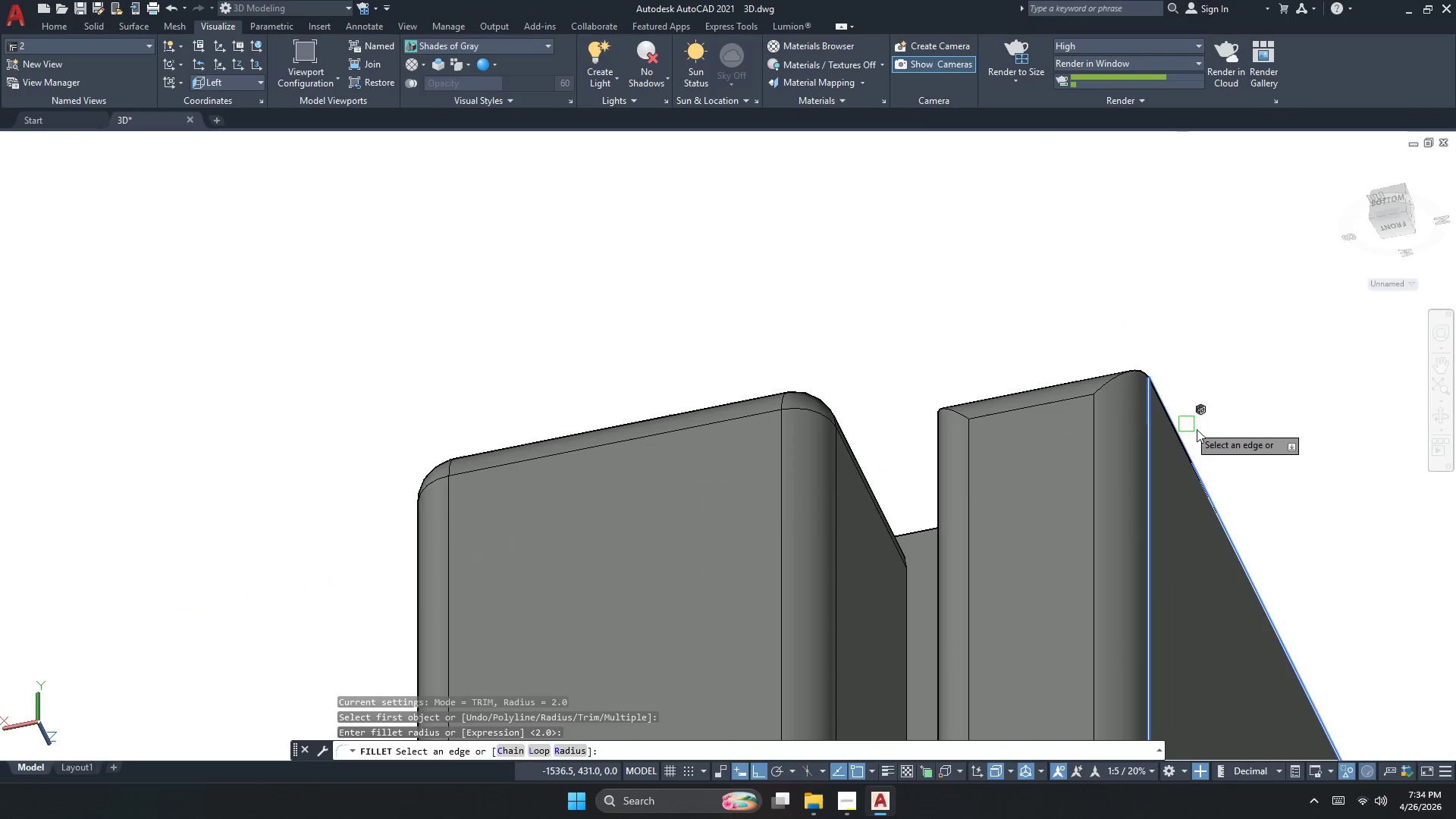 
key(Space)
 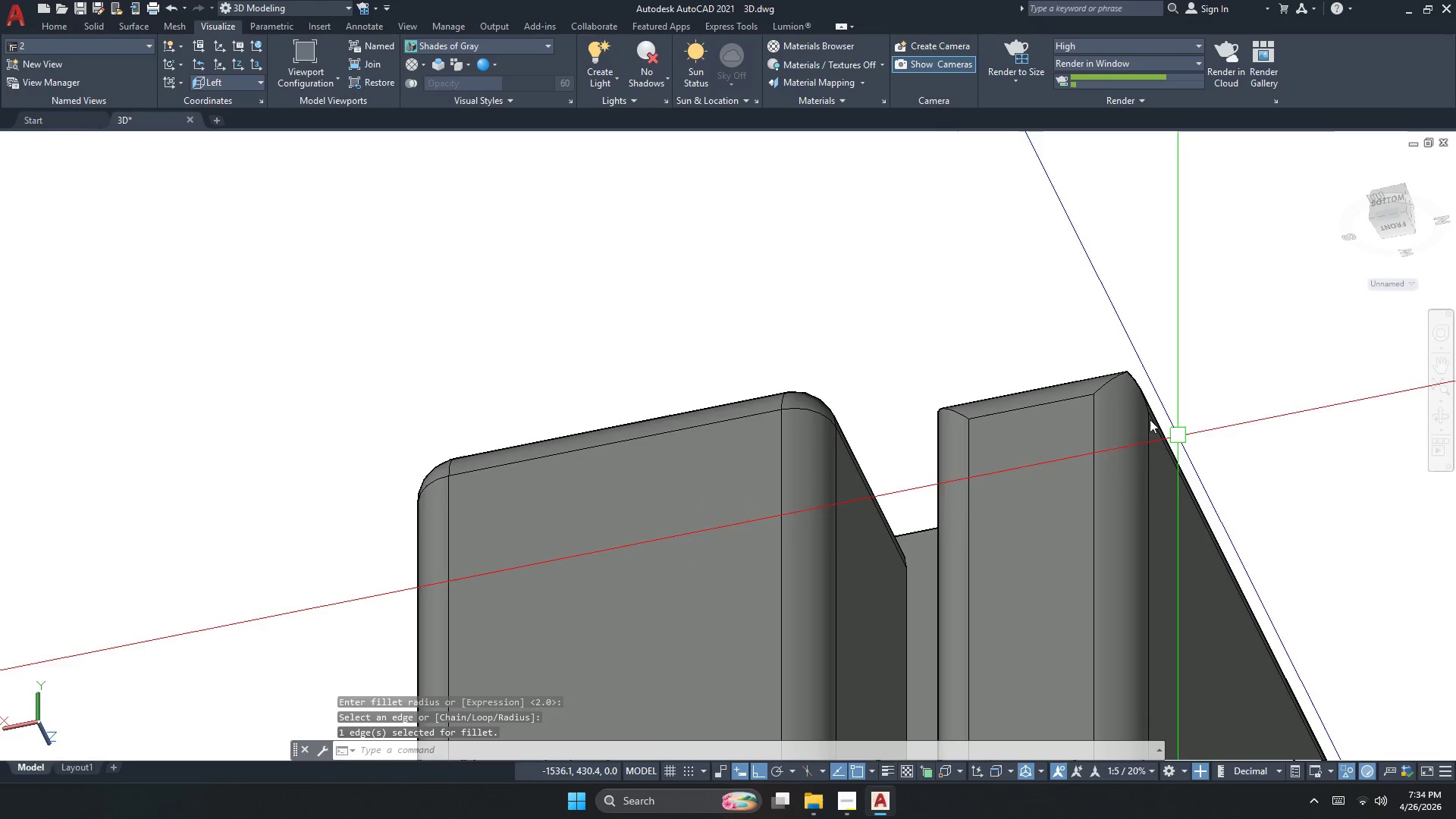 
key(Space)
 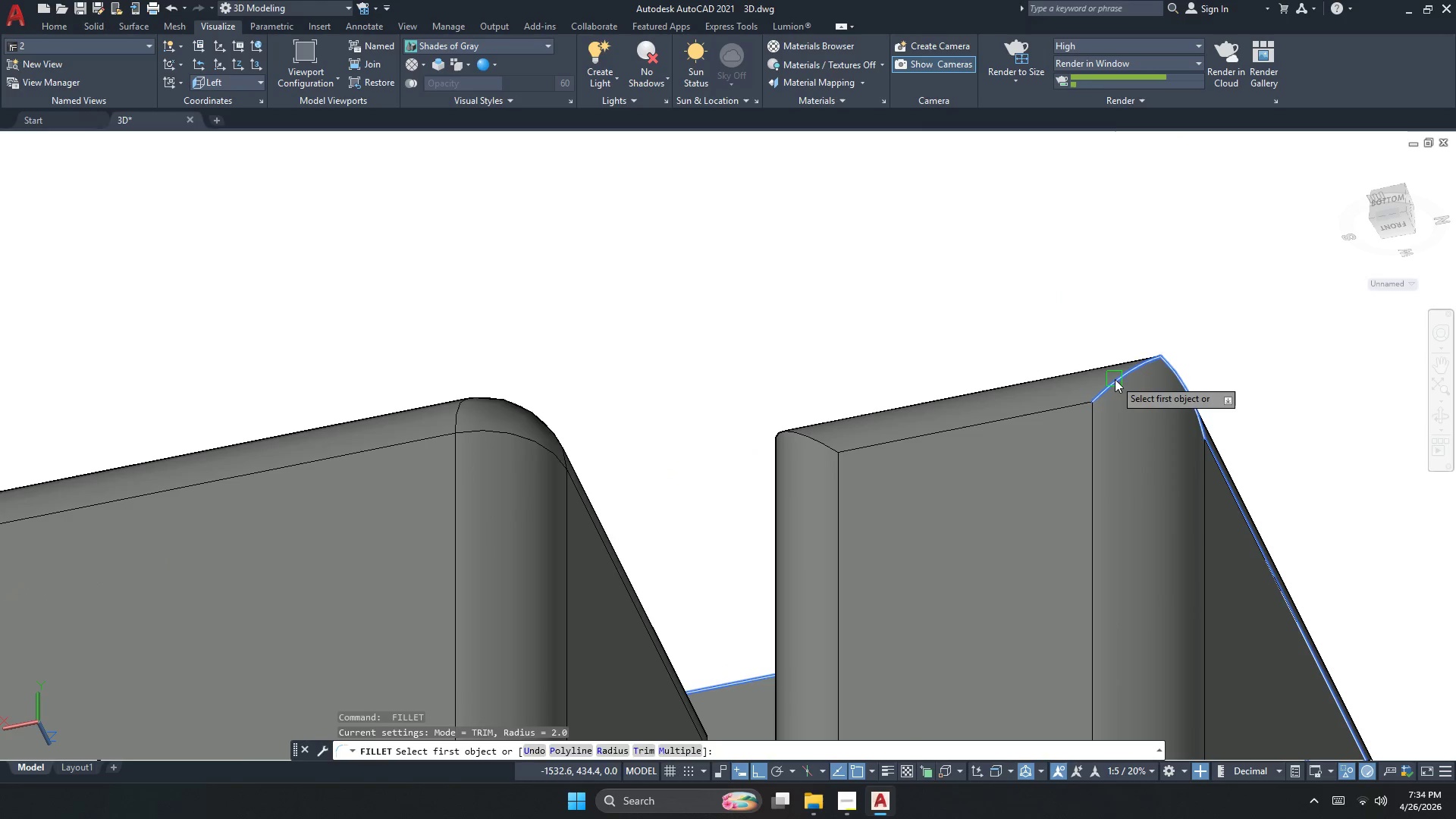 
left_click([1116, 379])
 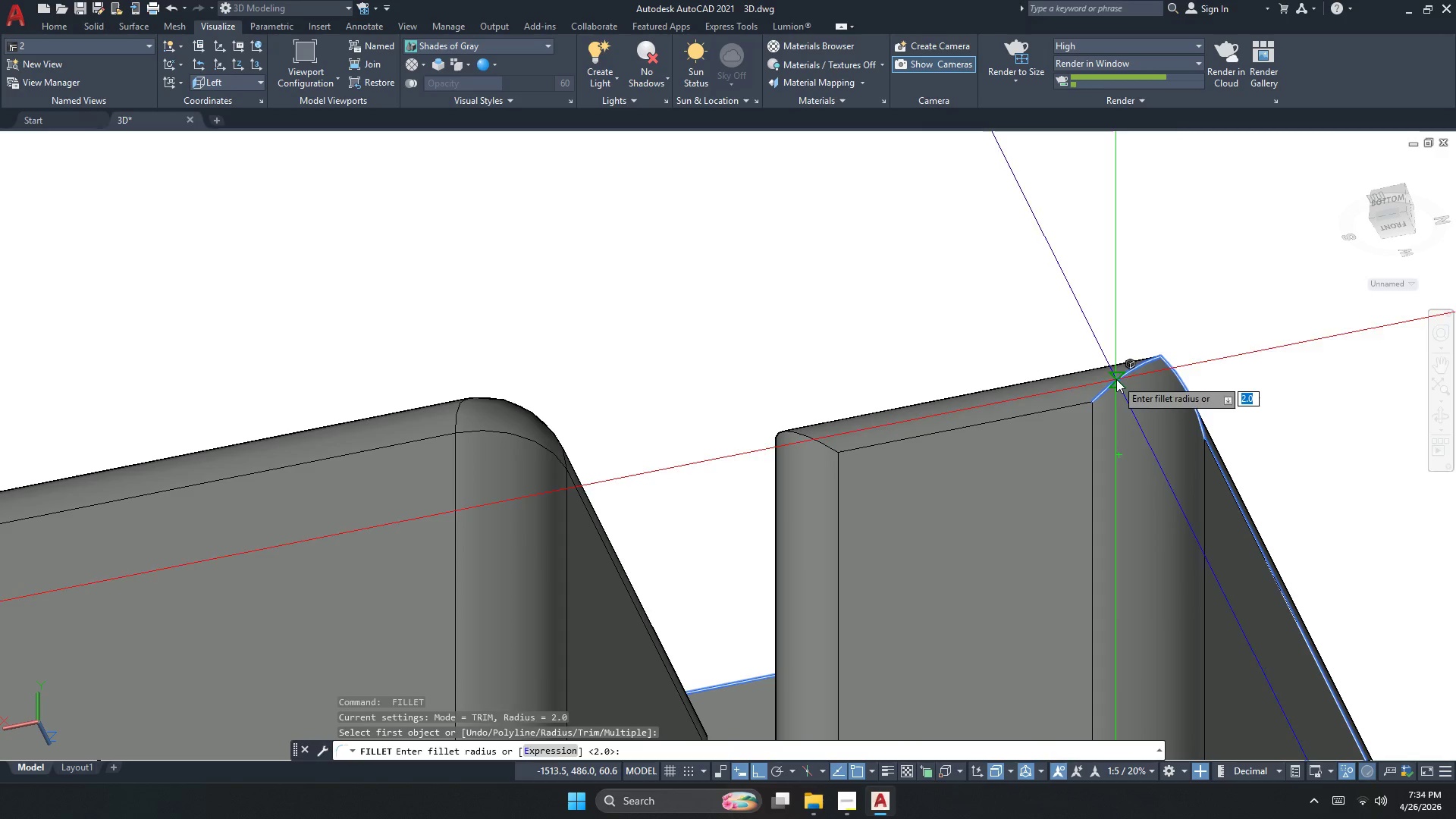 
scroll: coordinate [1095, 388], scroll_direction: up, amount: 2.0
 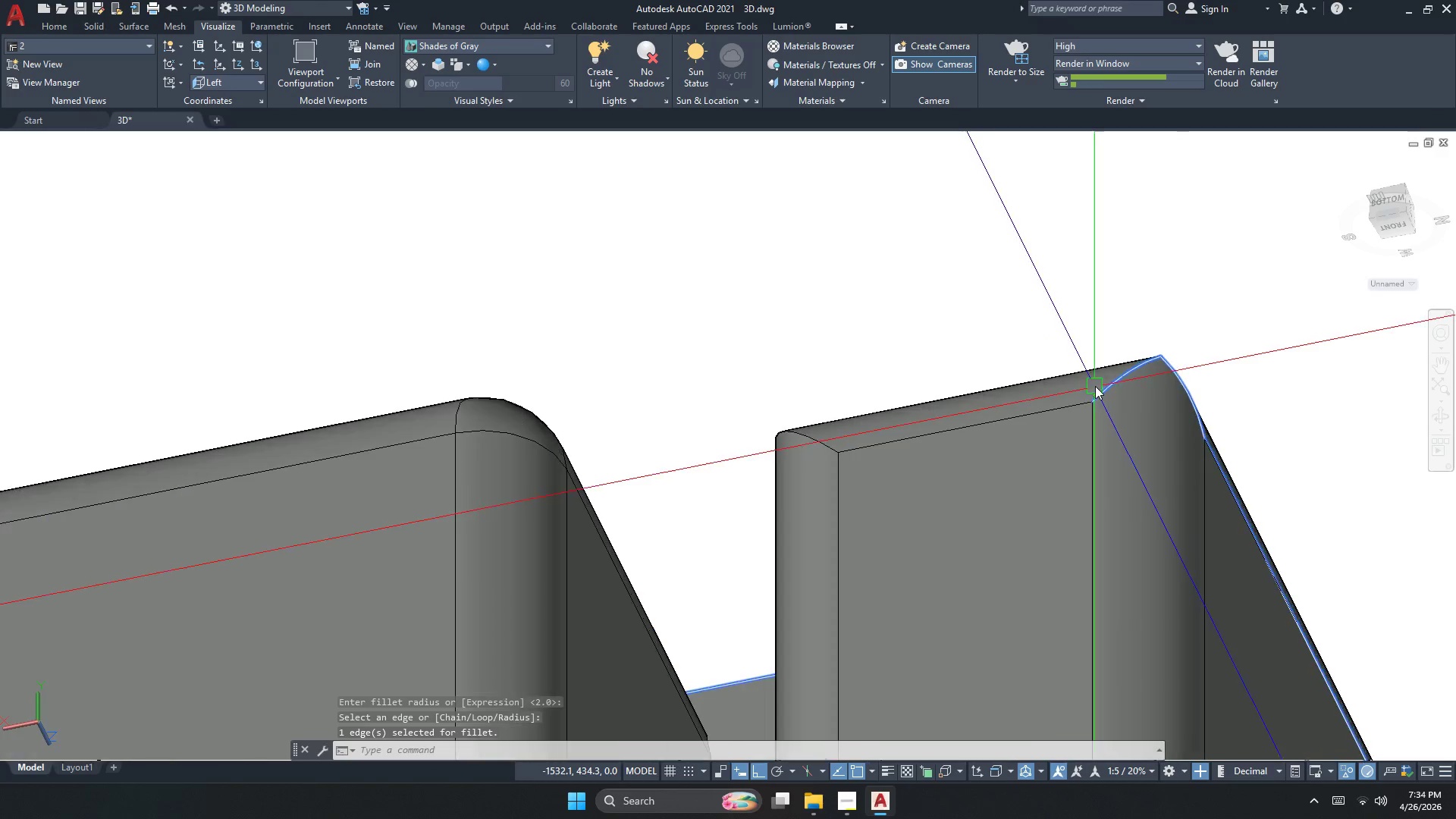 
key(Space)
 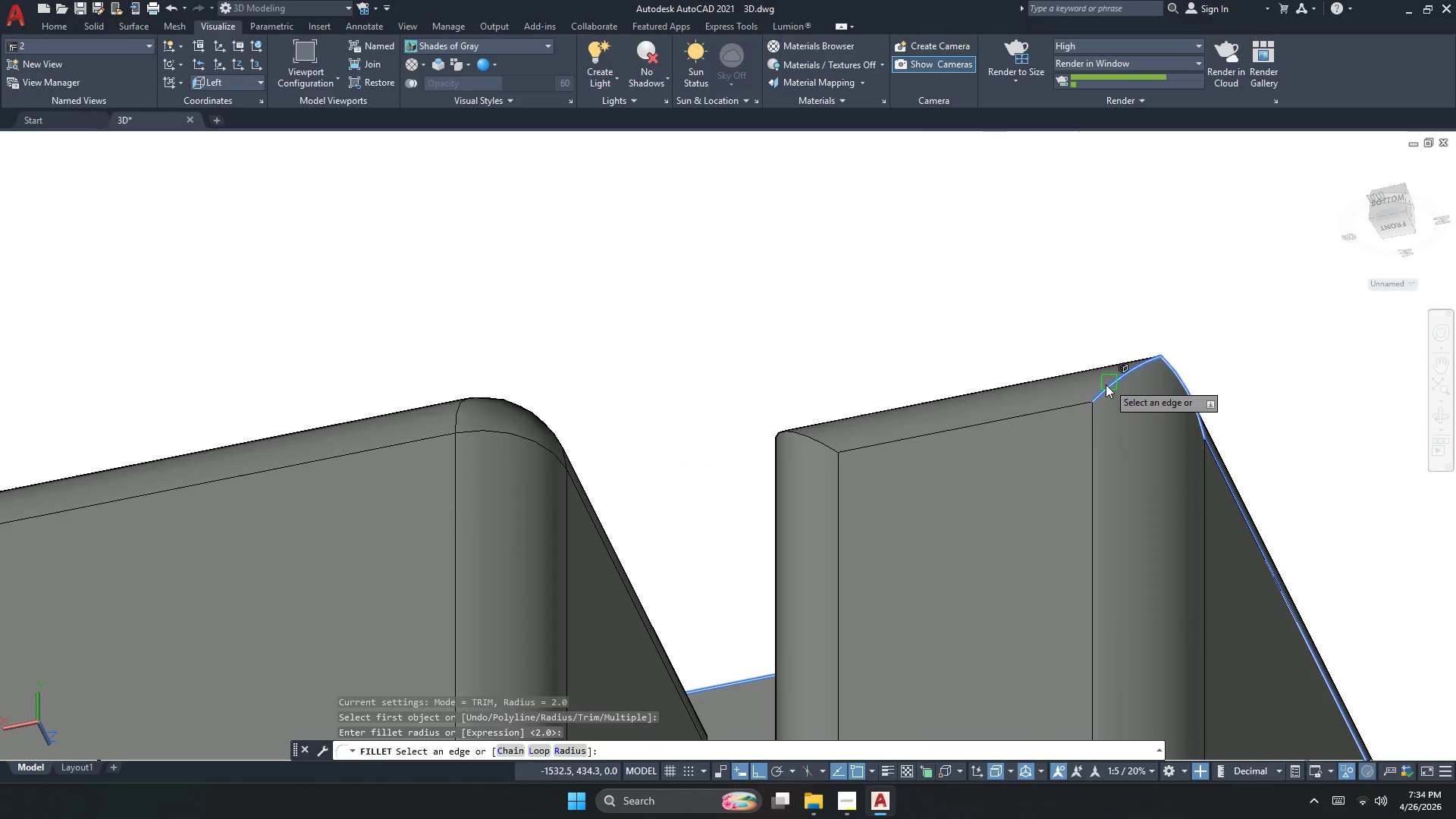 
key(Space)
 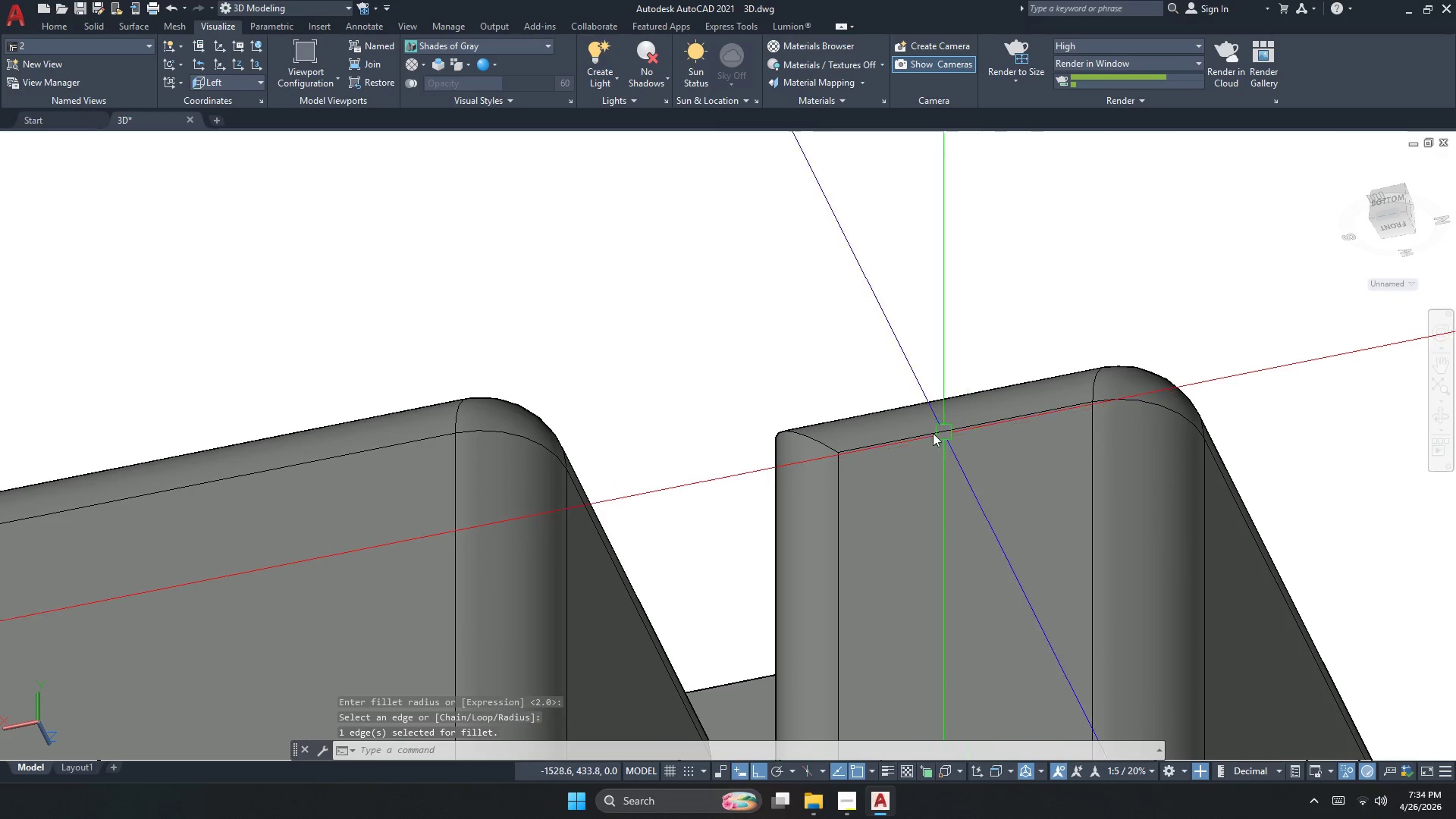 
key(Space)
 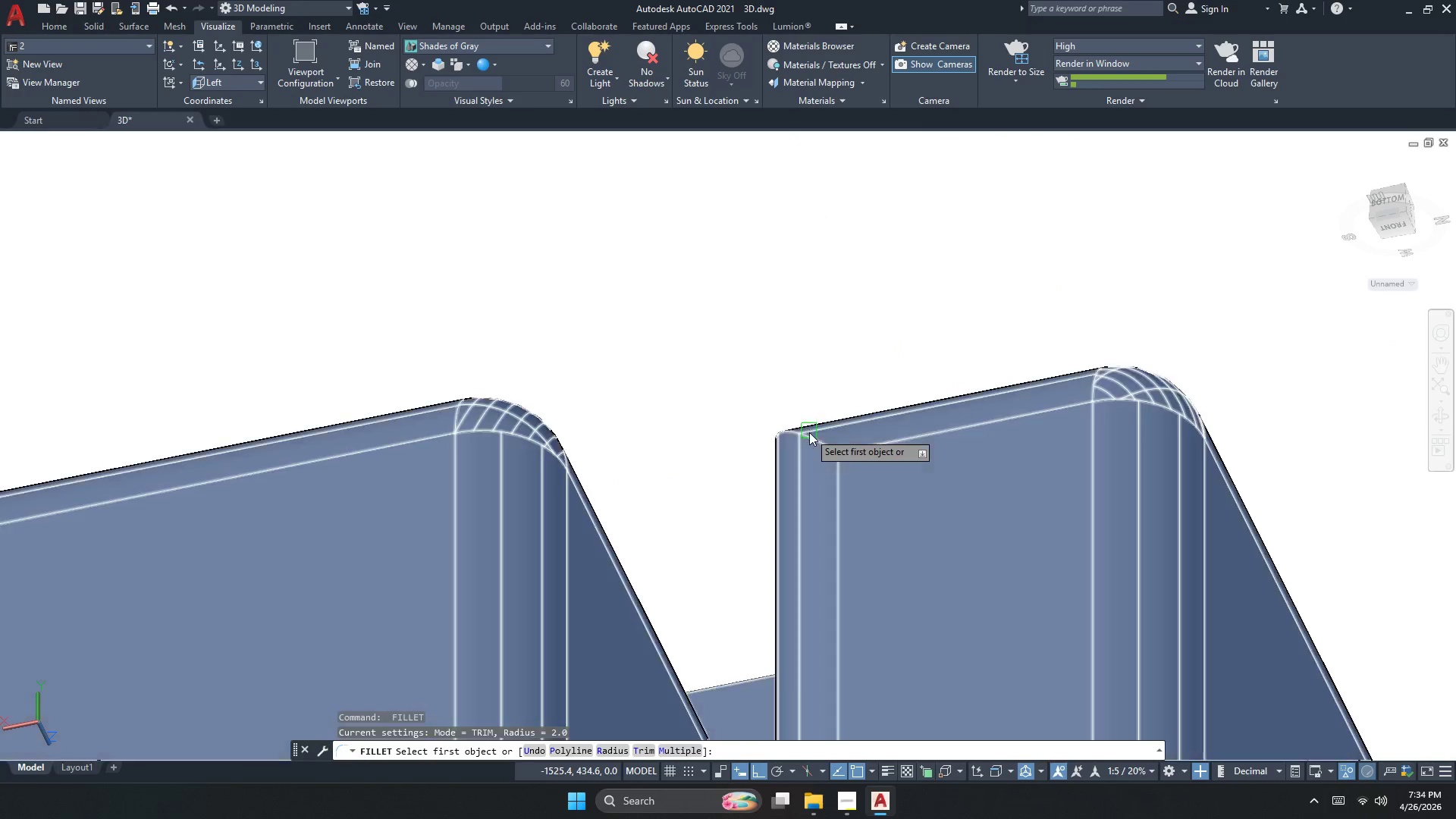 
left_click([808, 435])
 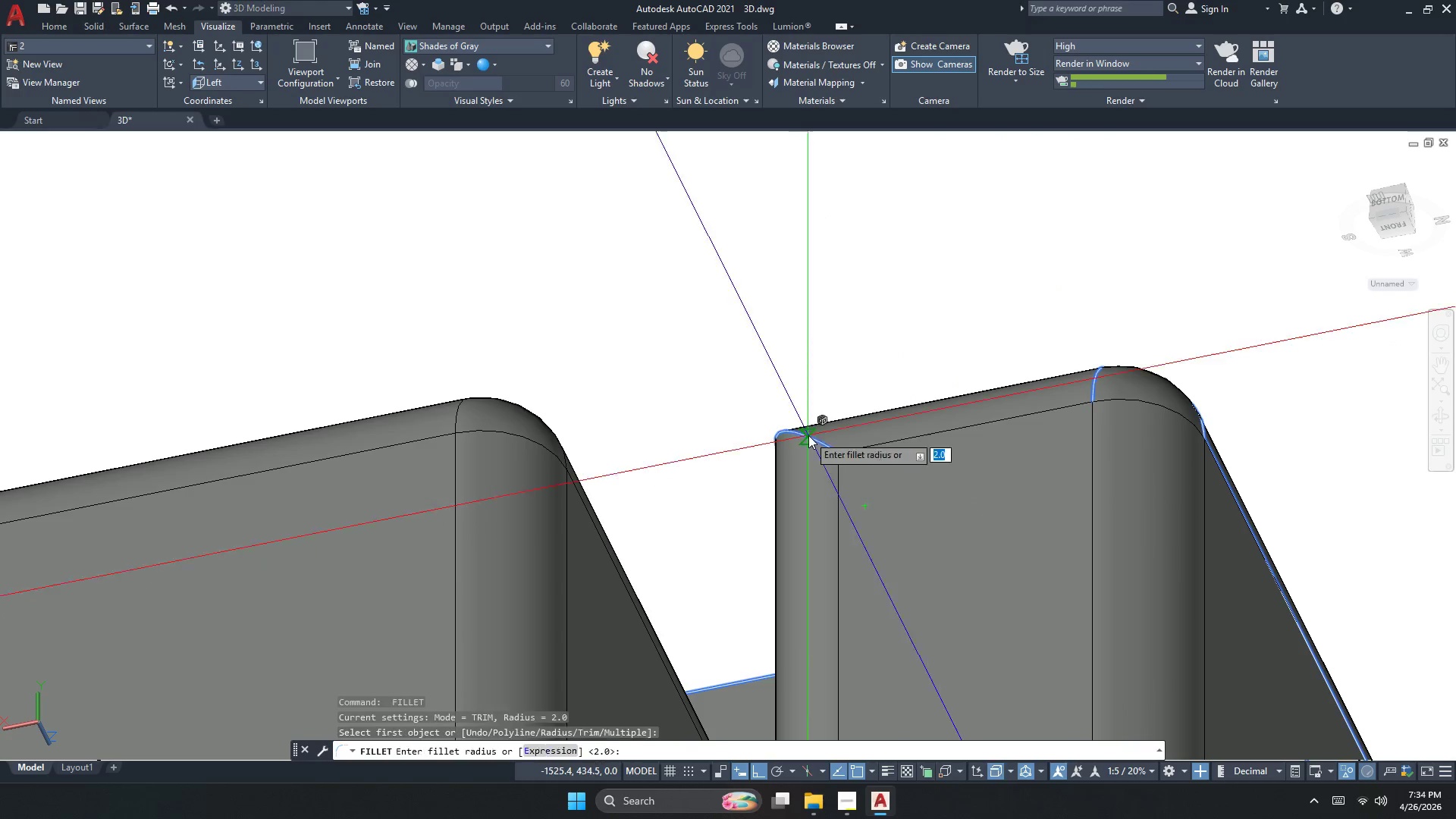 
key(Space)
 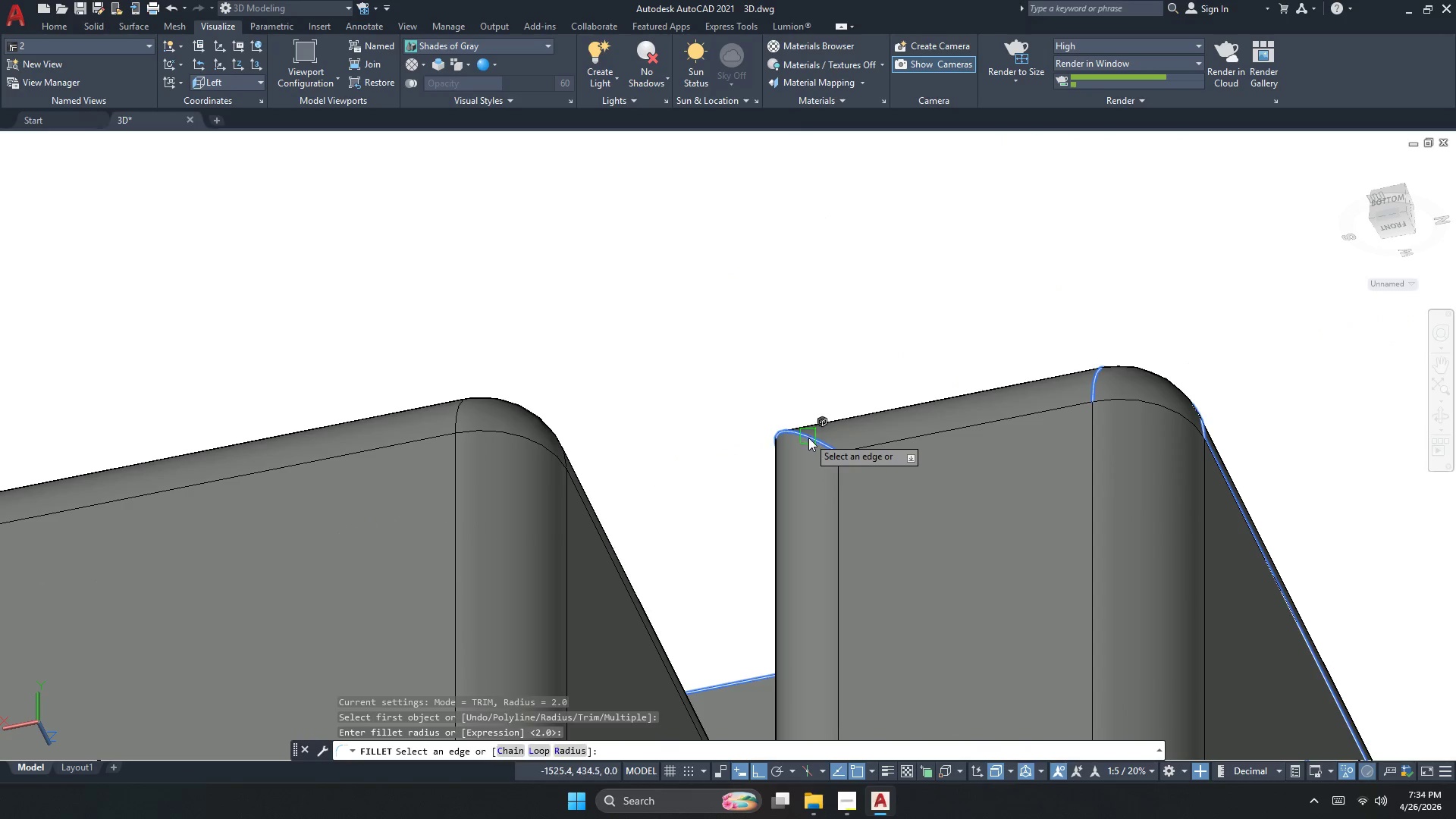 
key(Space)
 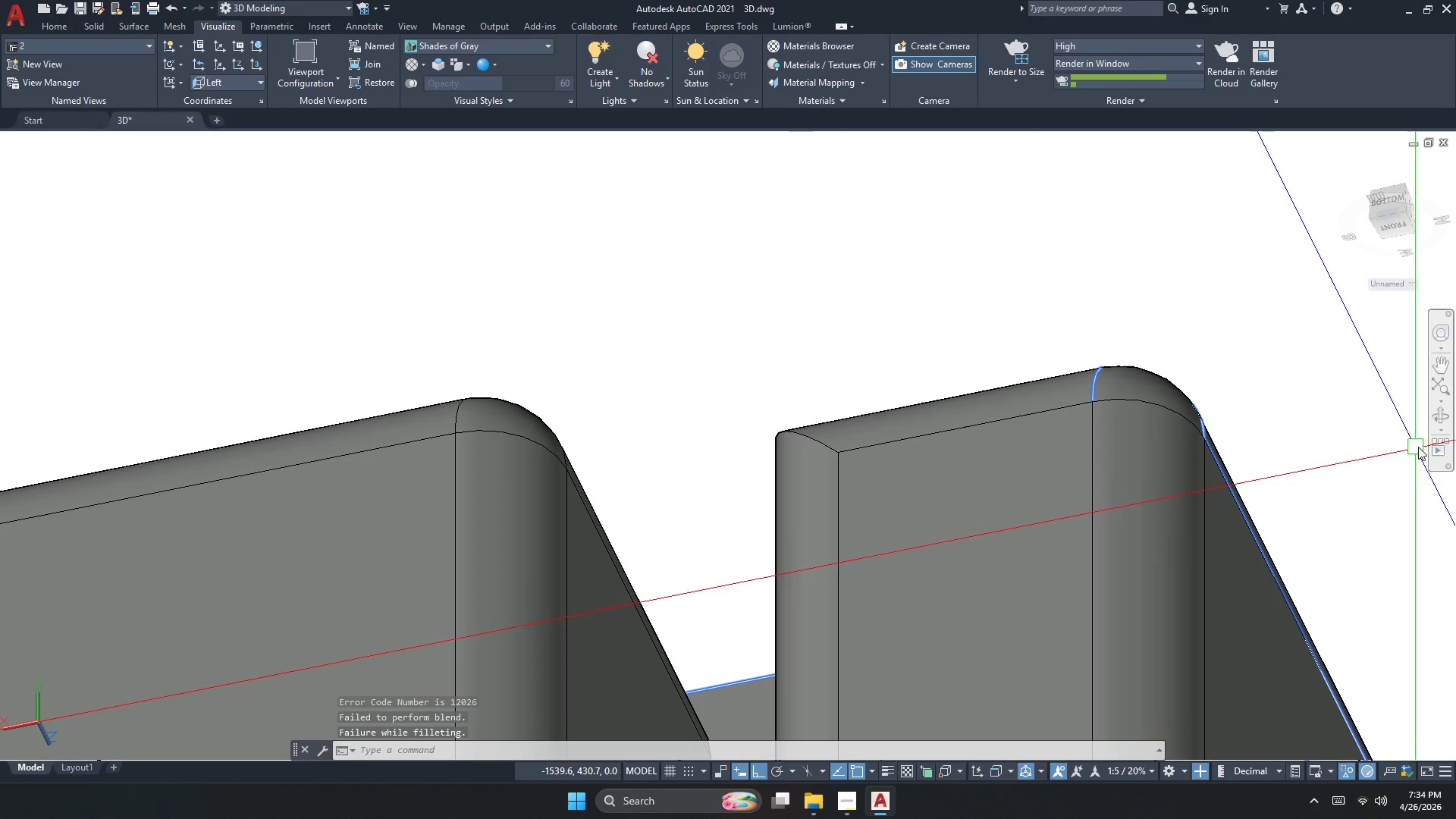 
left_click([1451, 419])
 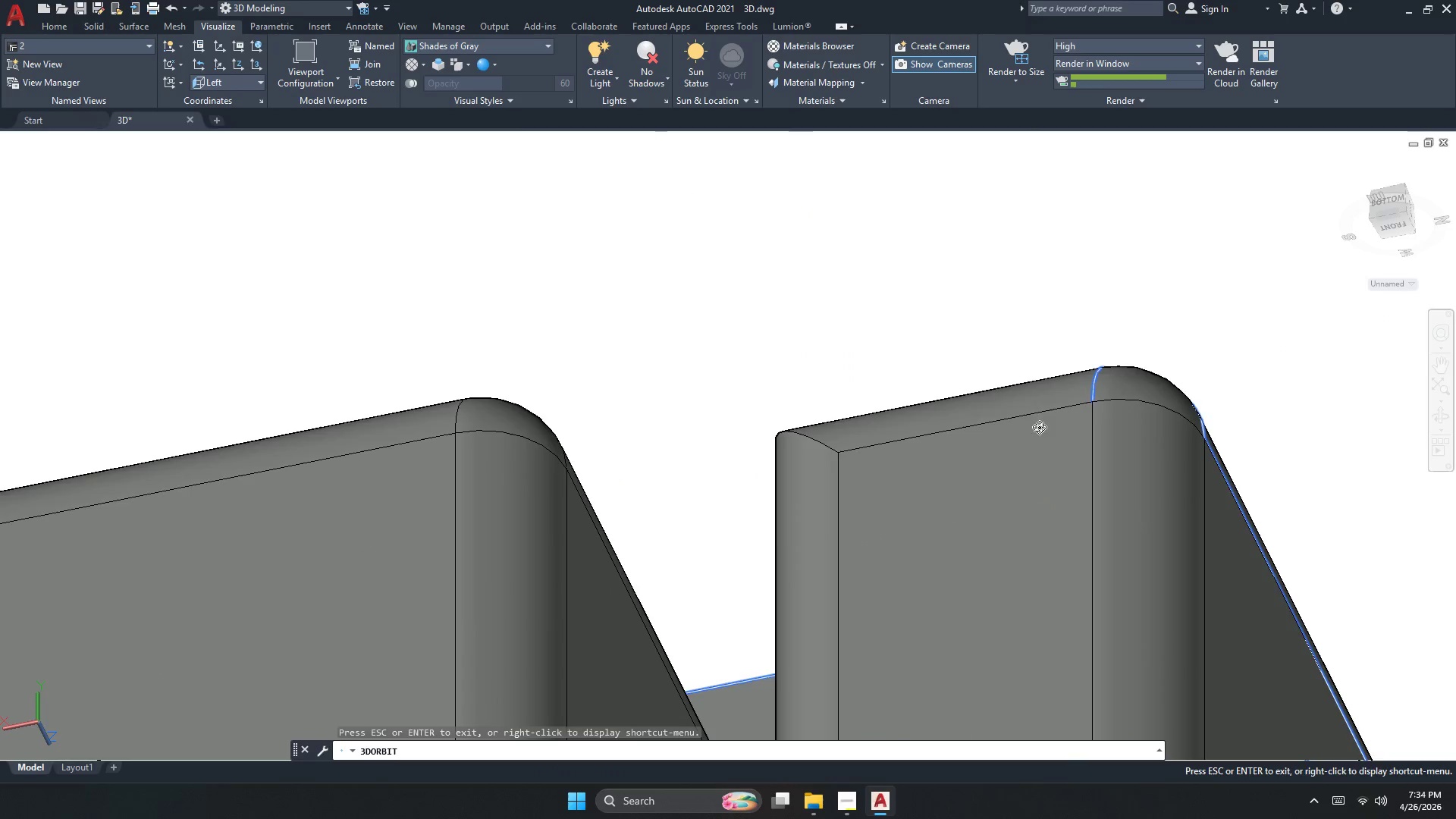 
left_click_drag(start_coordinate=[1032, 429], to_coordinate=[1180, 593])
 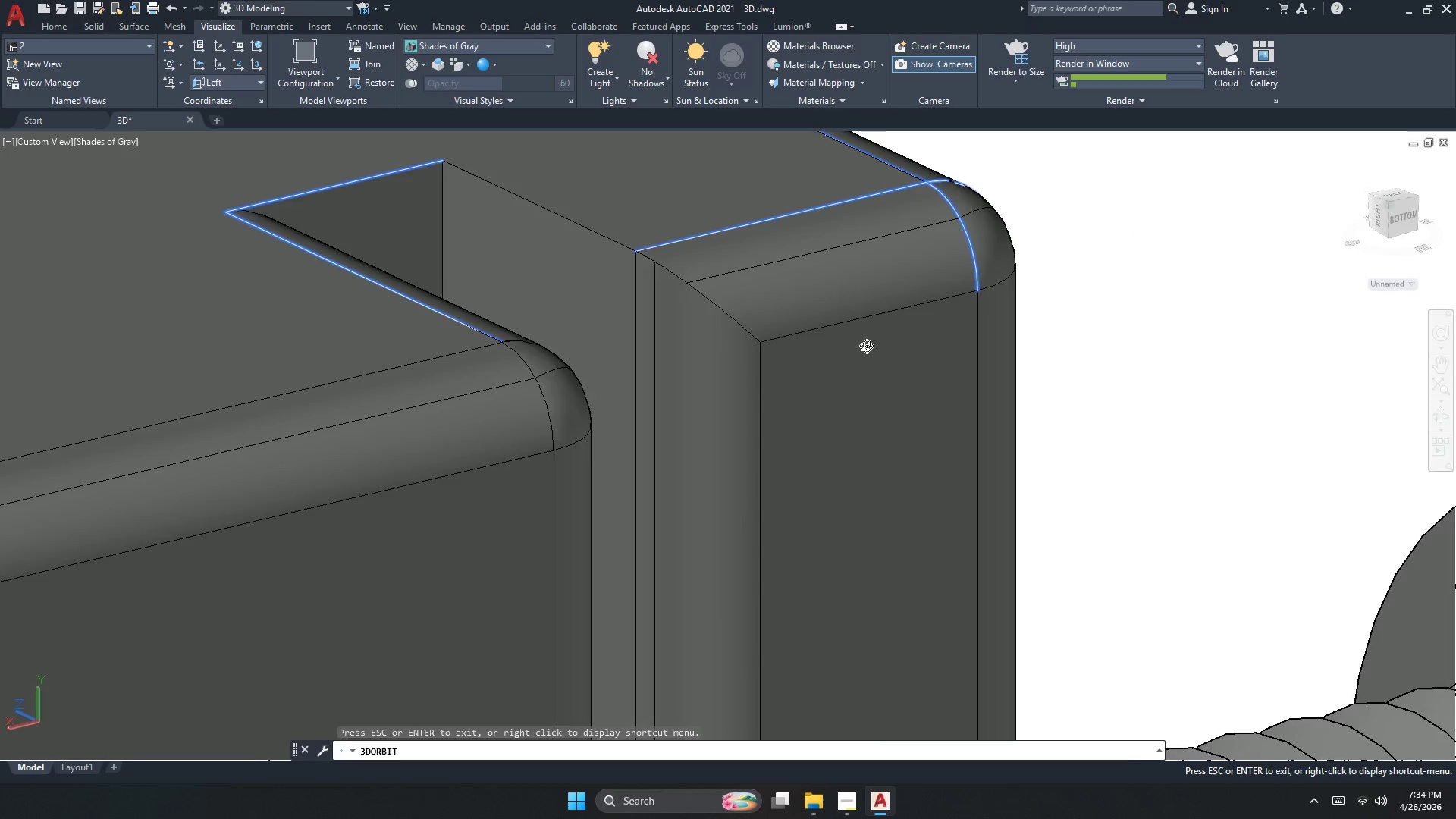 
left_click_drag(start_coordinate=[866, 346], to_coordinate=[902, 426])
 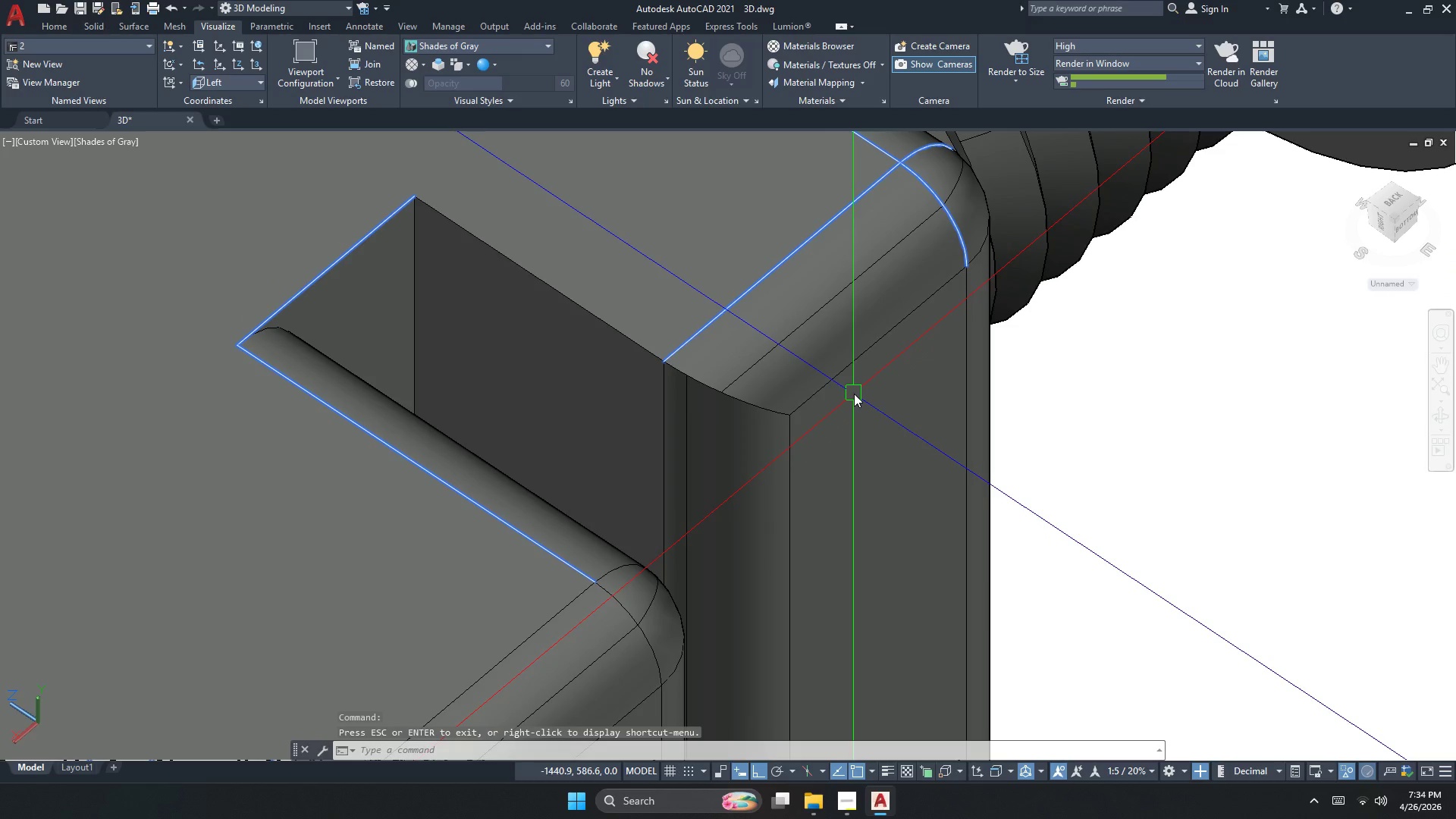 
key(Escape)
 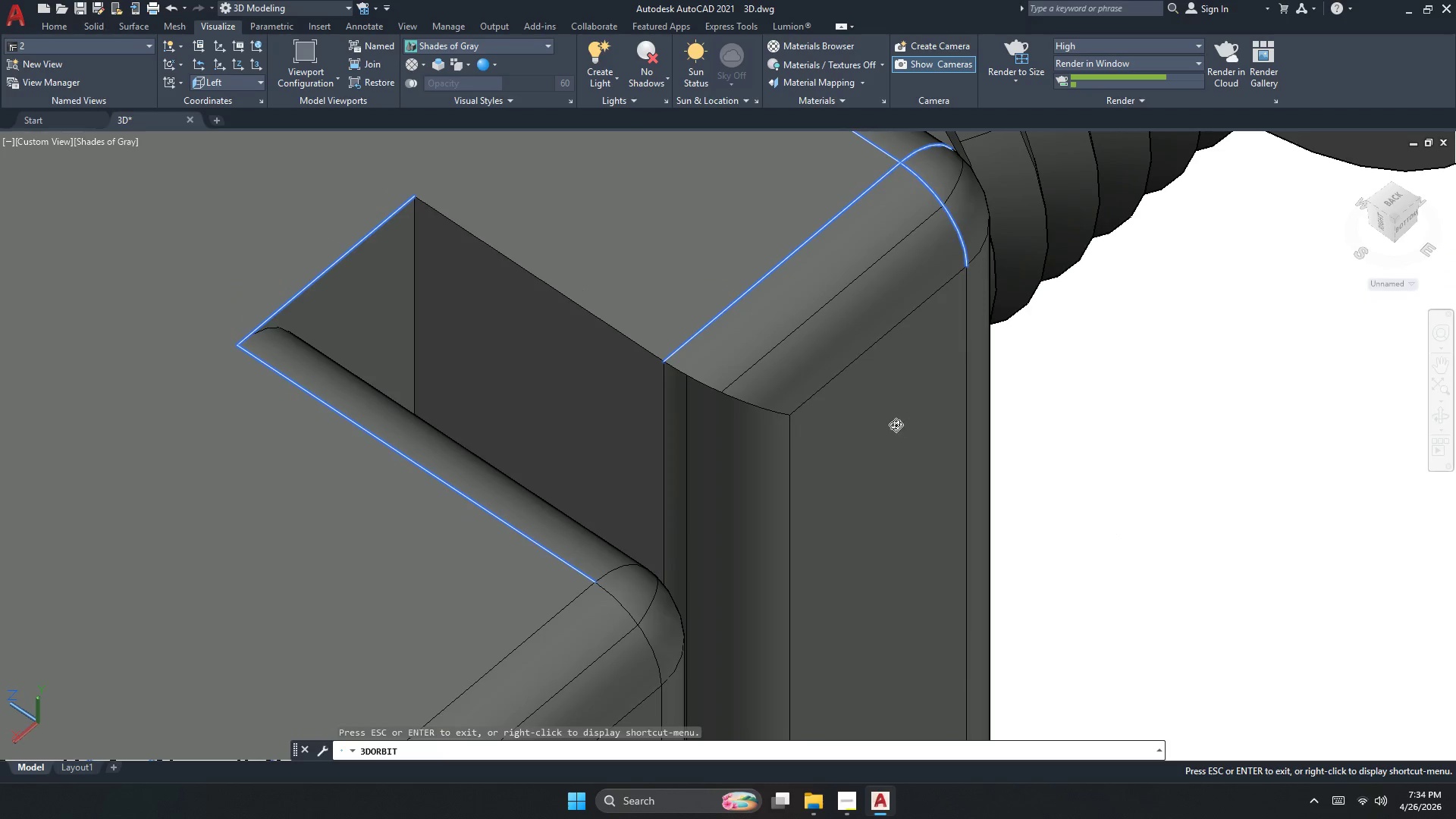 
key(Escape)
 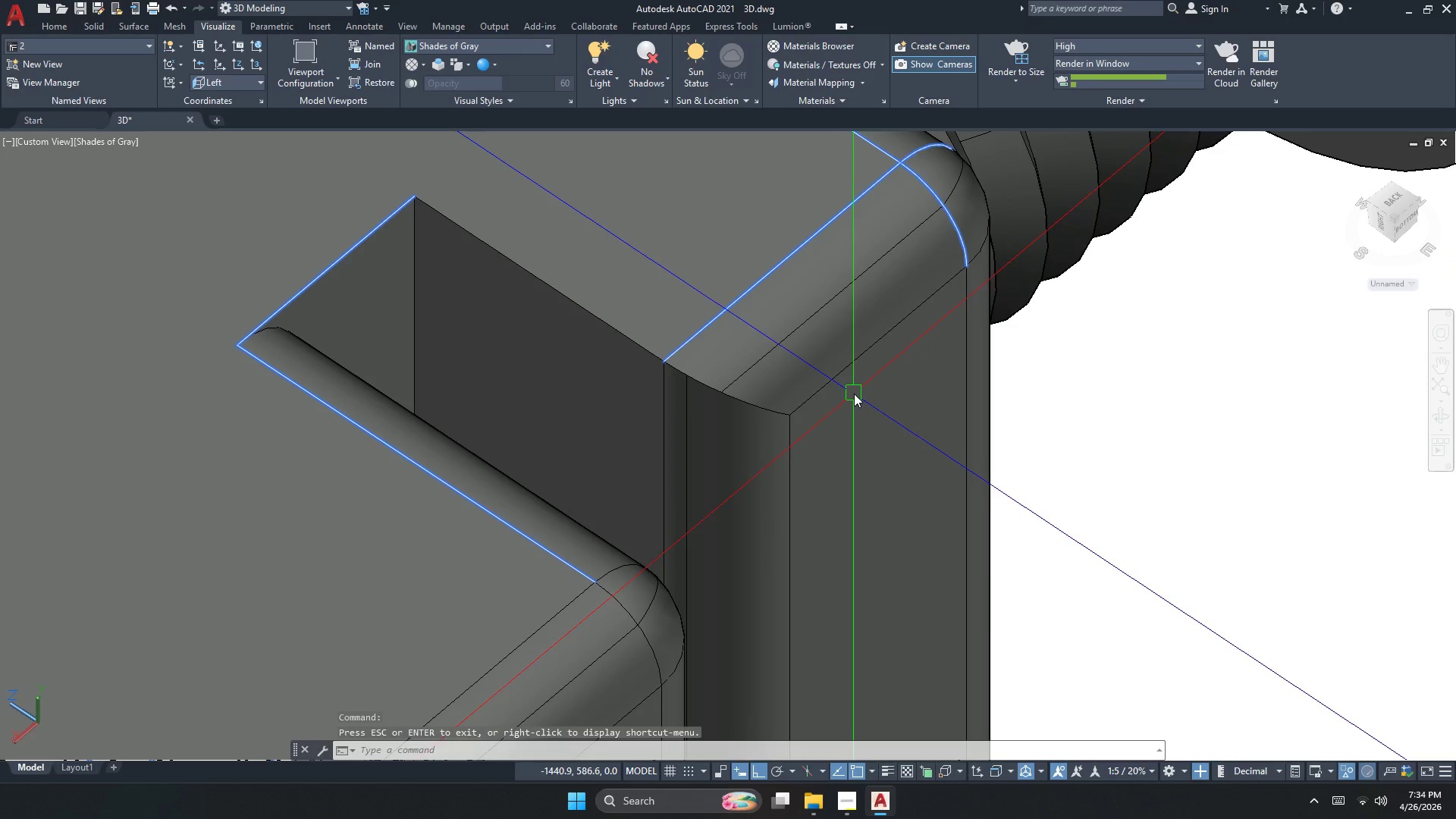 
key(F)
 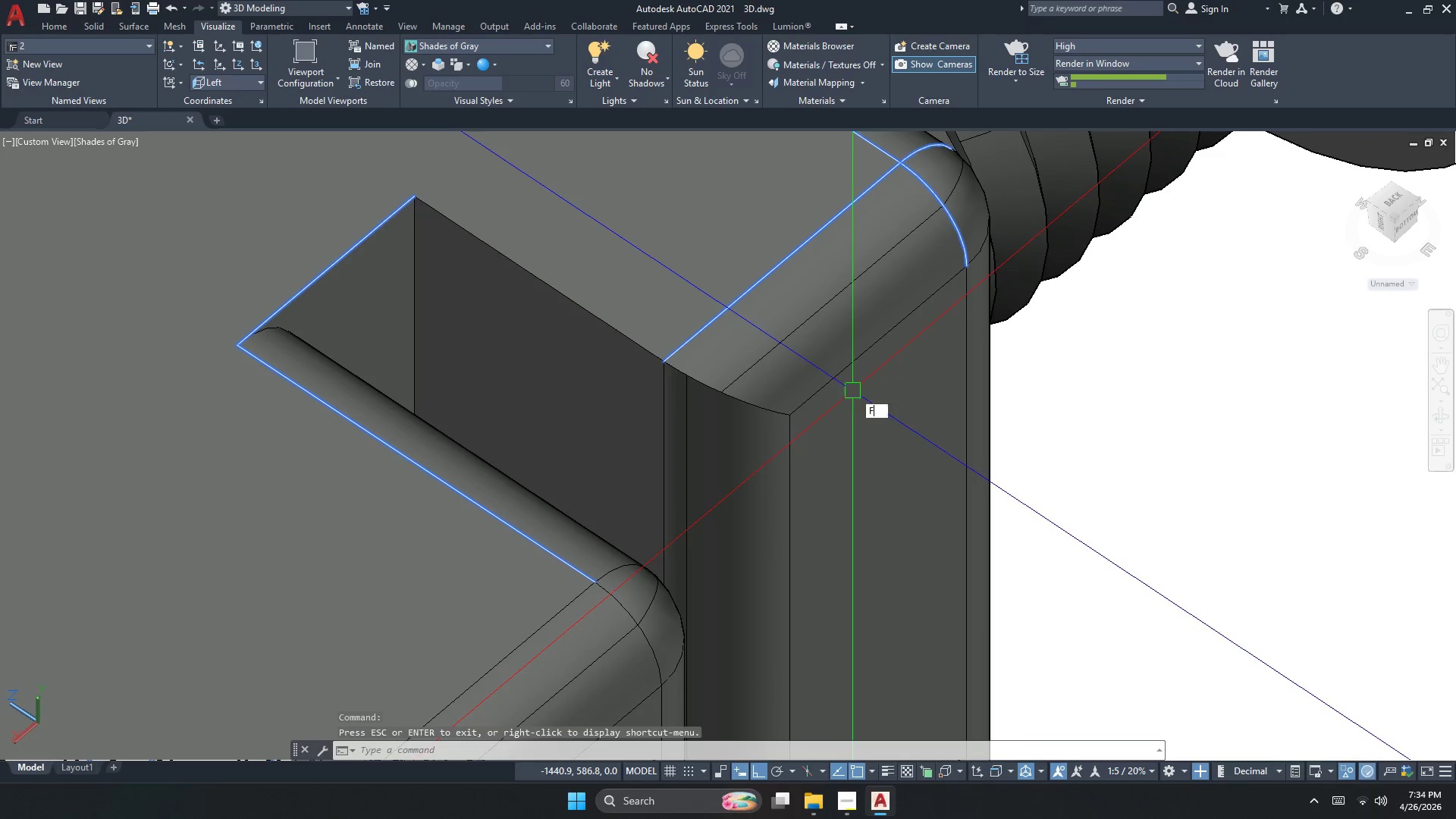 
key(Space)
 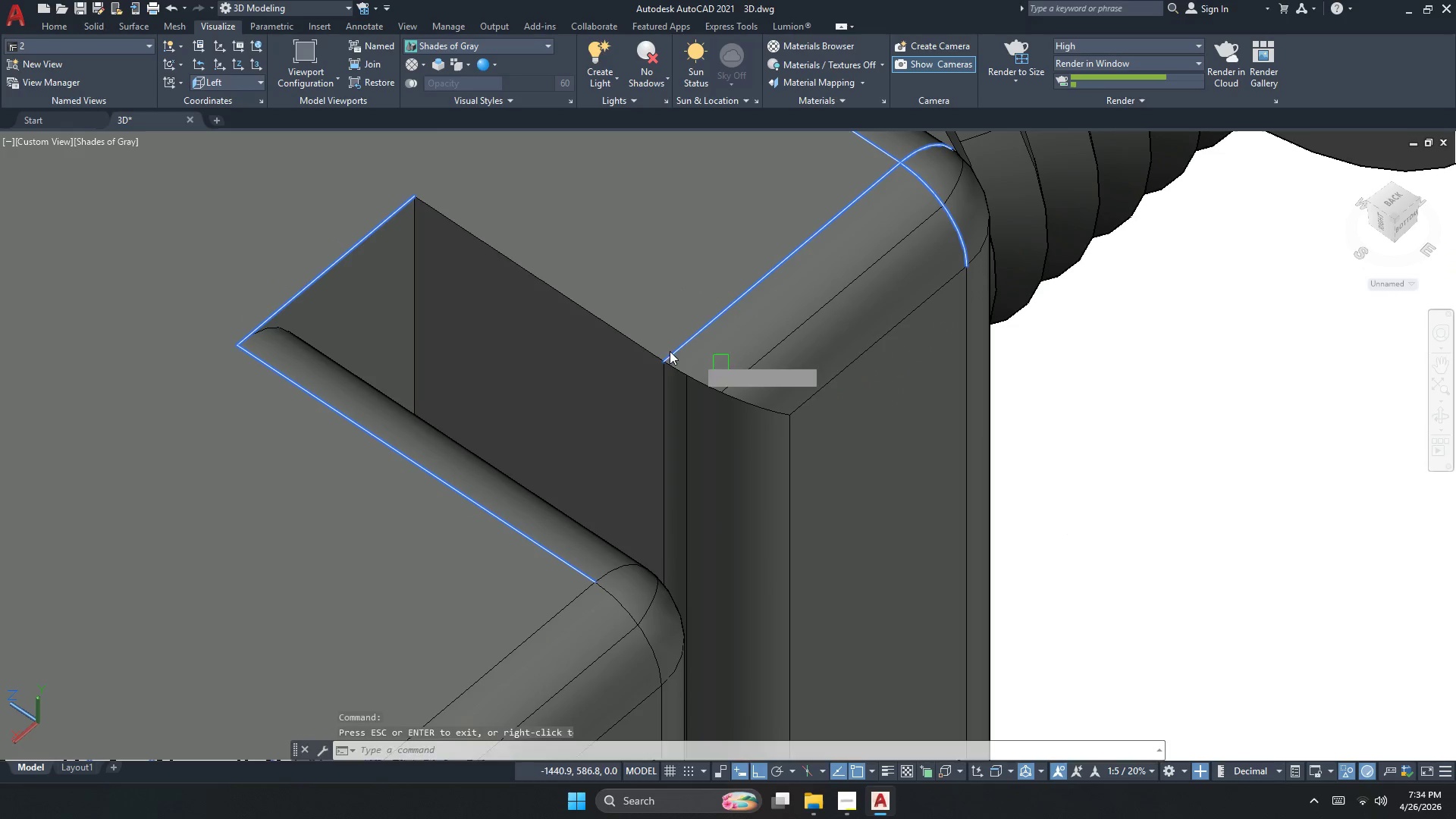 
key(R)
 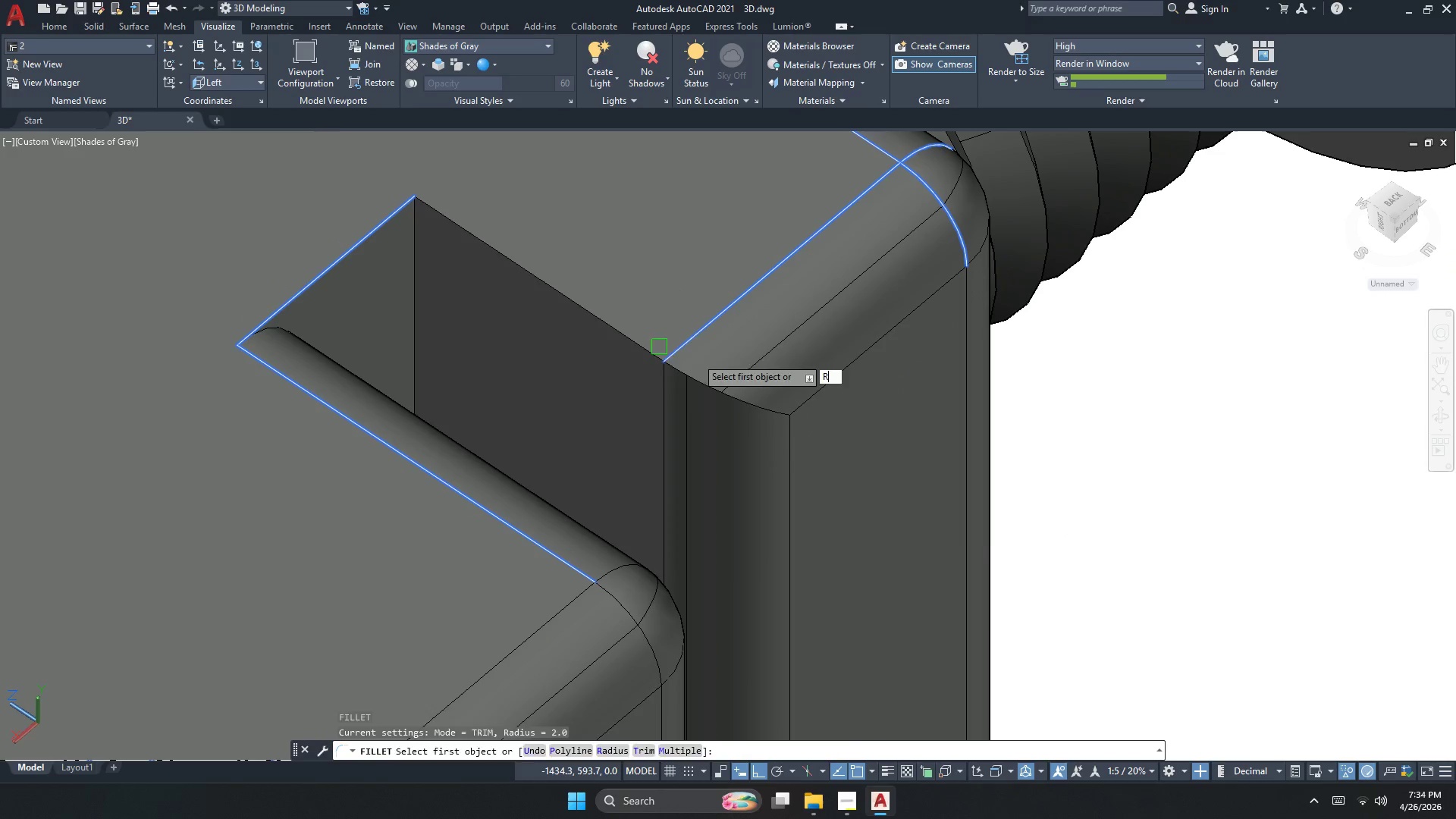 
key(Space)
 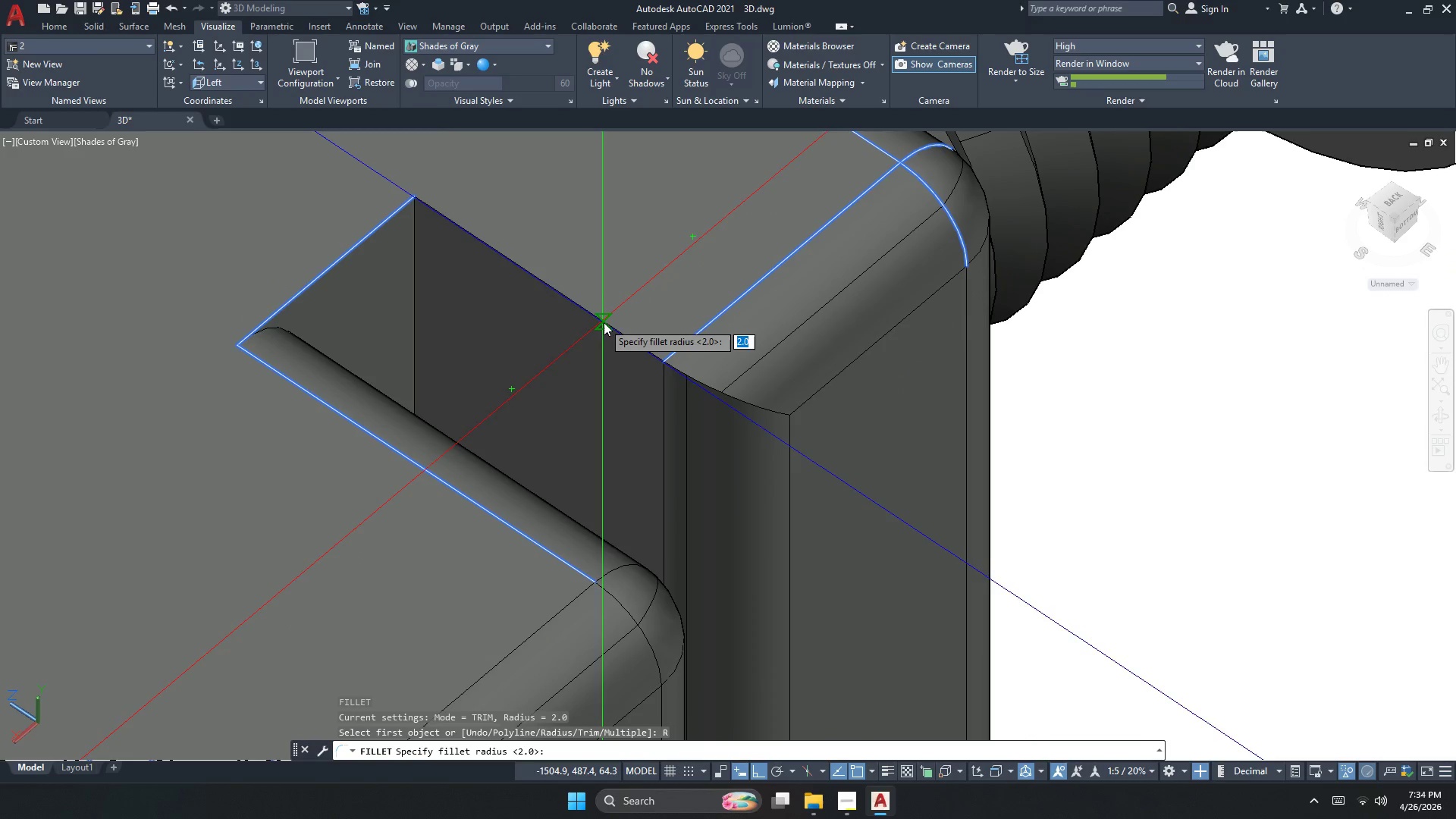 
key(Space)
 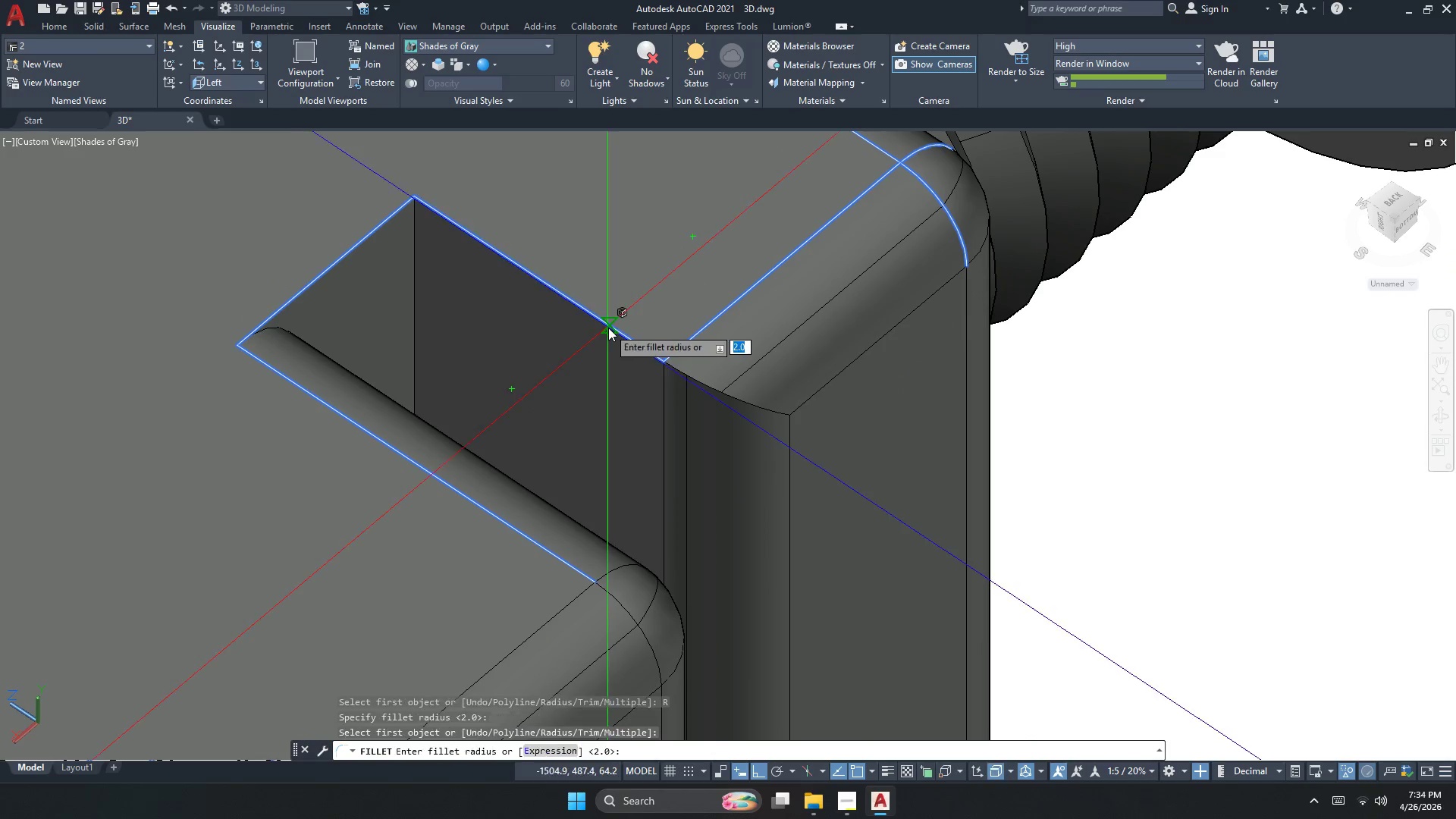 
key(Space)
 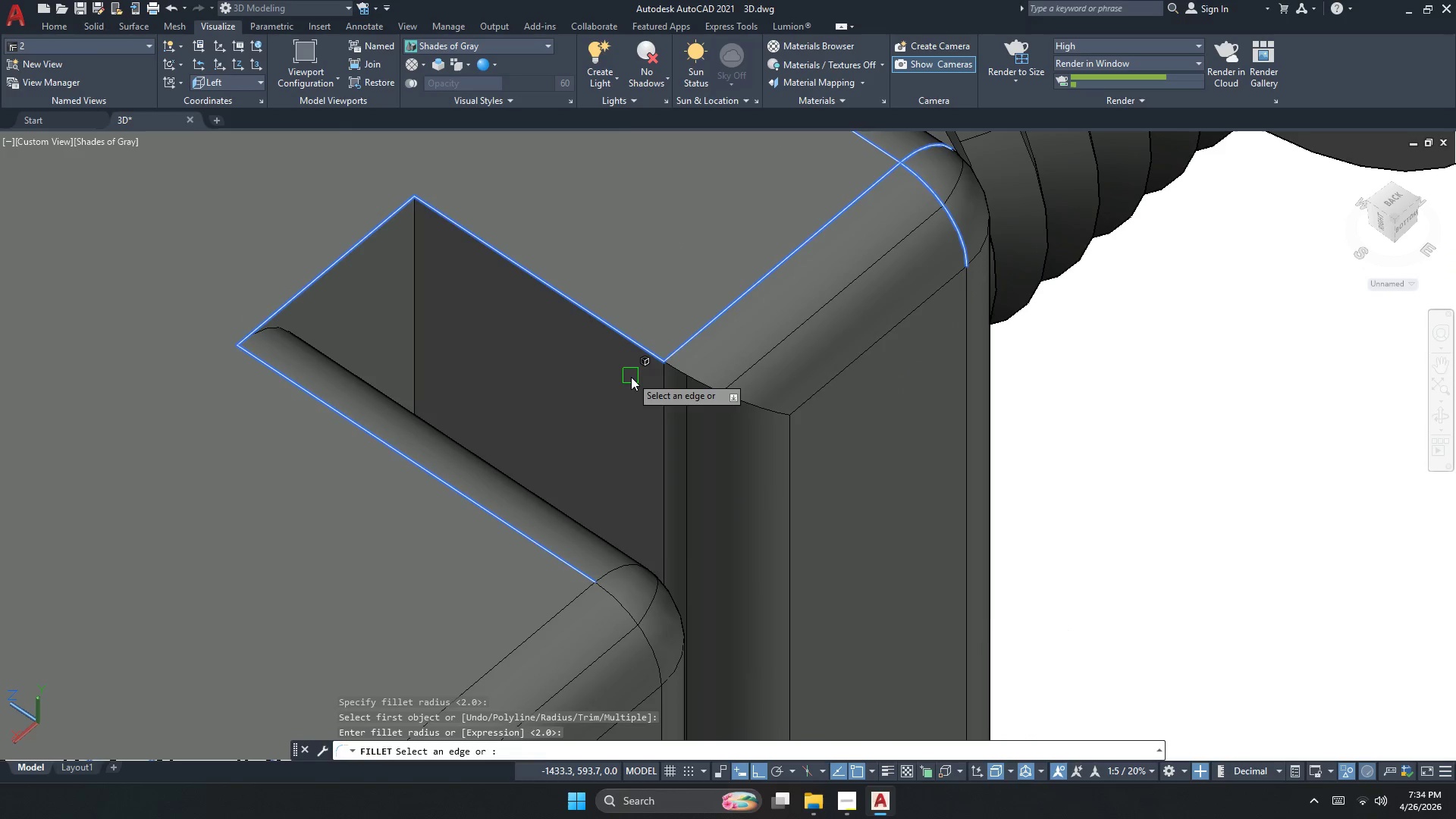 
key(Space)
 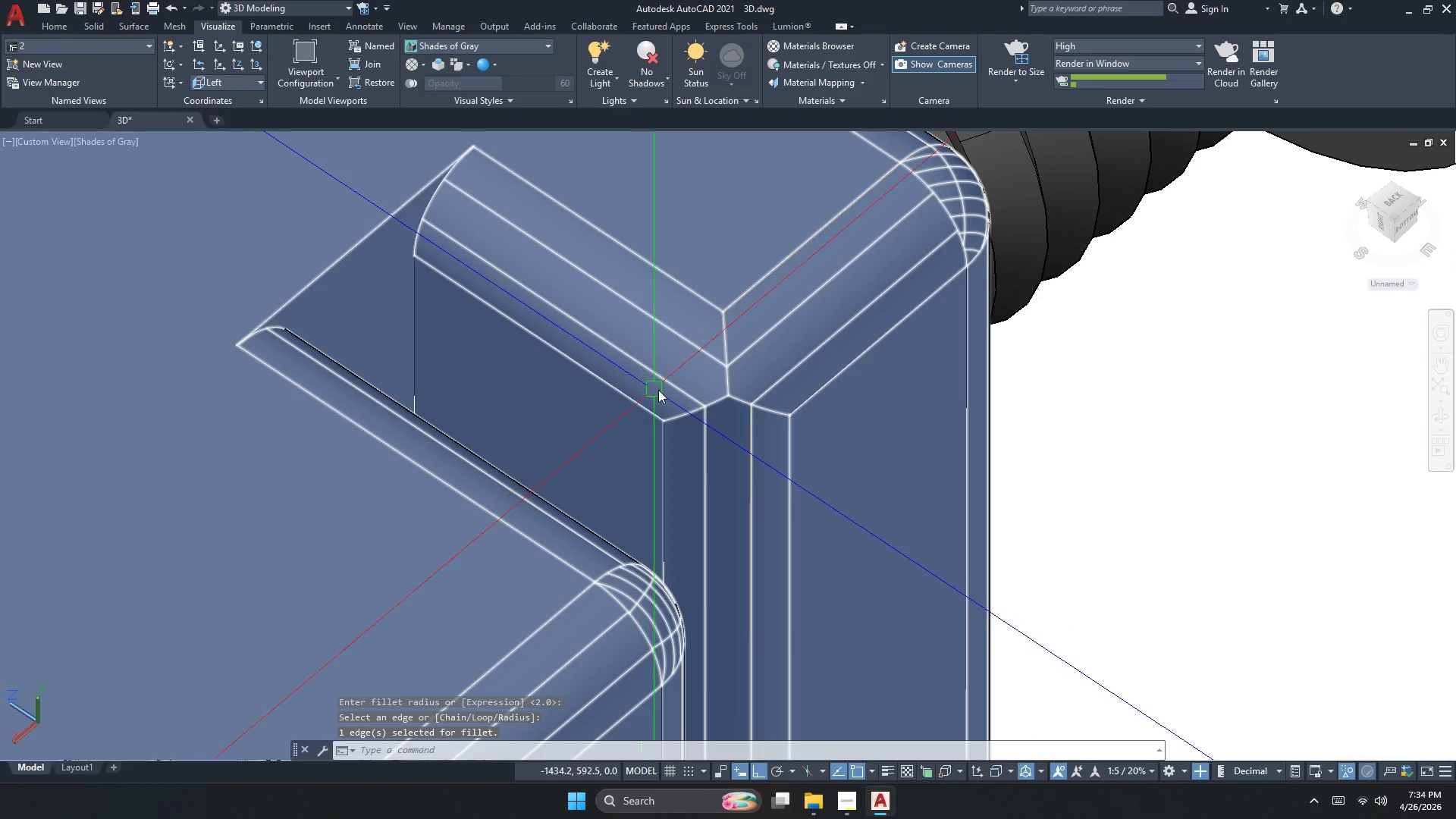 
key(Space)
 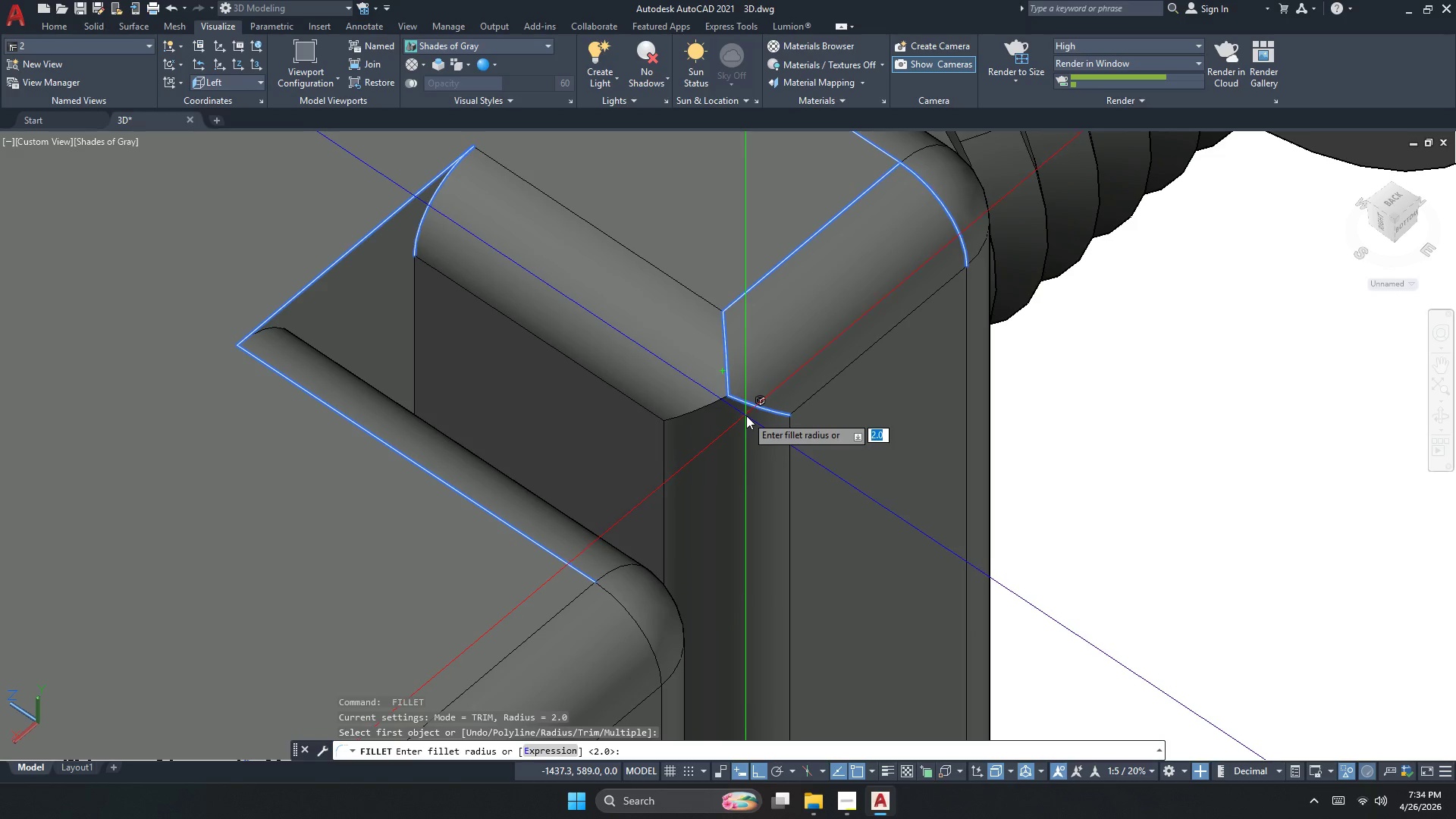 
key(Space)
 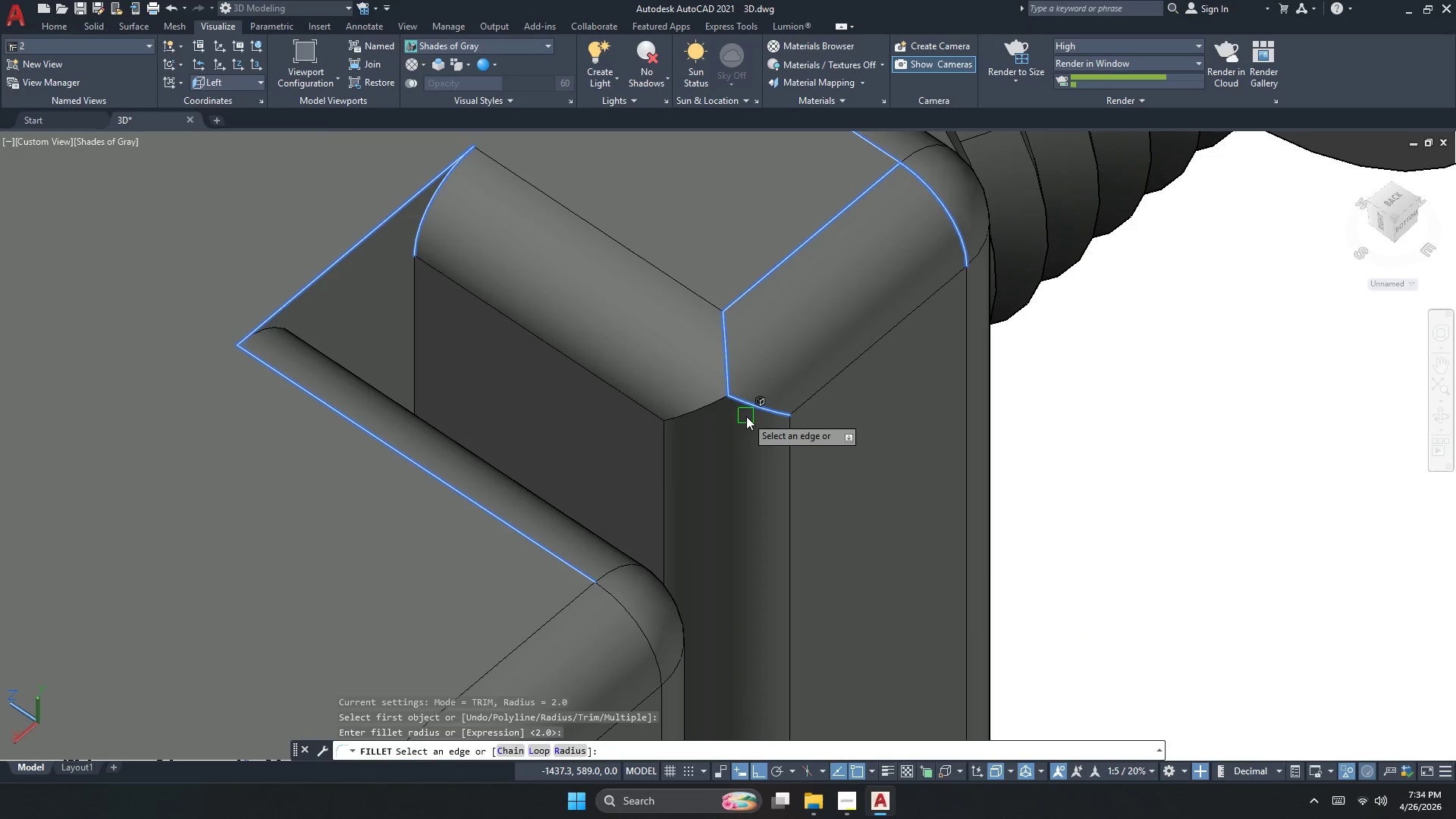 
key(Space)
 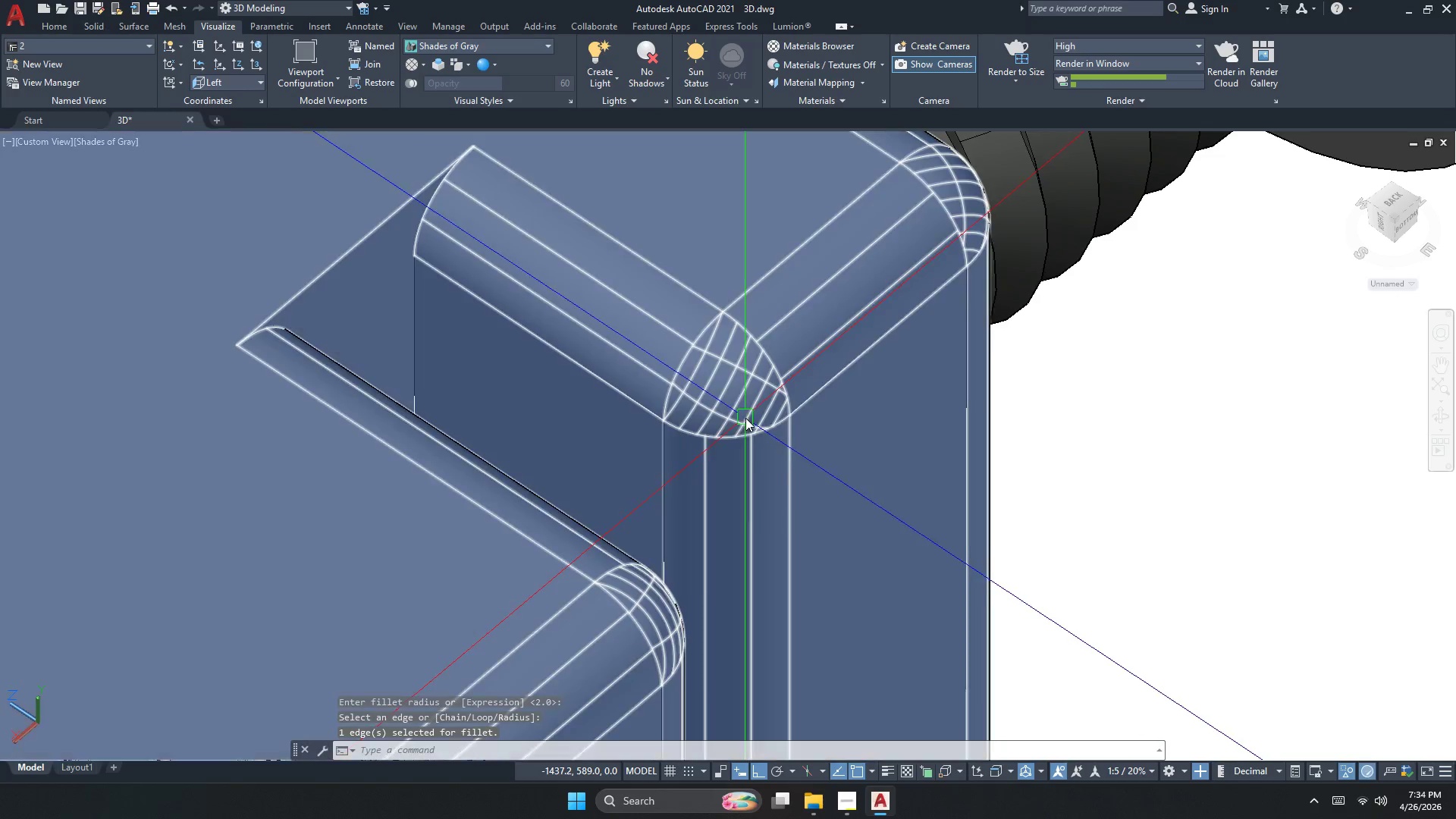 
scroll: coordinate [738, 475], scroll_direction: down, amount: 3.0
 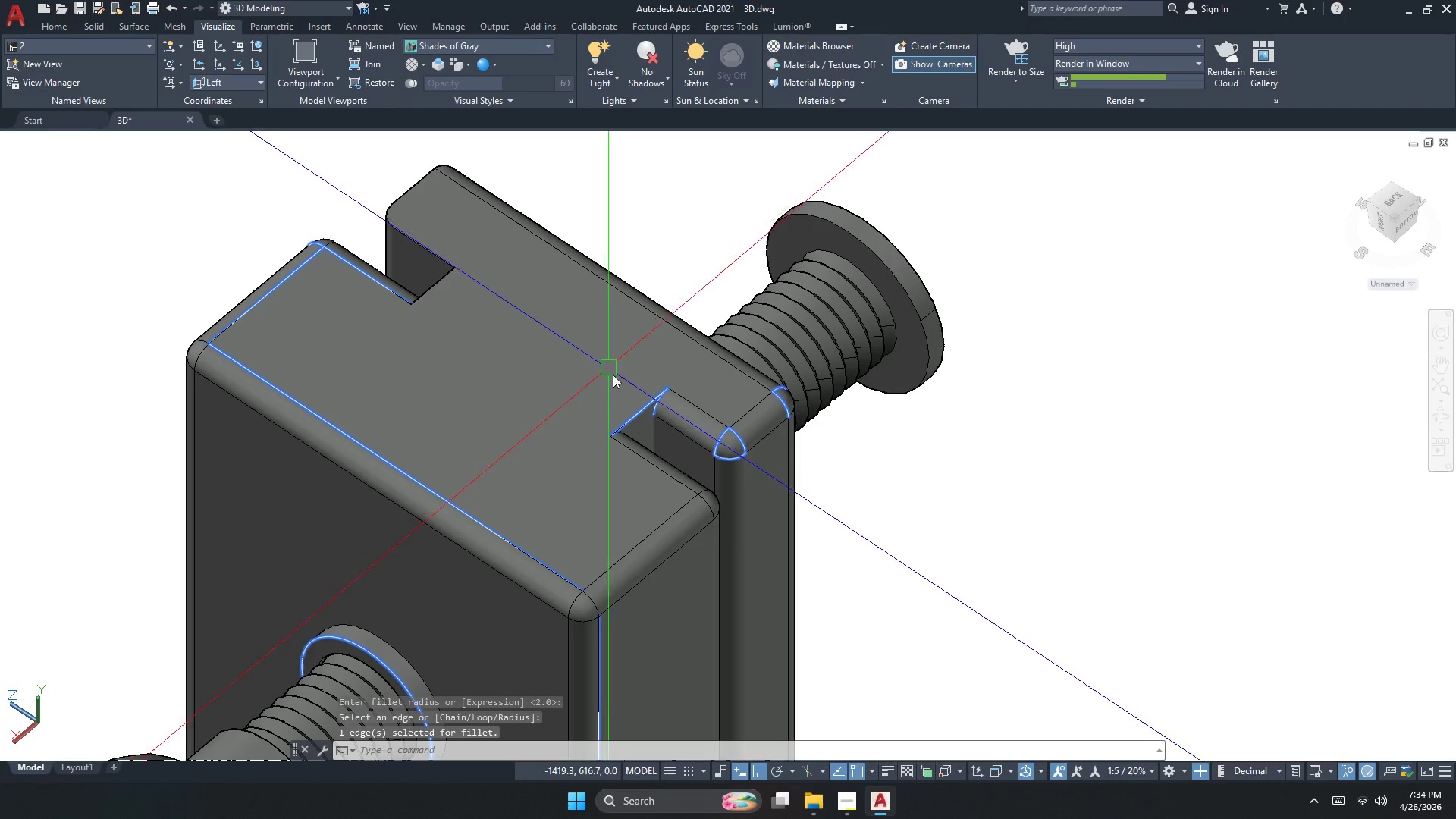 
scroll: coordinate [637, 397], scroll_direction: up, amount: 1.0
 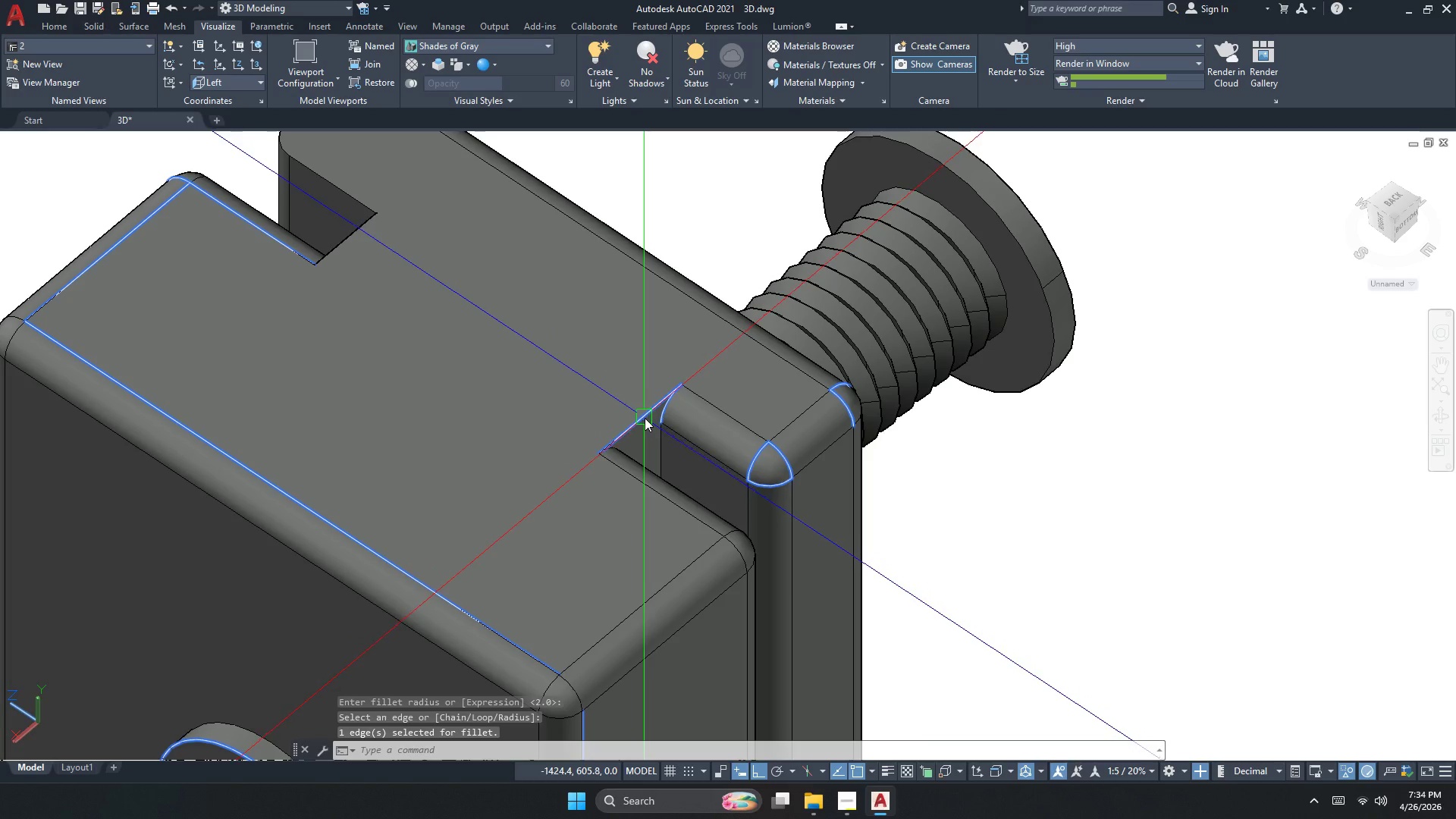 
key(Space)
 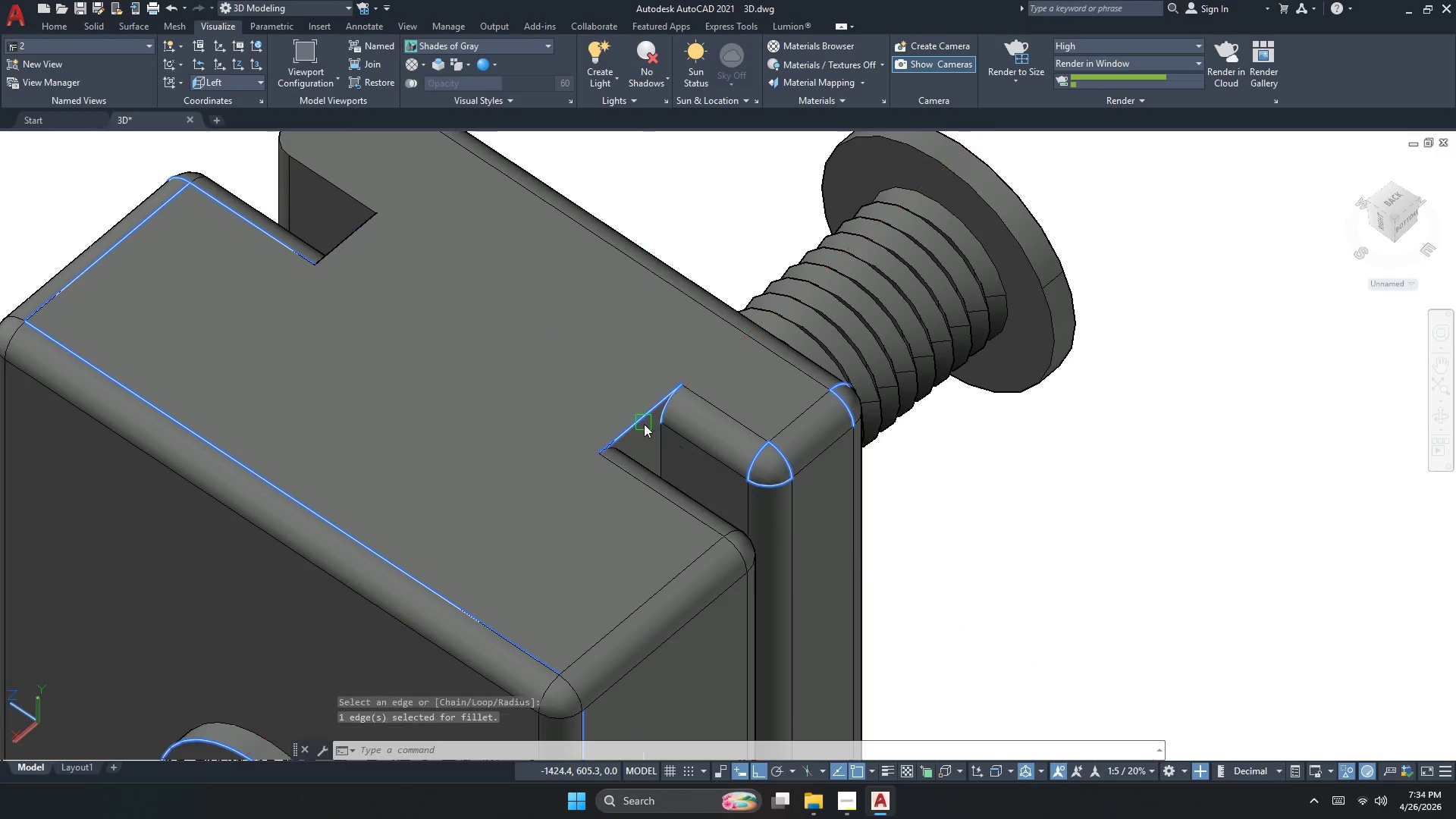 
left_click([644, 424])
 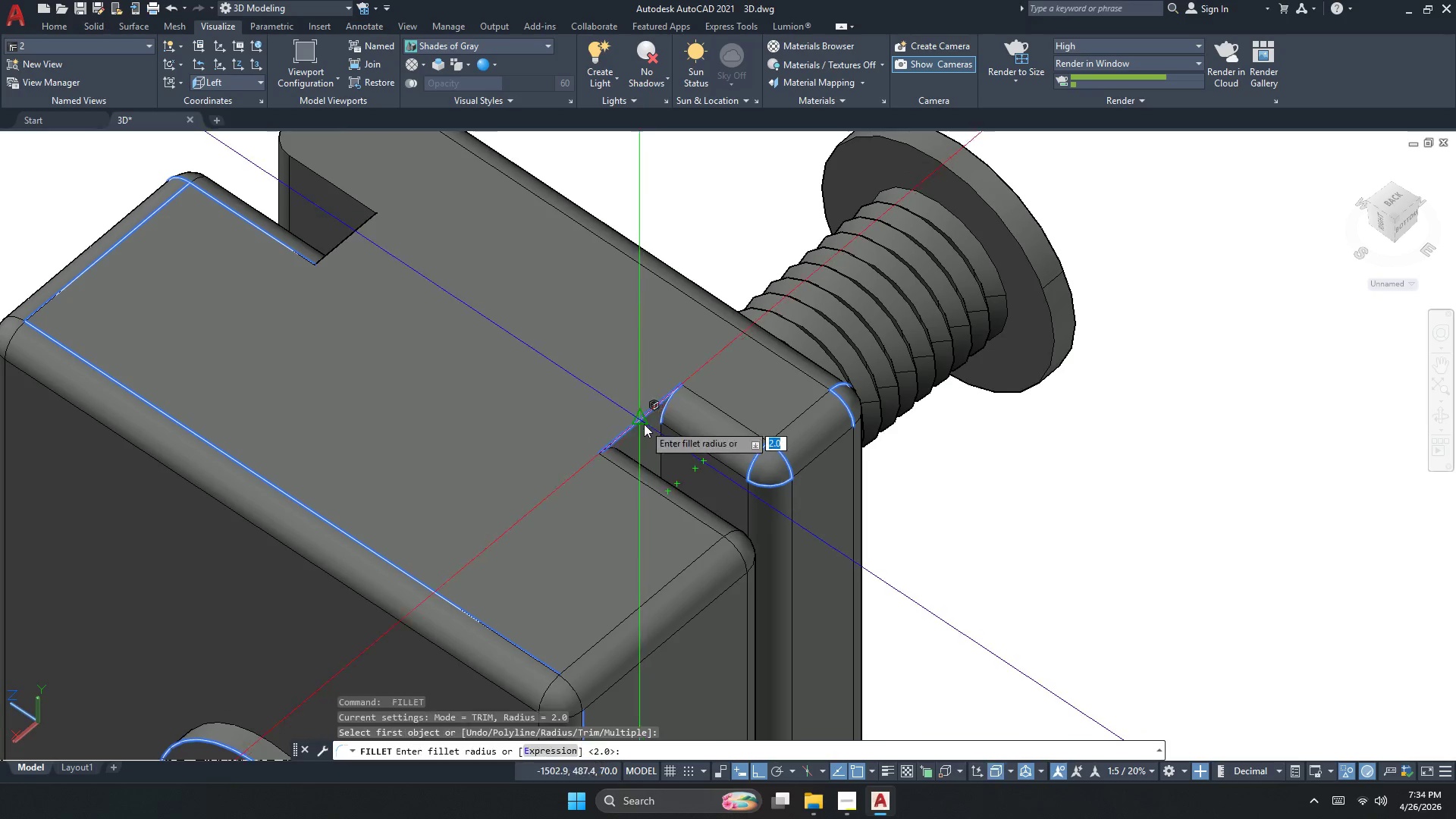 
key(Space)
 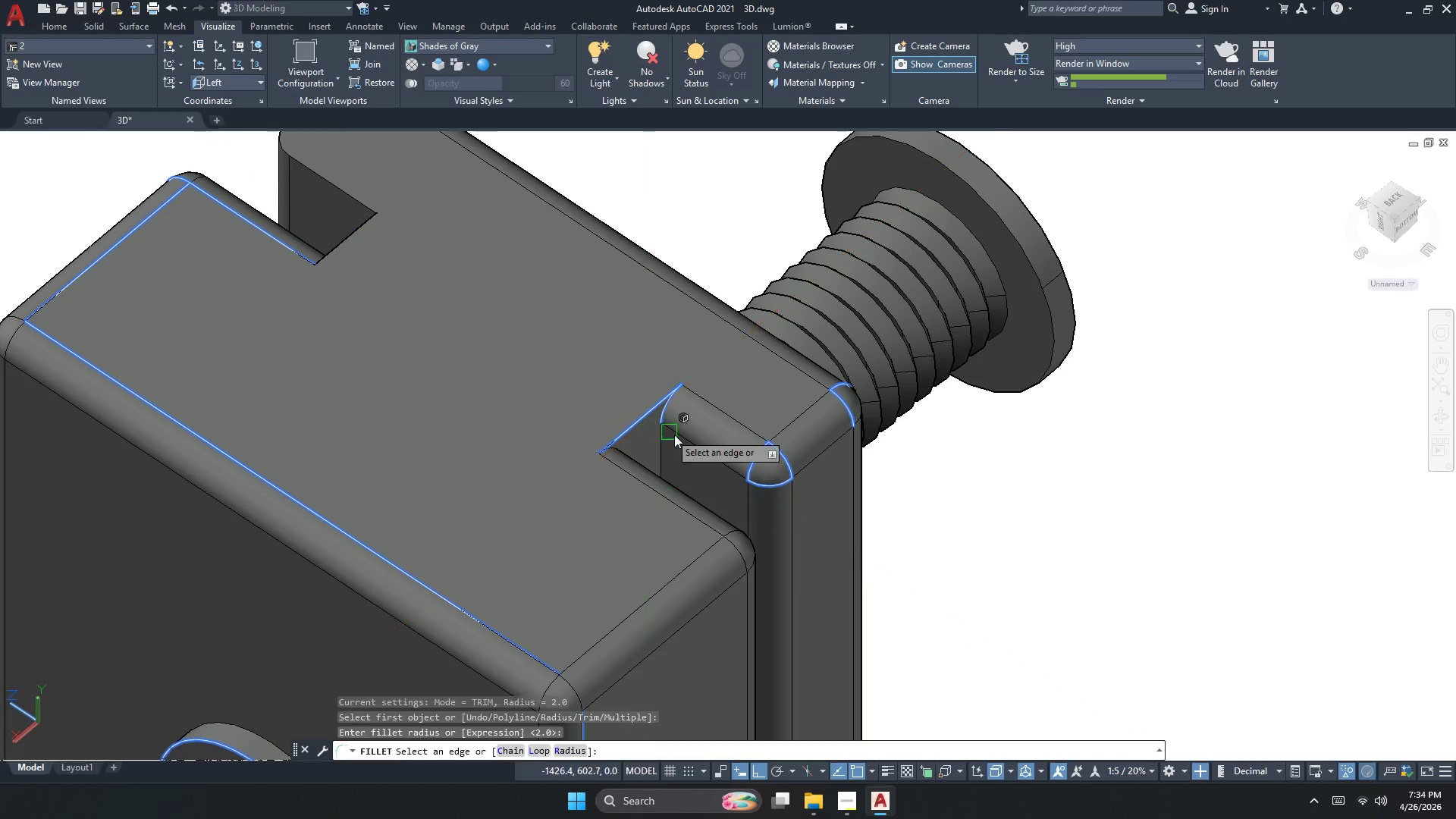 
key(Space)
 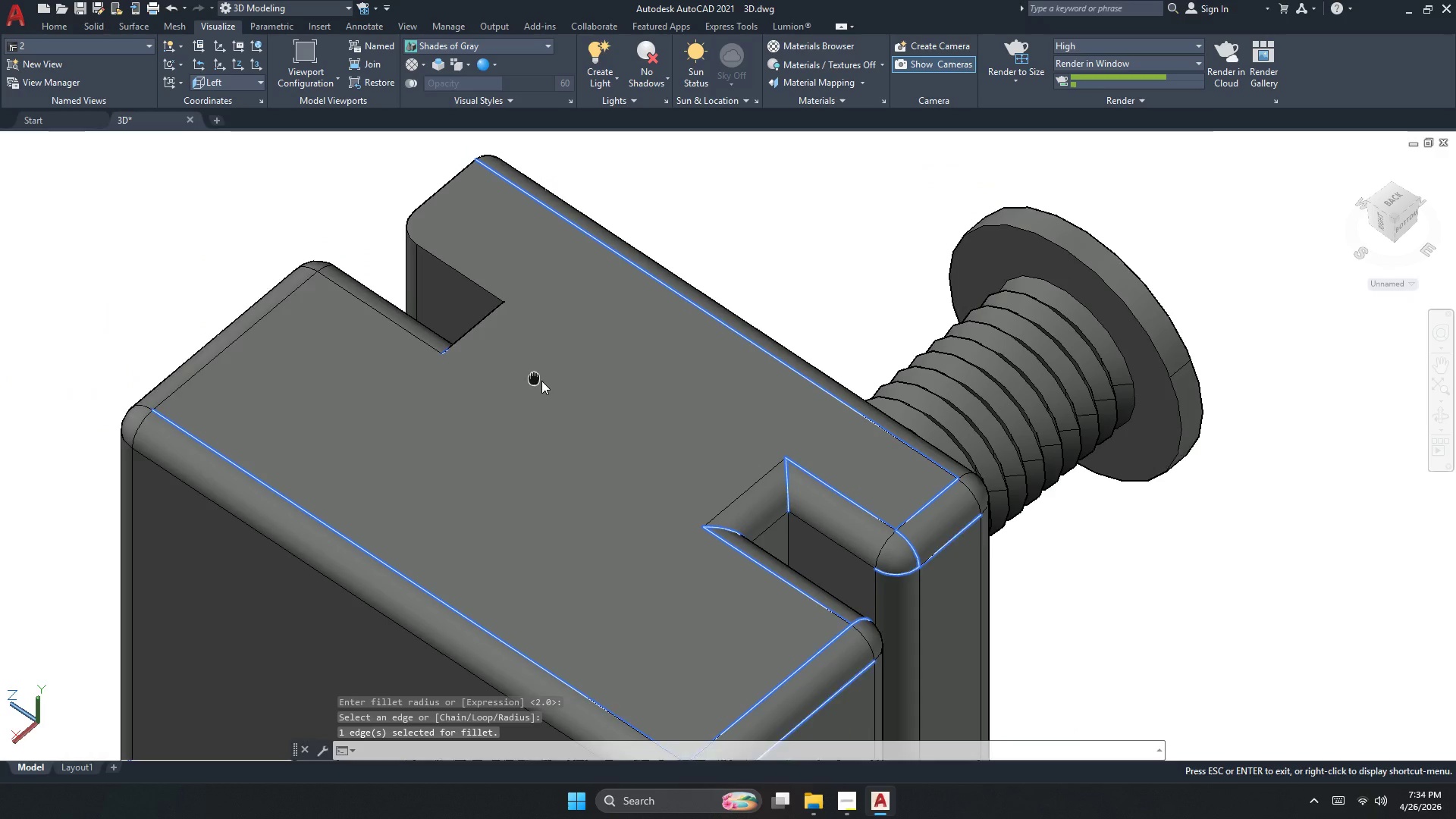 
key(Space)
 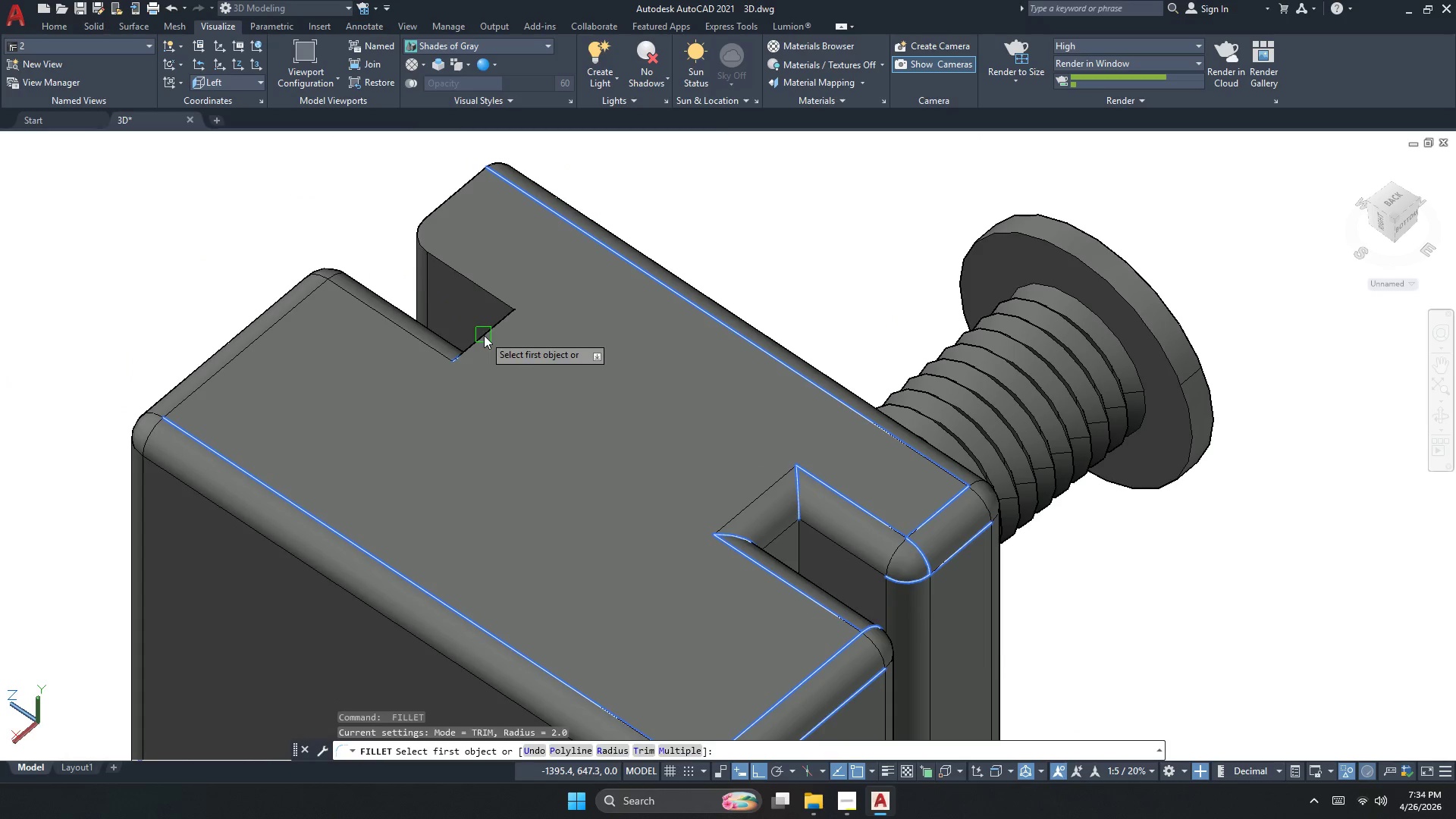 
left_click([484, 335])
 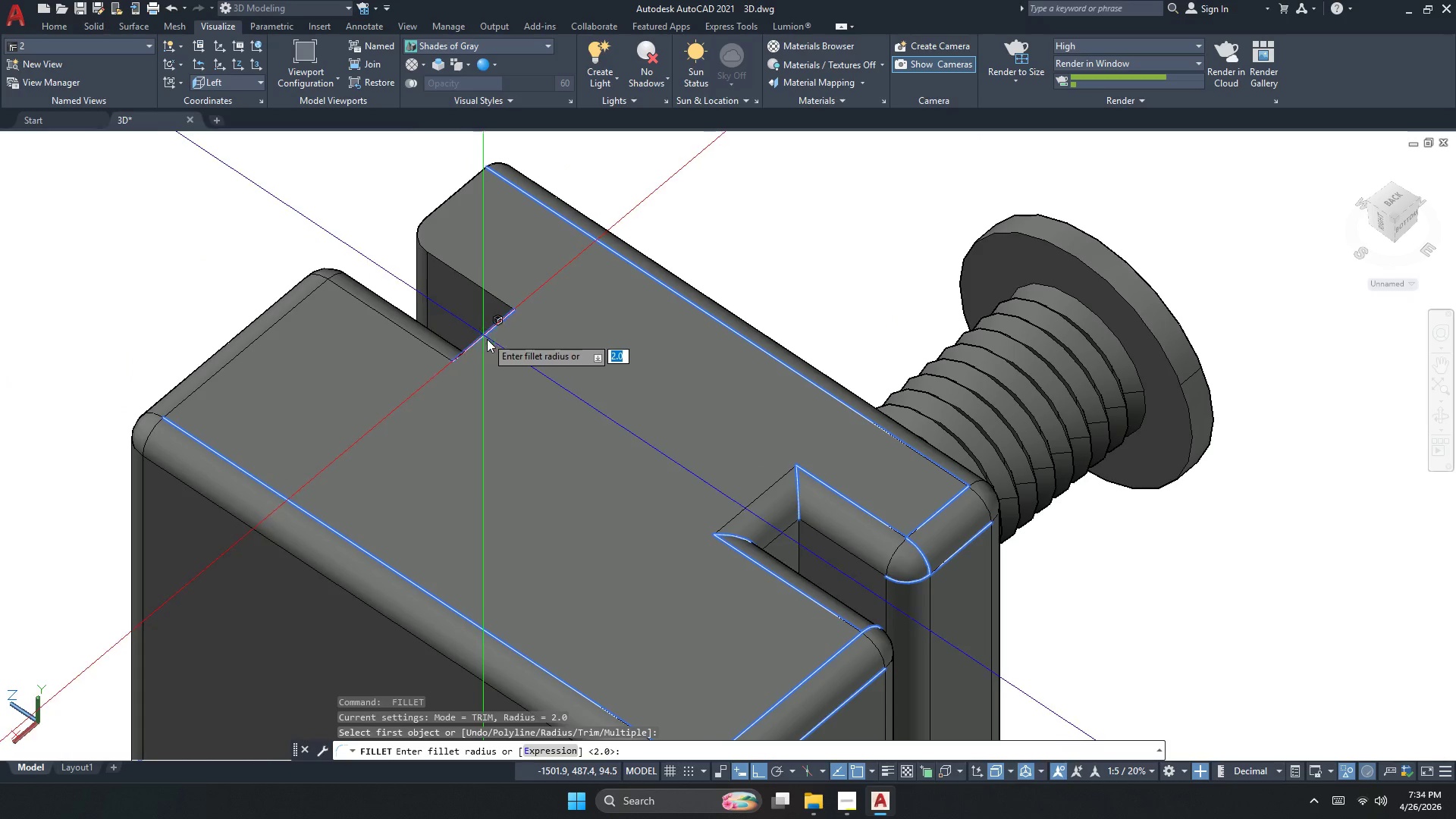 
key(Space)
 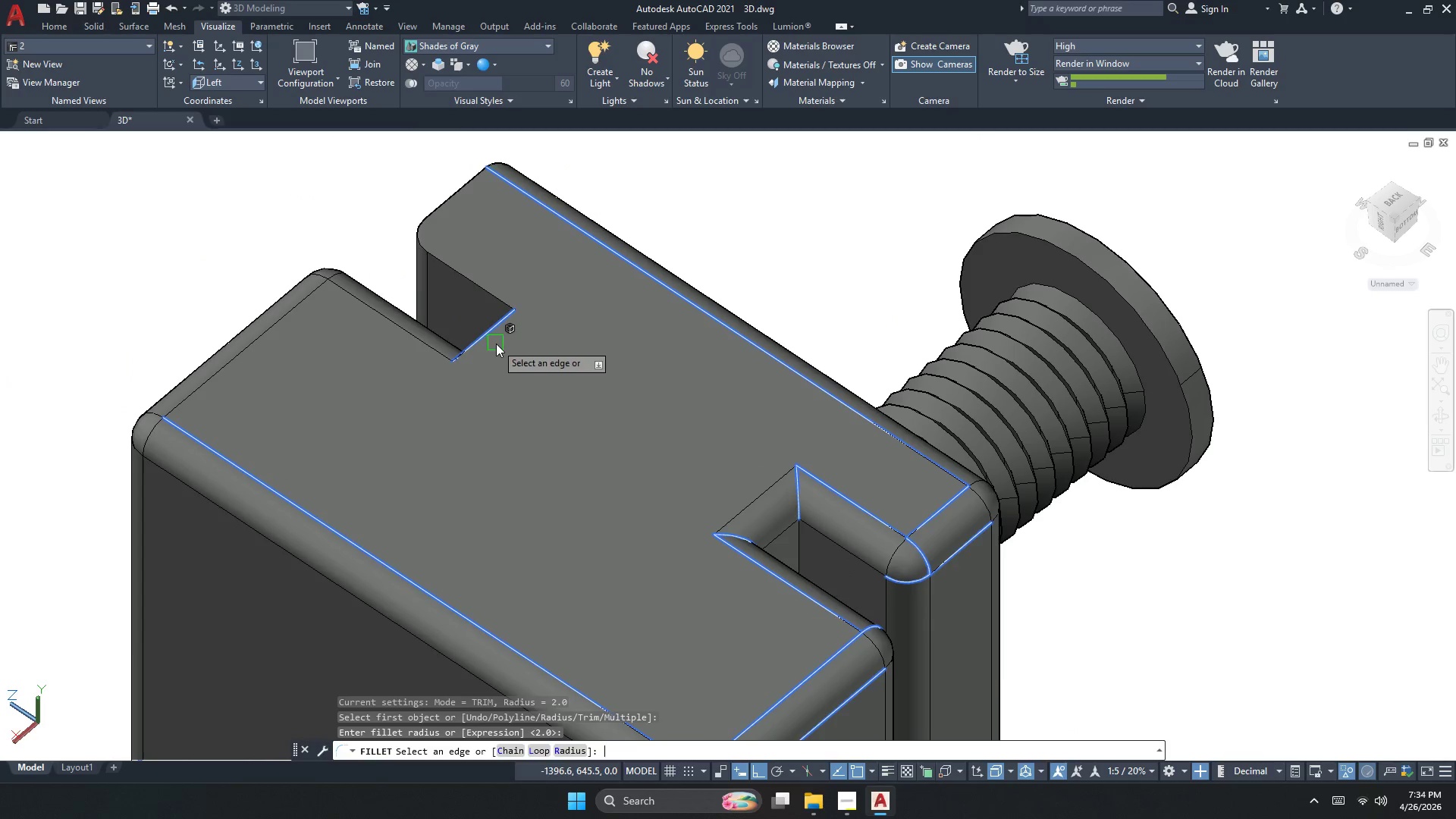 
key(Space)
 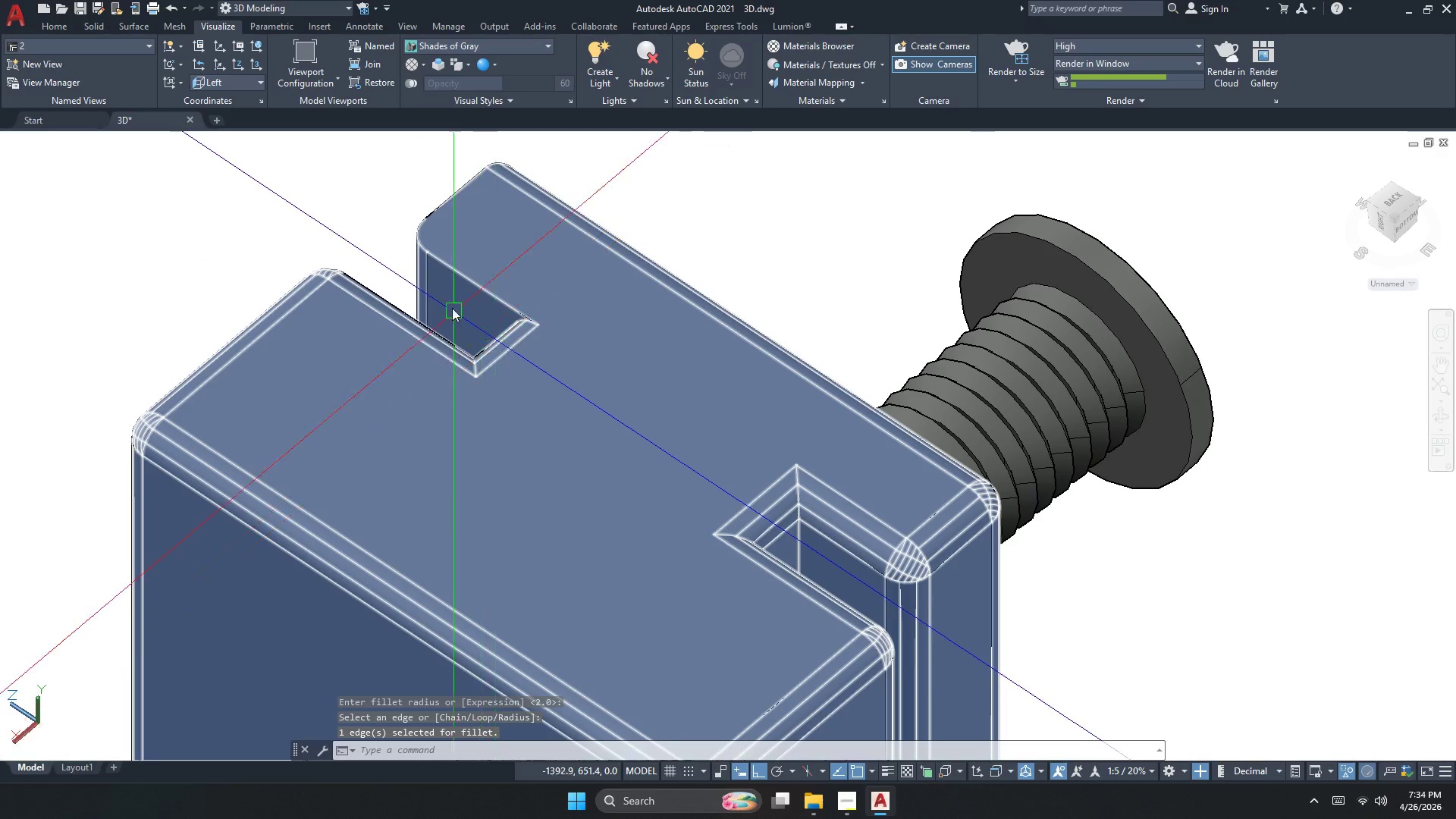 
key(Space)
 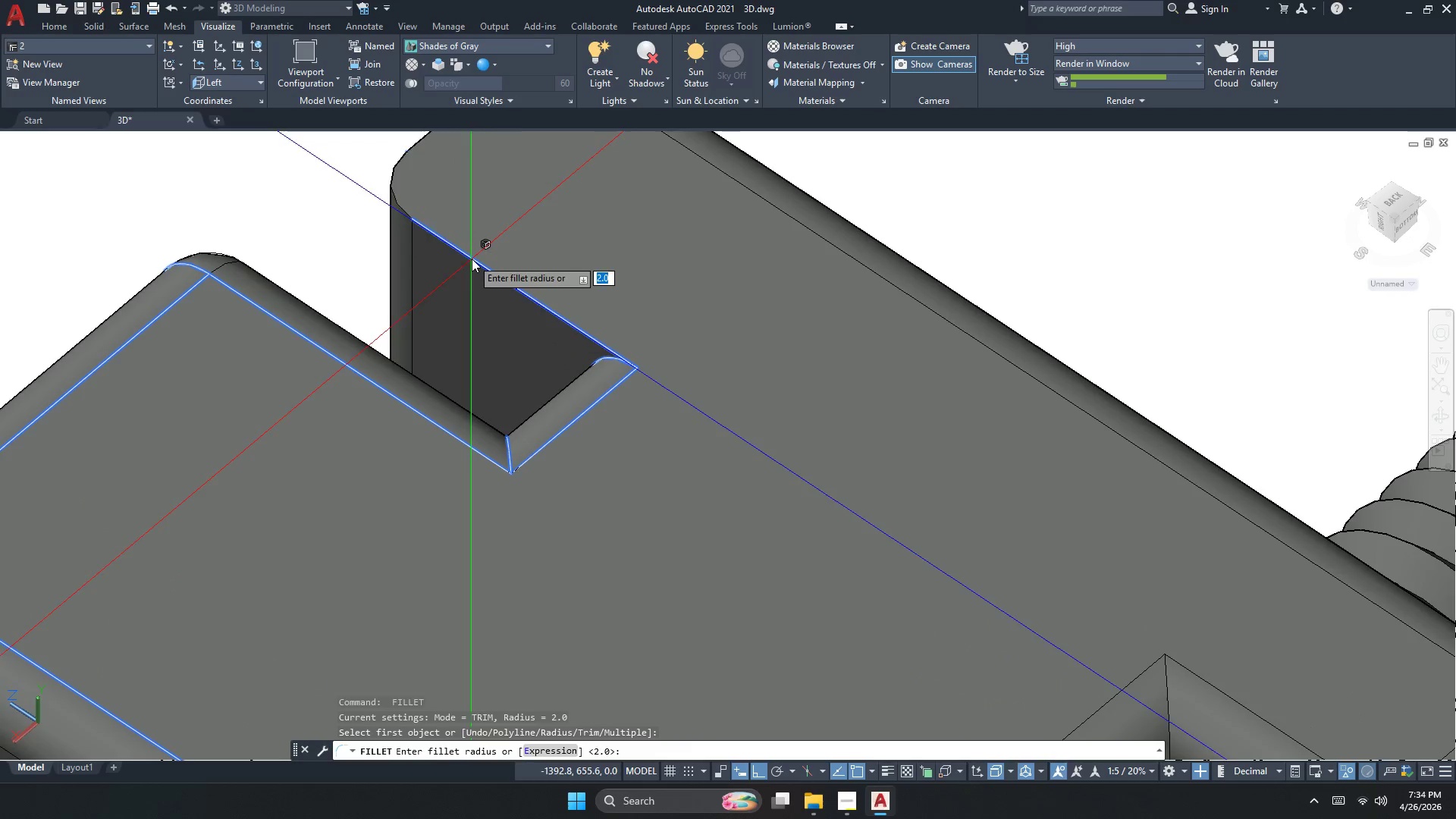 
scroll: coordinate [442, 283], scroll_direction: up, amount: 2.0
 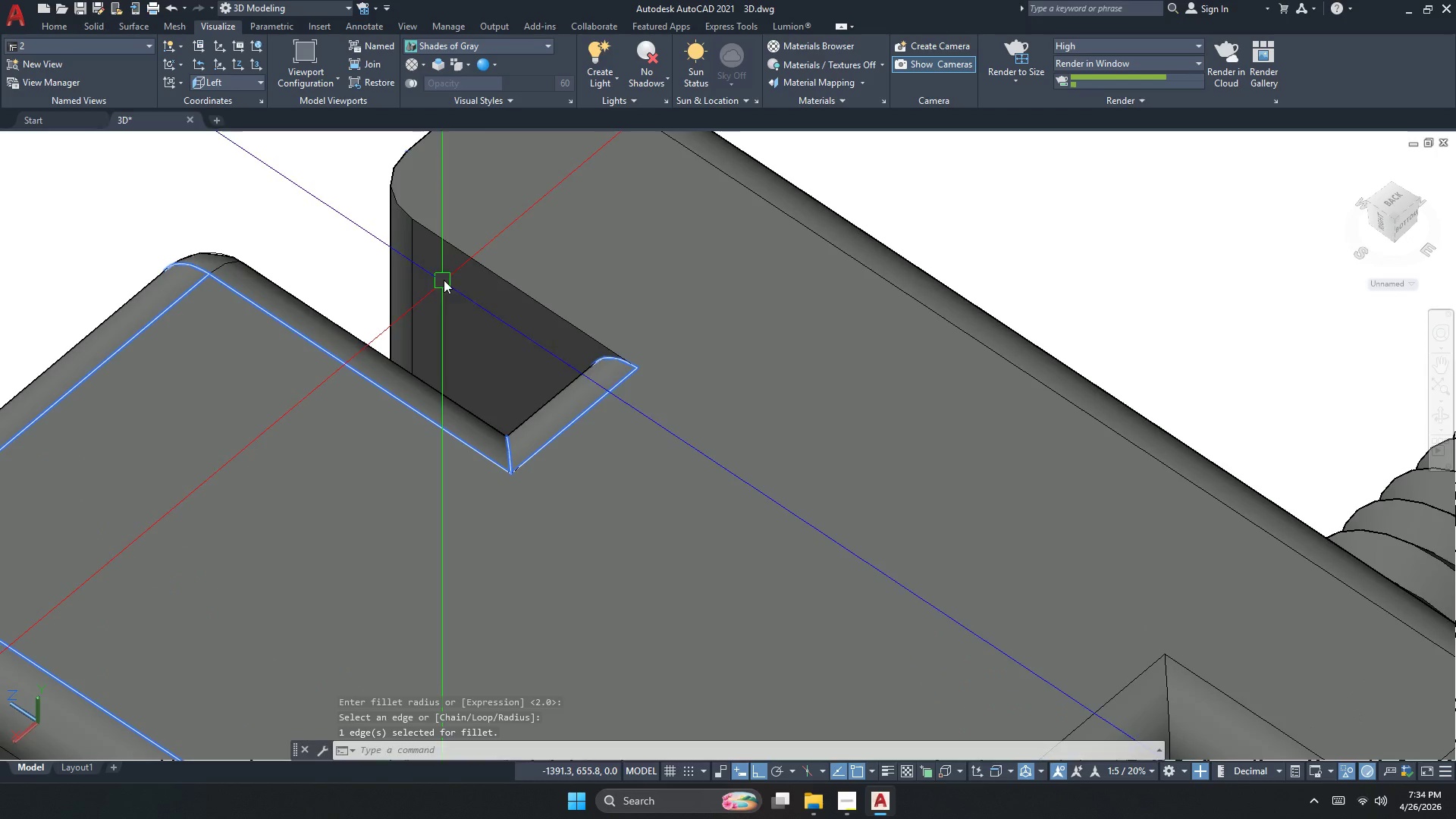 
key(Space)
 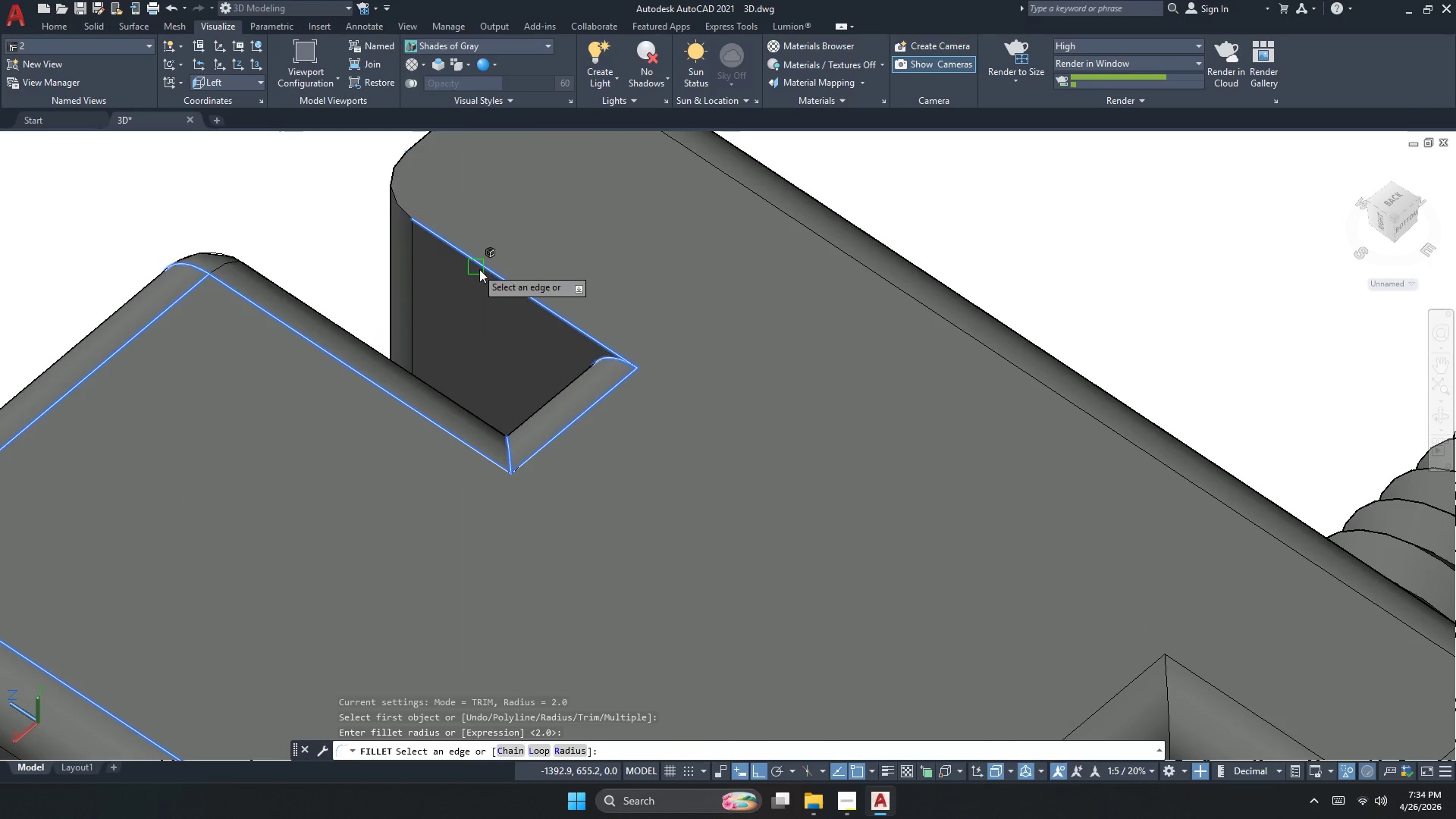 
key(Space)
 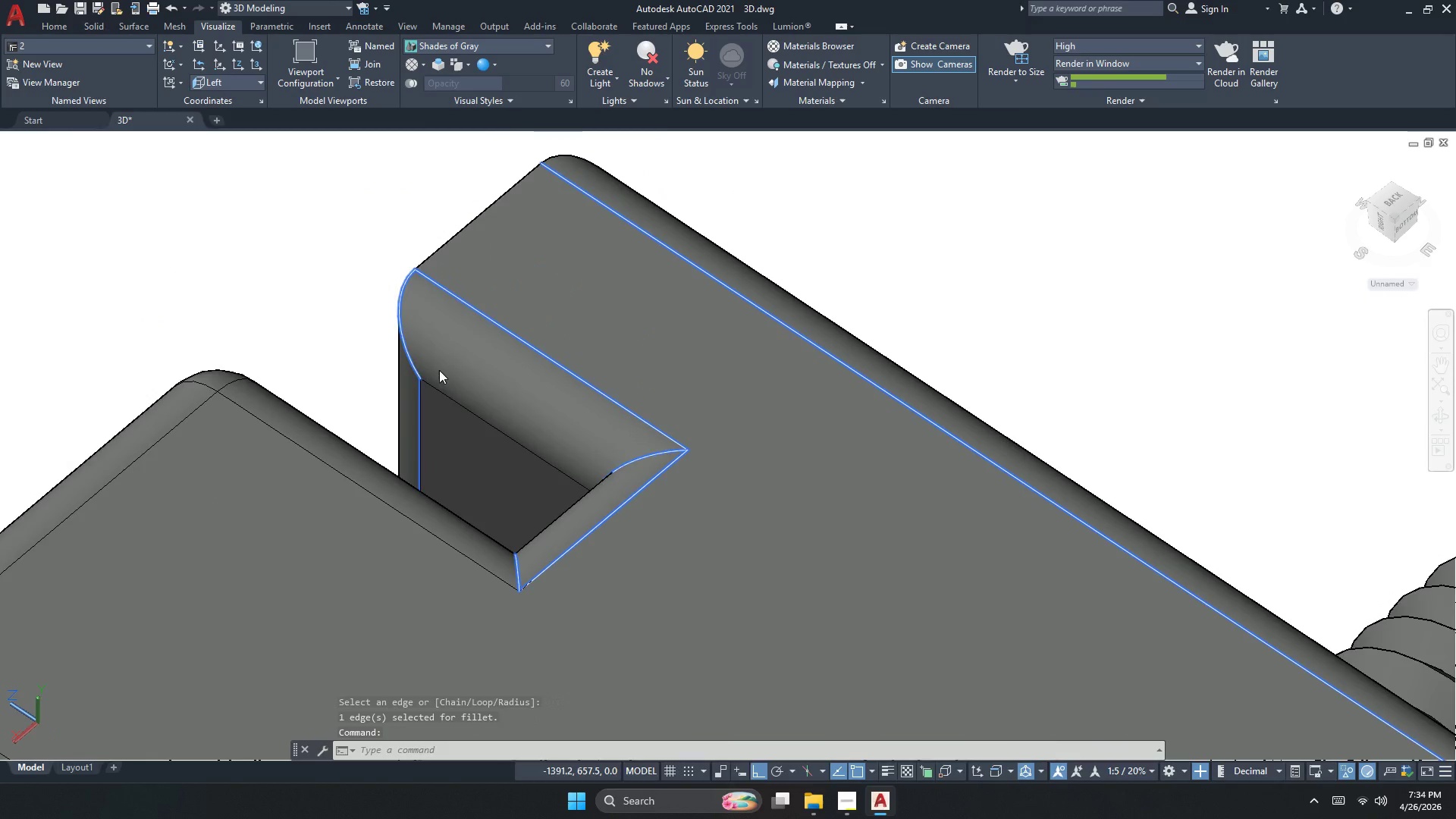 
key(Space)
 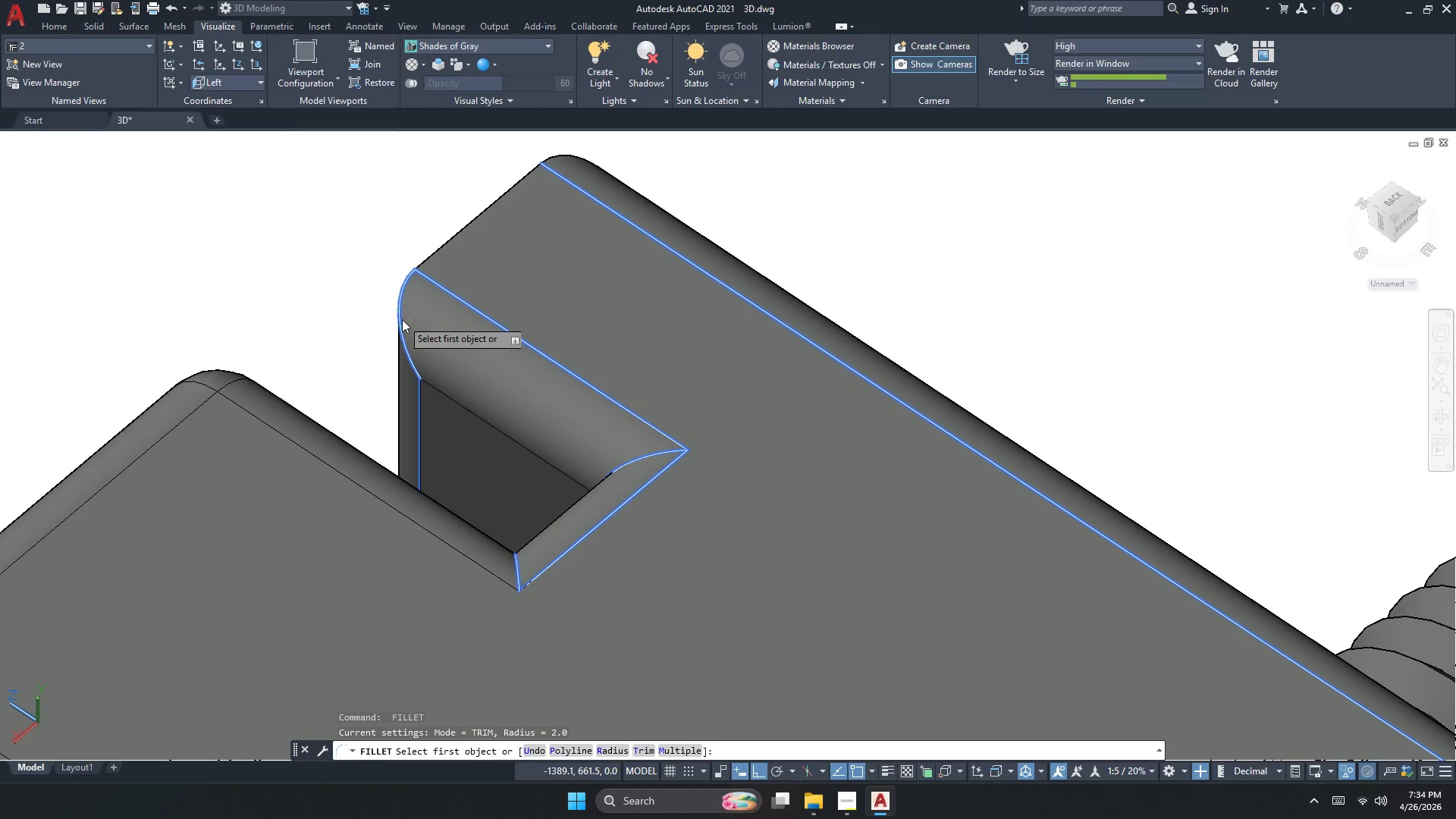 
key(Space)
 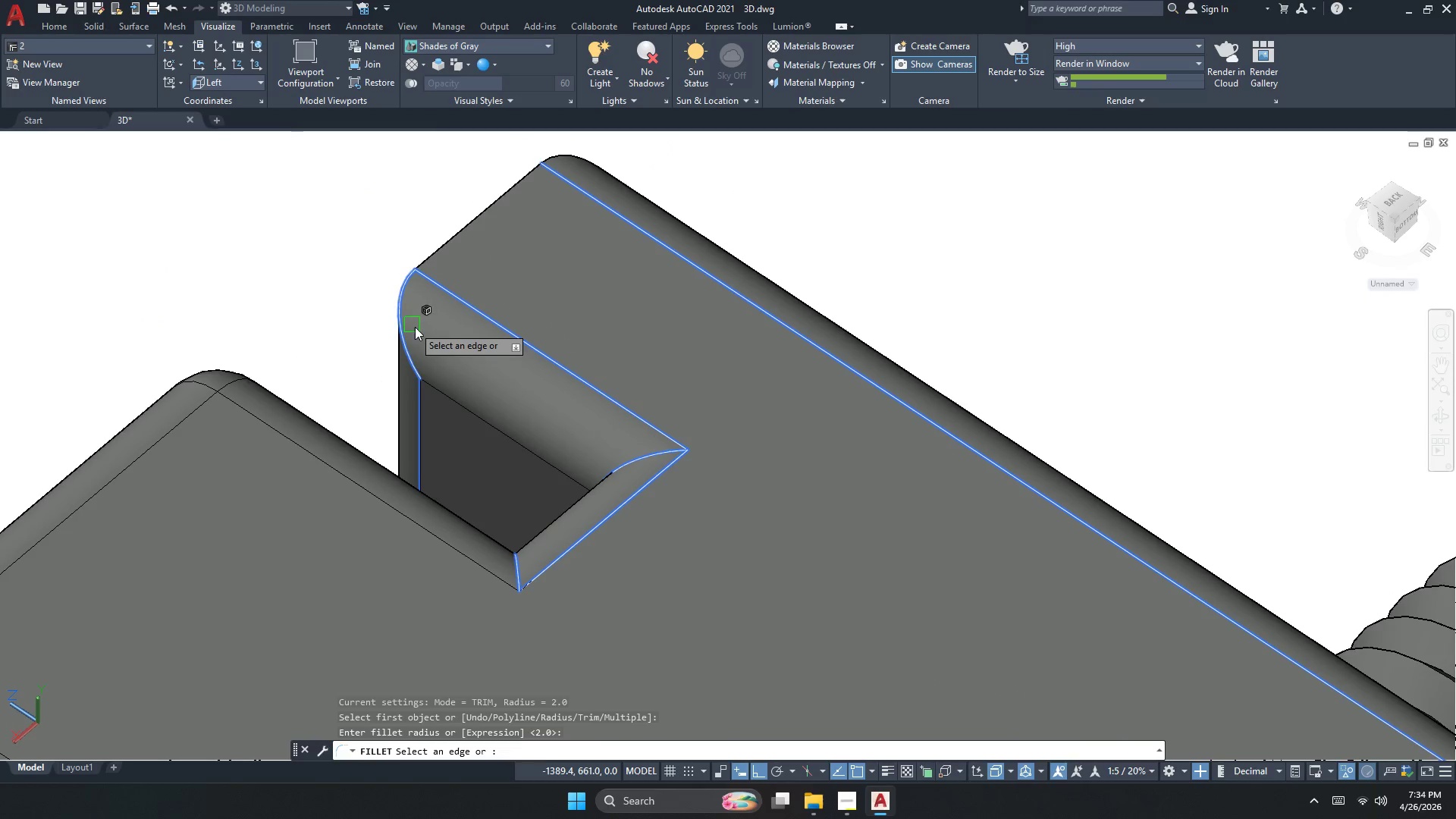 
key(Space)
 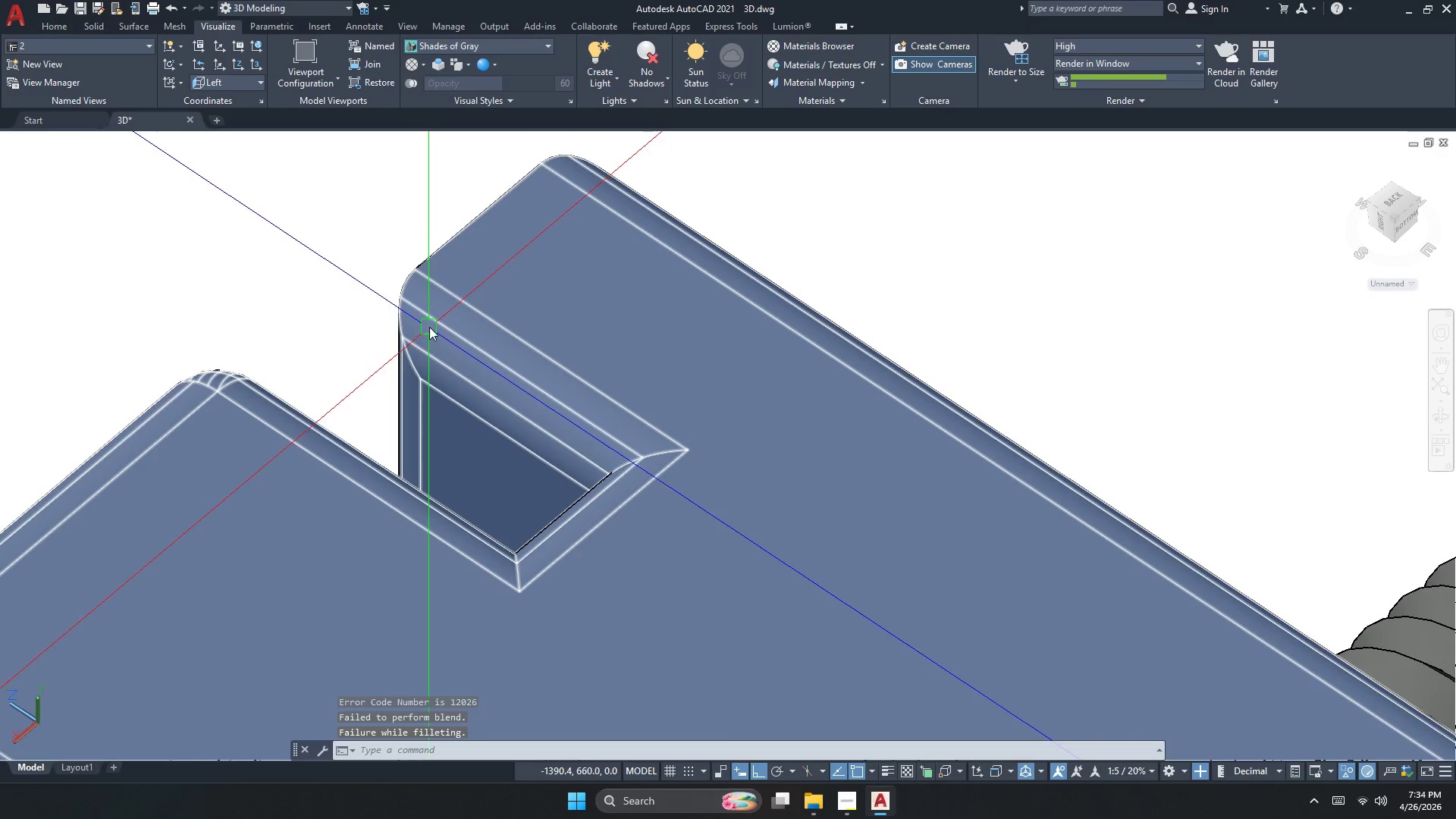 
key(Escape)
 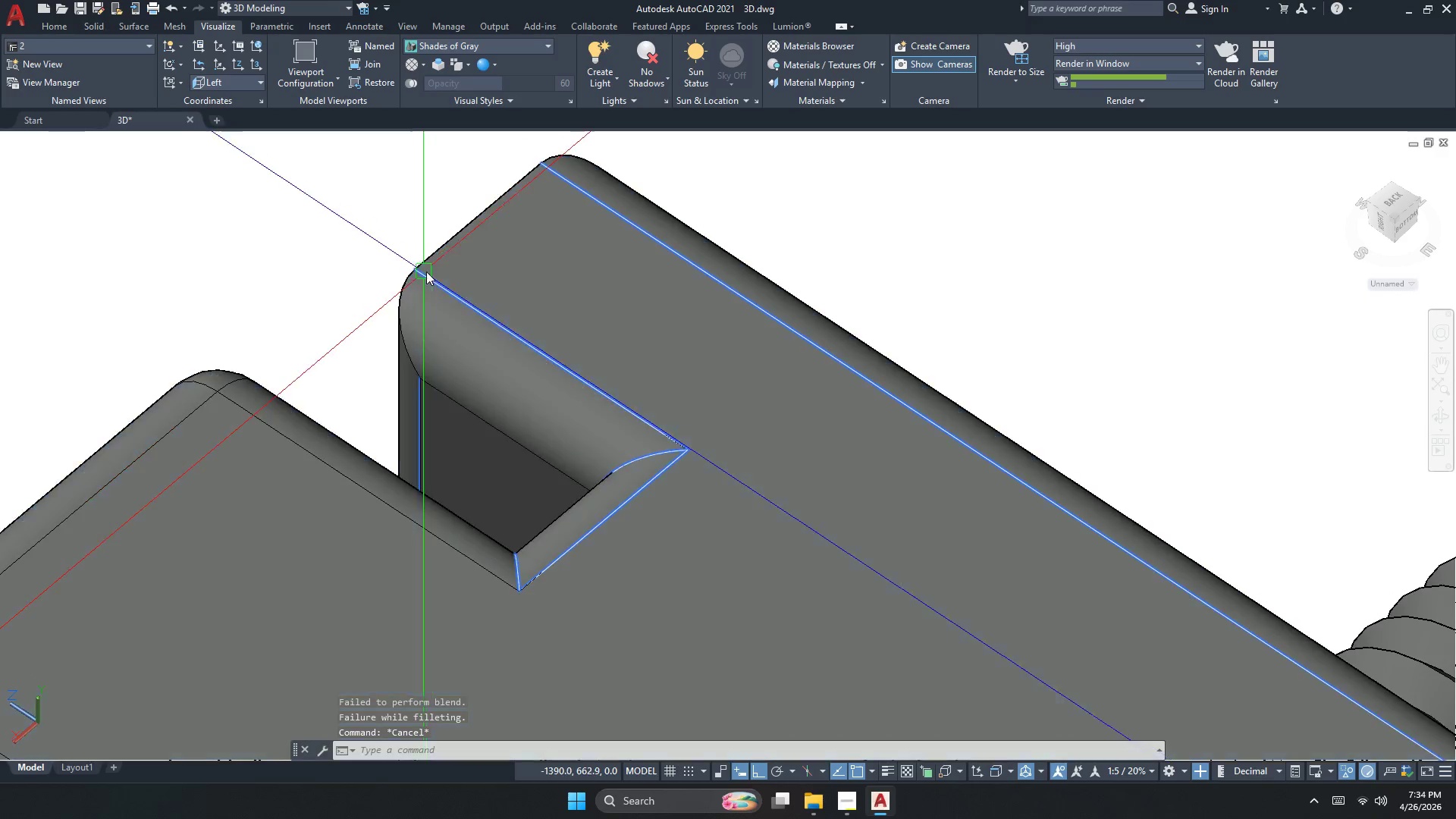 
key(Space)
 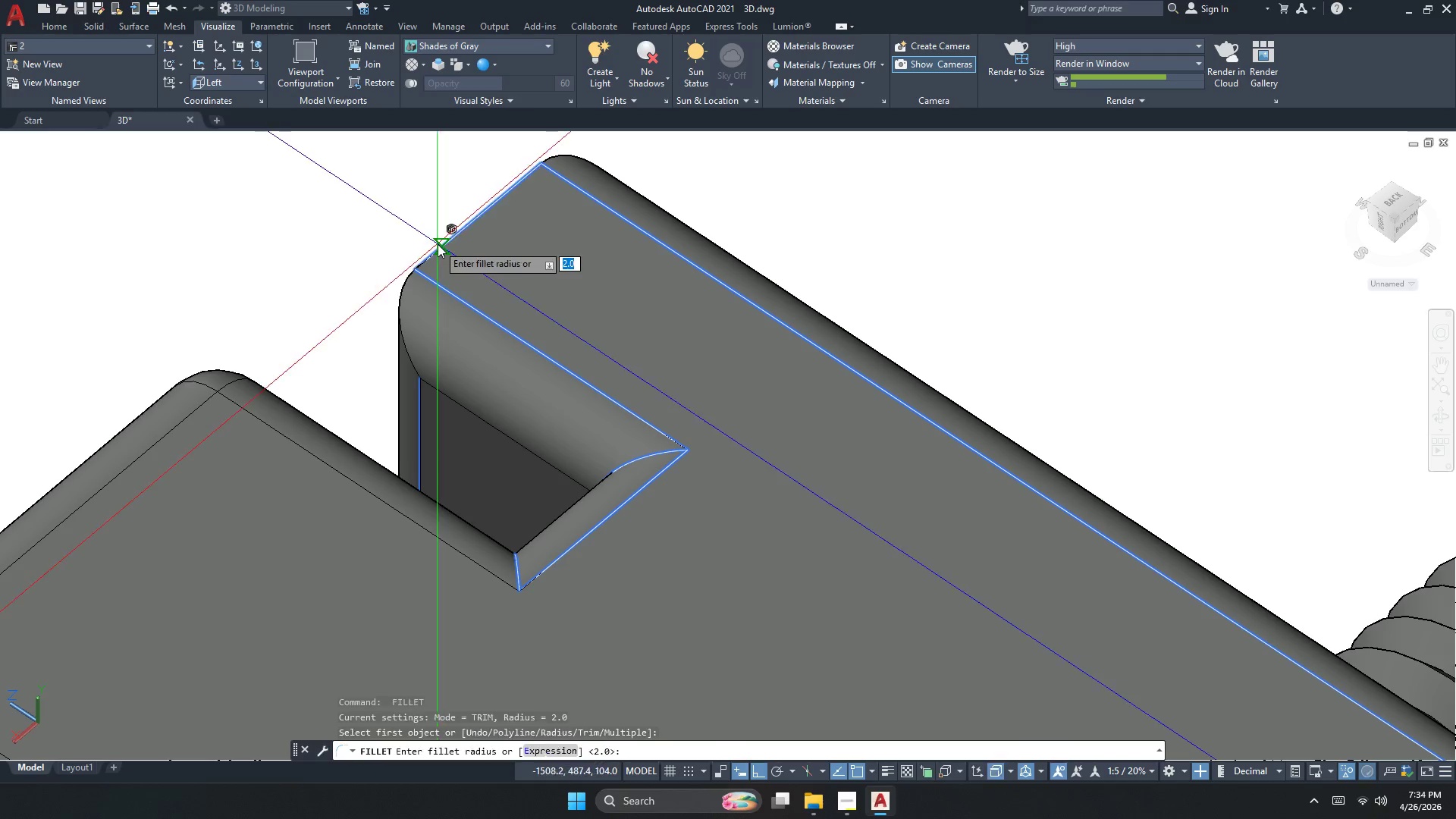 
key(Space)
 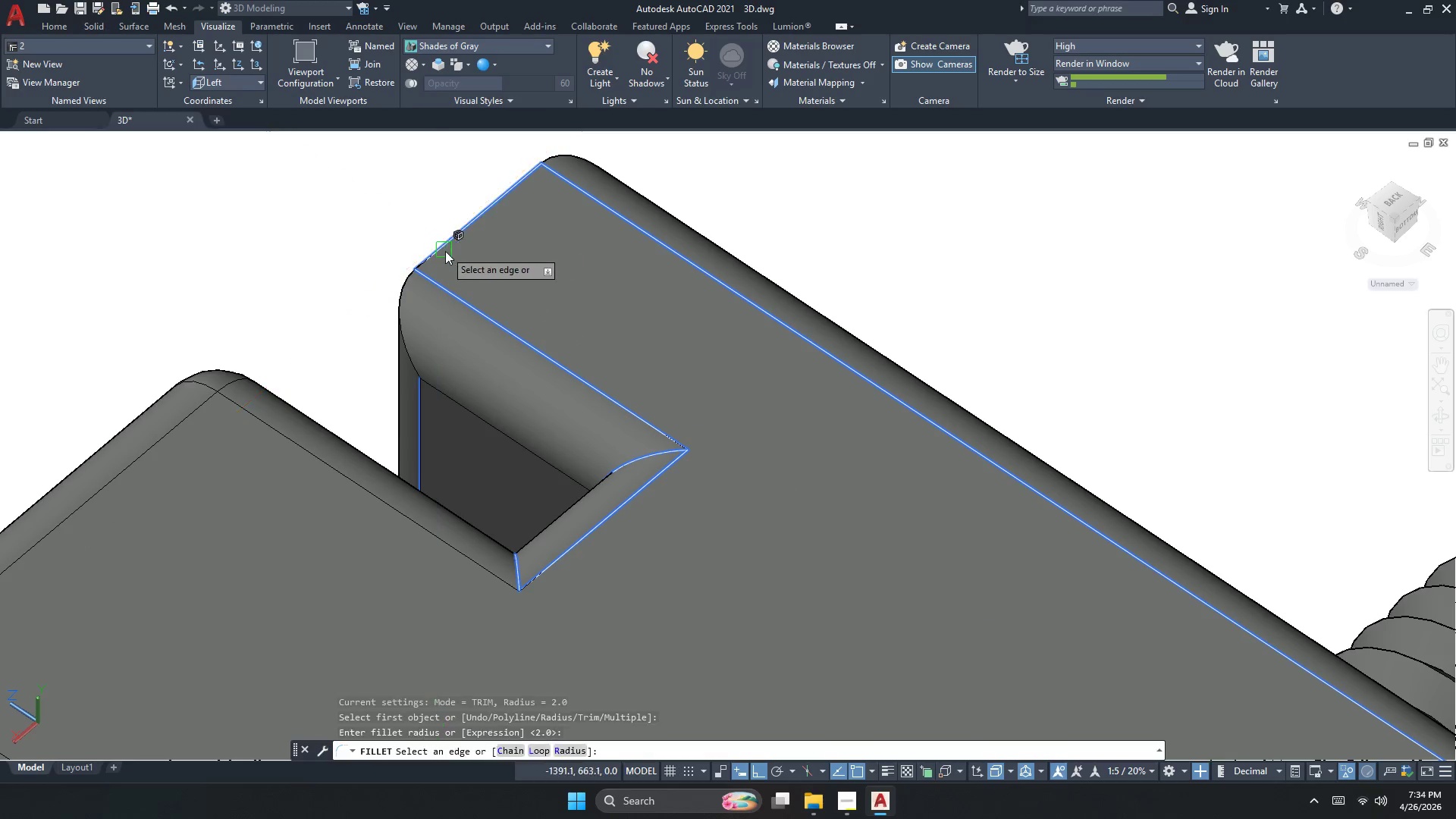 
key(Space)
 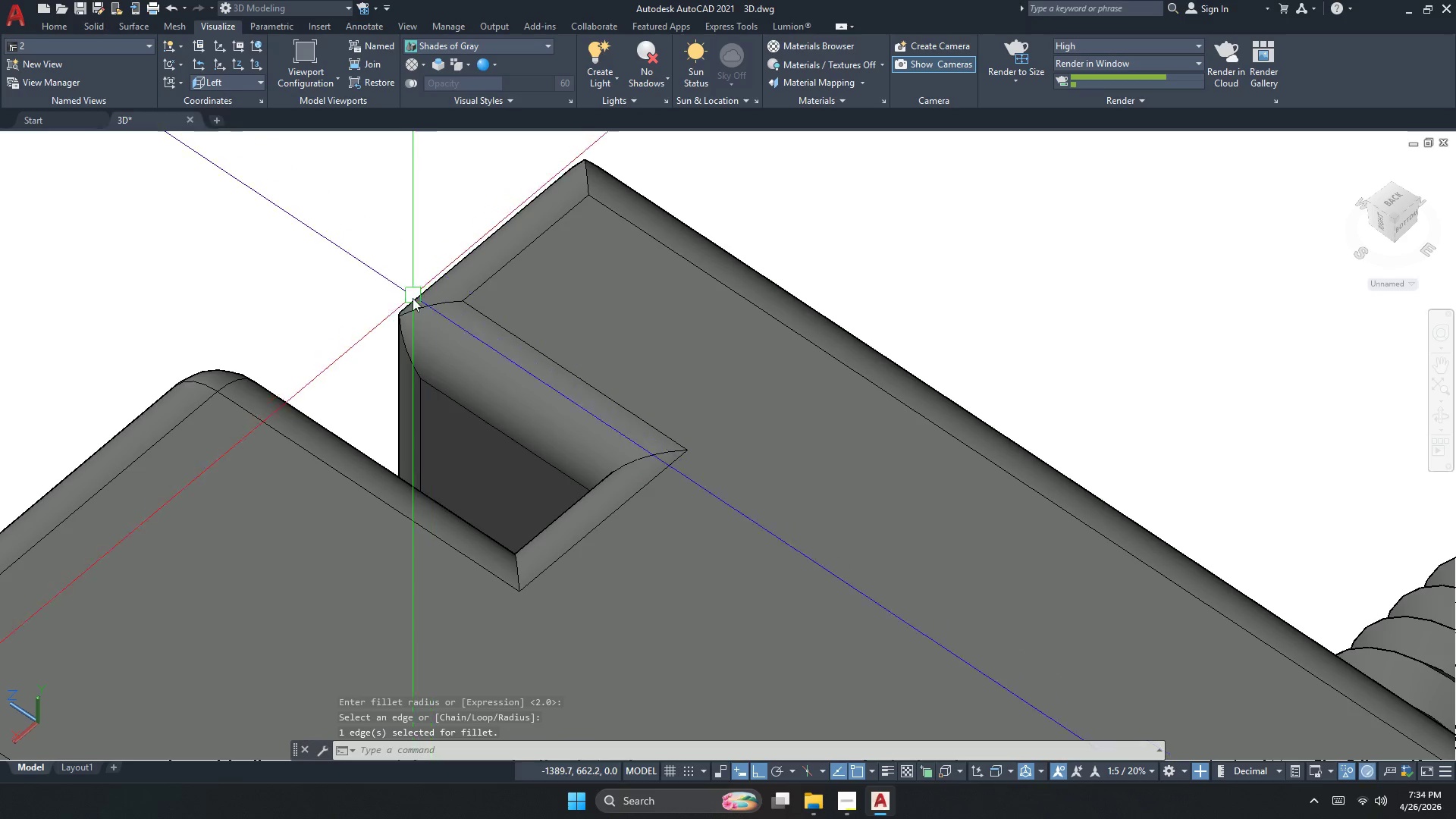 
key(Space)
 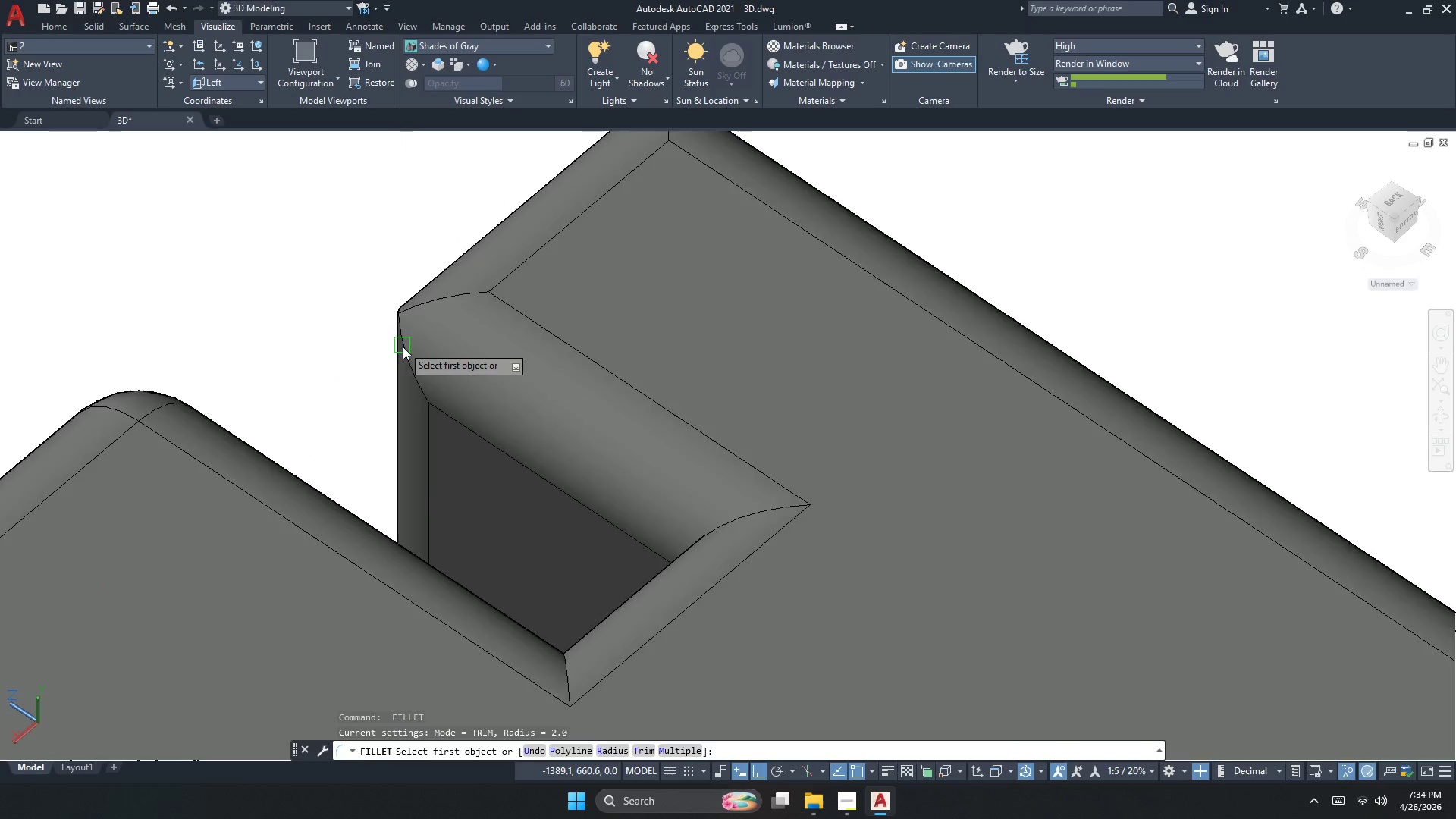 
left_click([403, 347])
 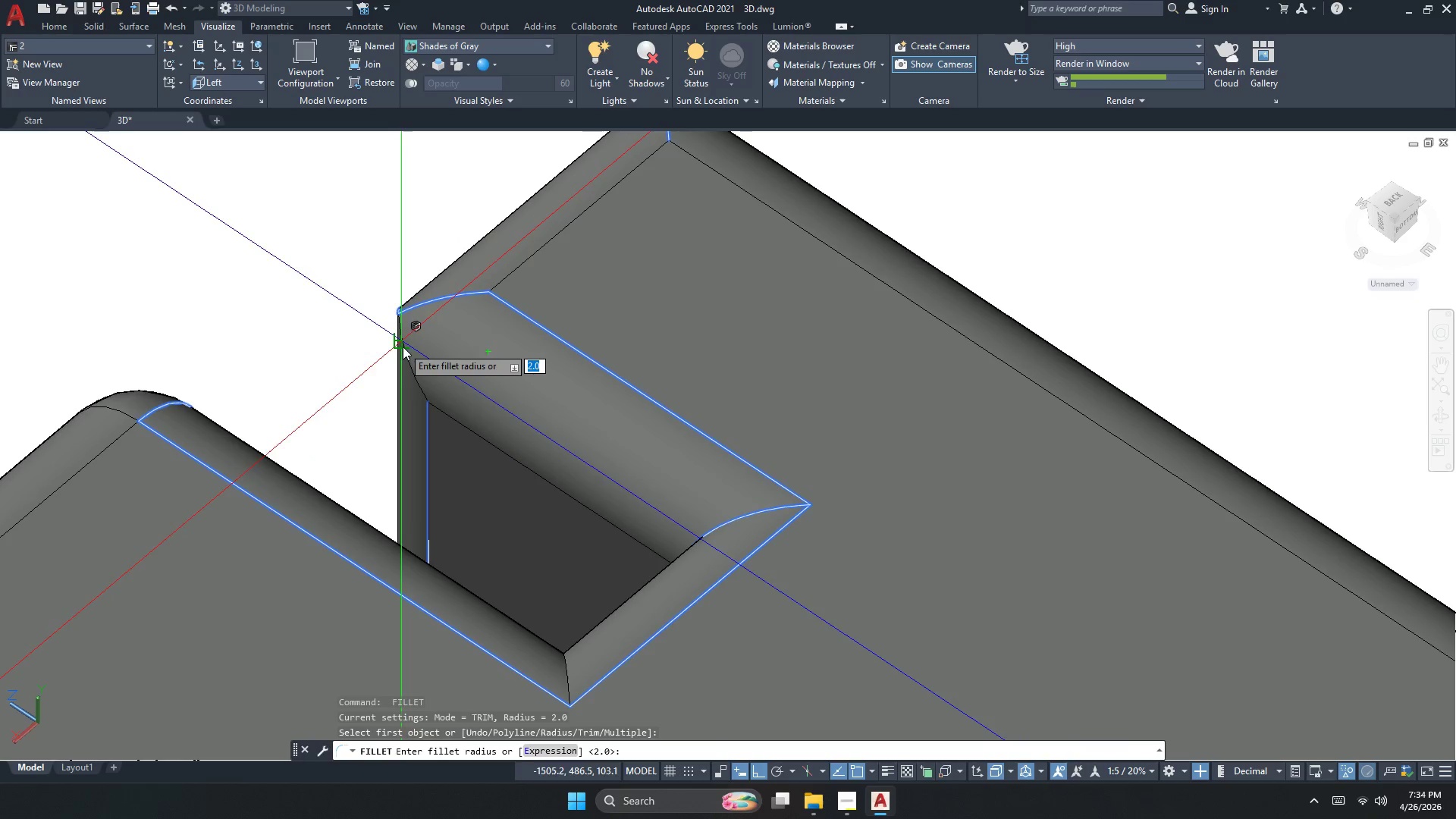 
scroll: coordinate [400, 325], scroll_direction: up, amount: 1.0
 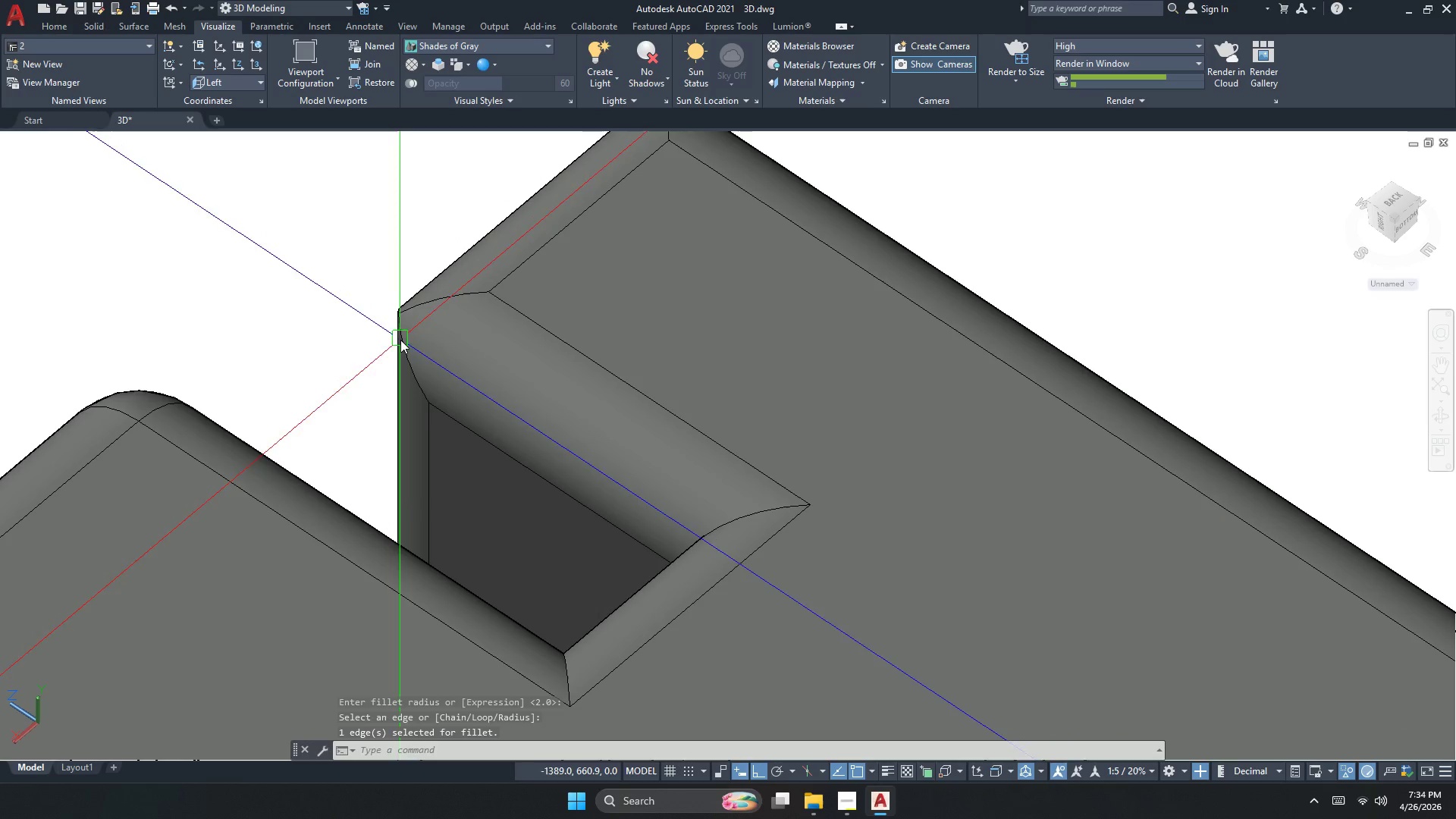 
key(Space)
 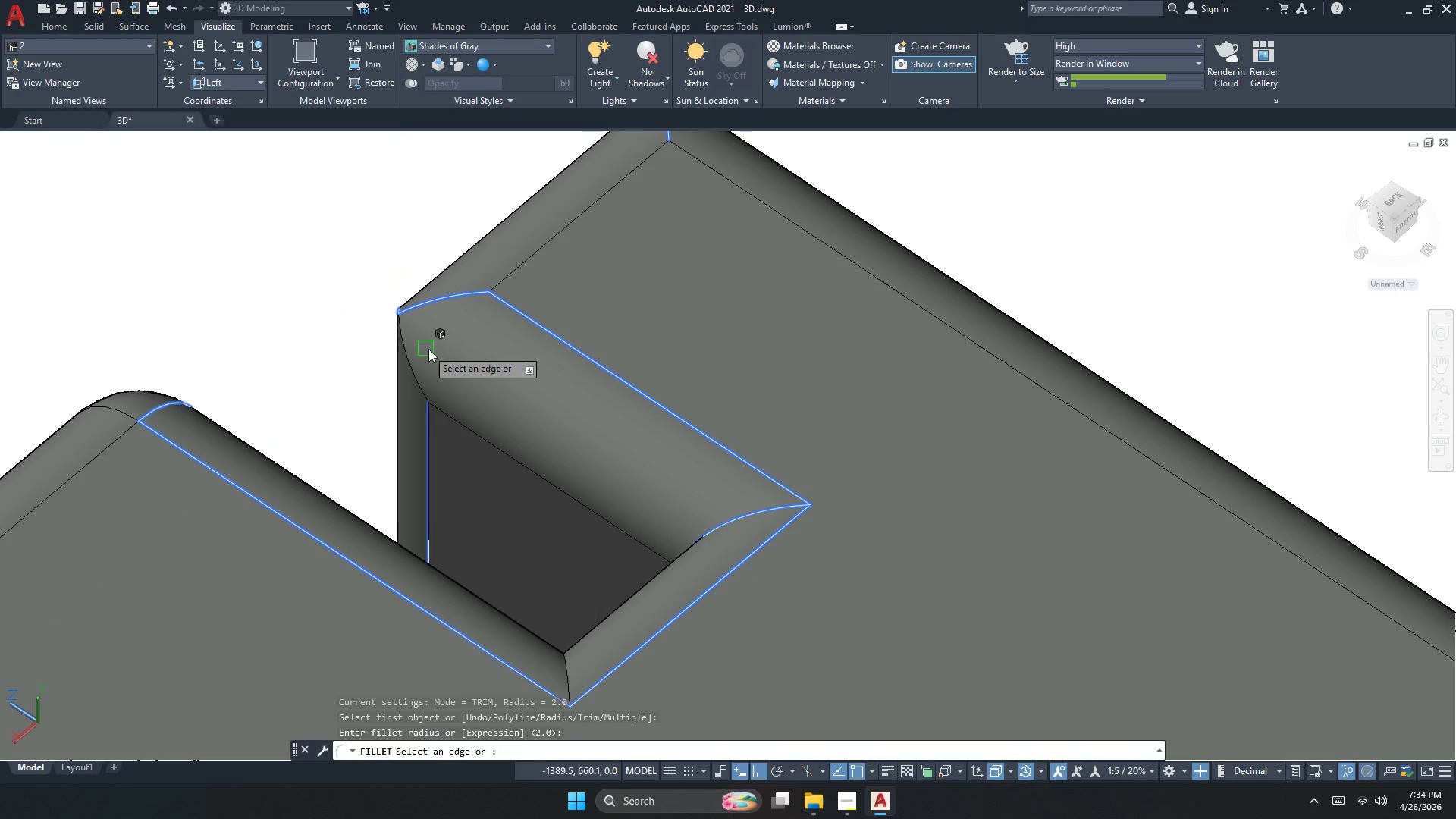 
key(Space)
 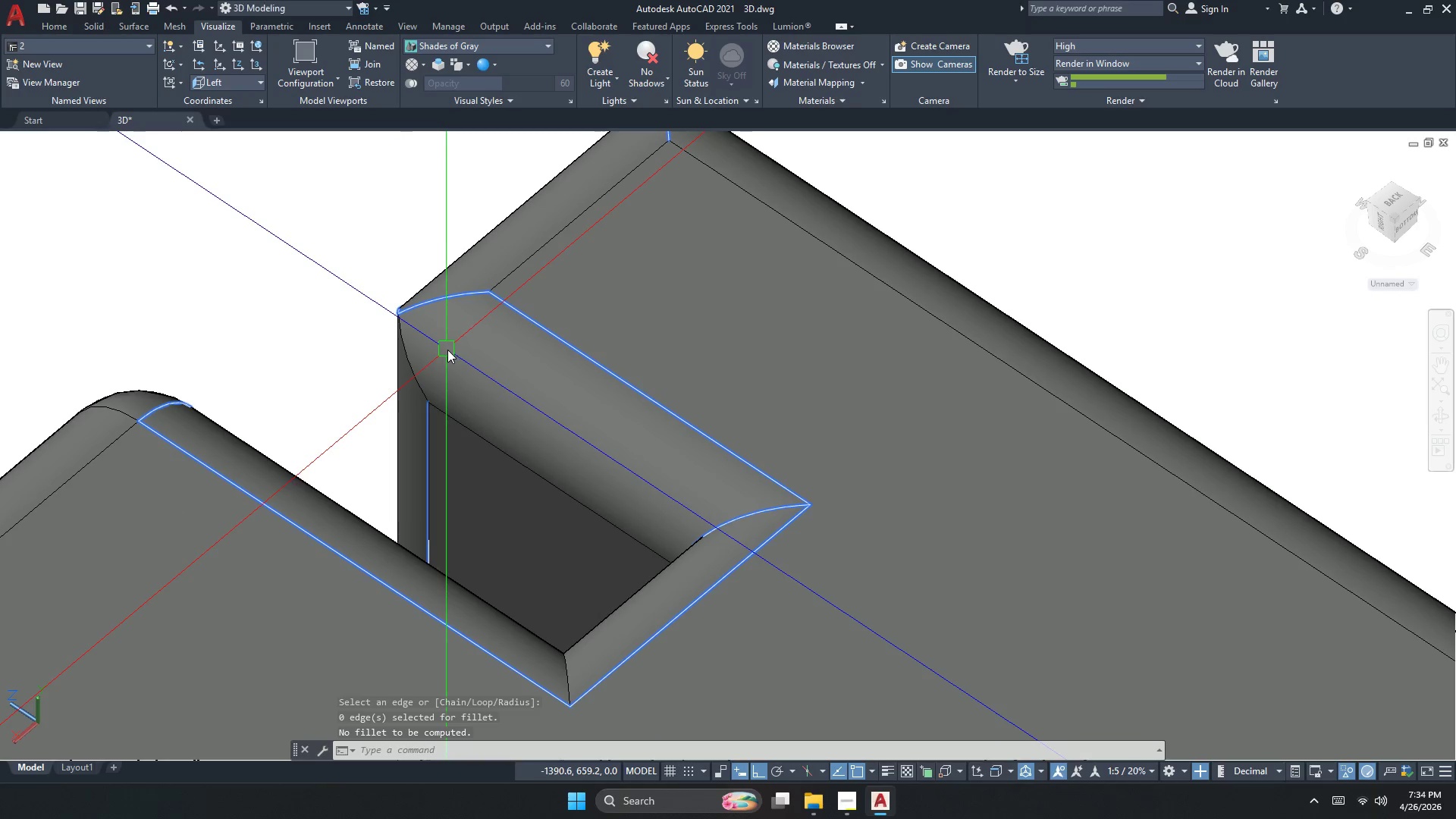 
key(Escape)
 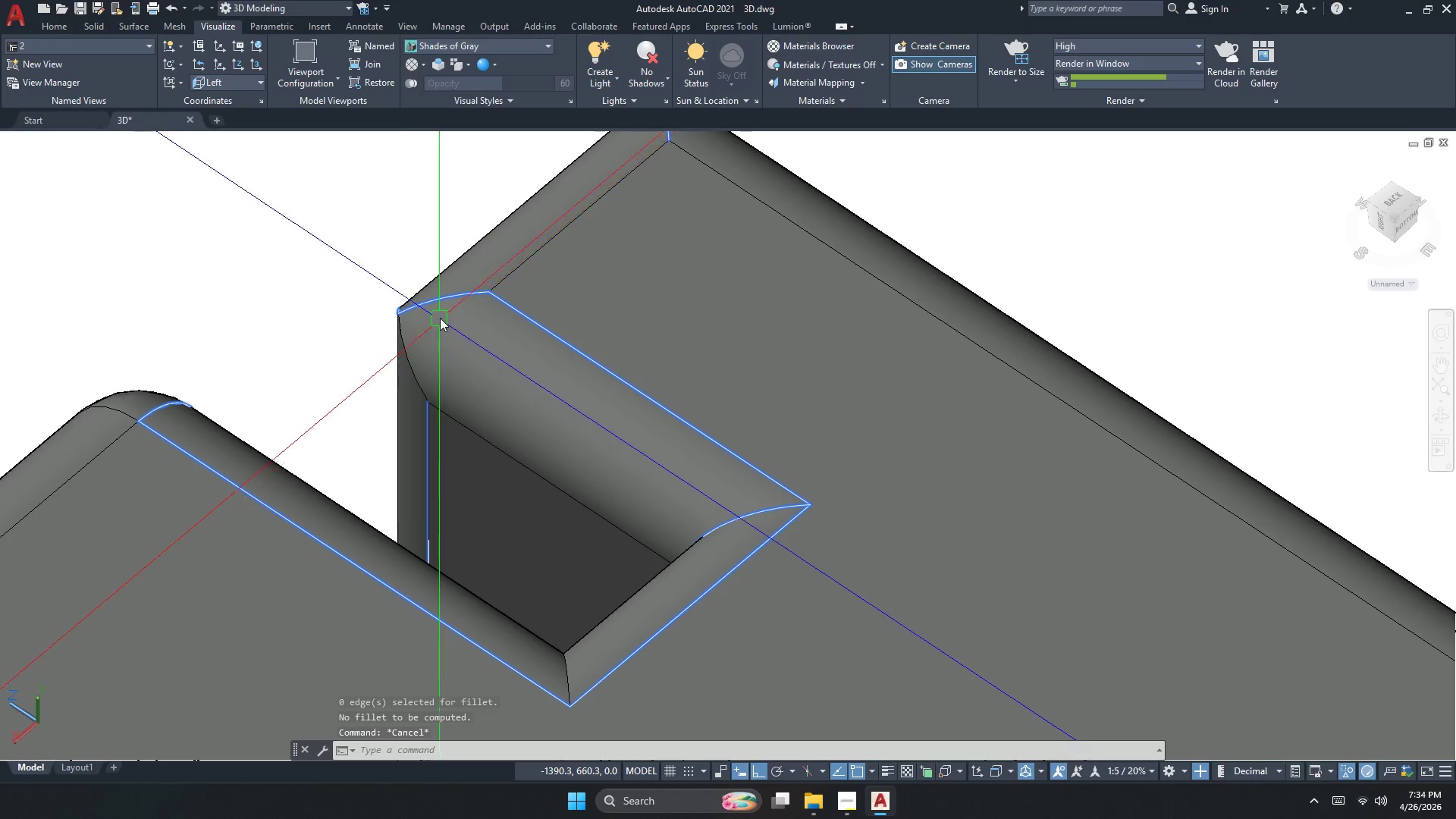 
key(Space)
 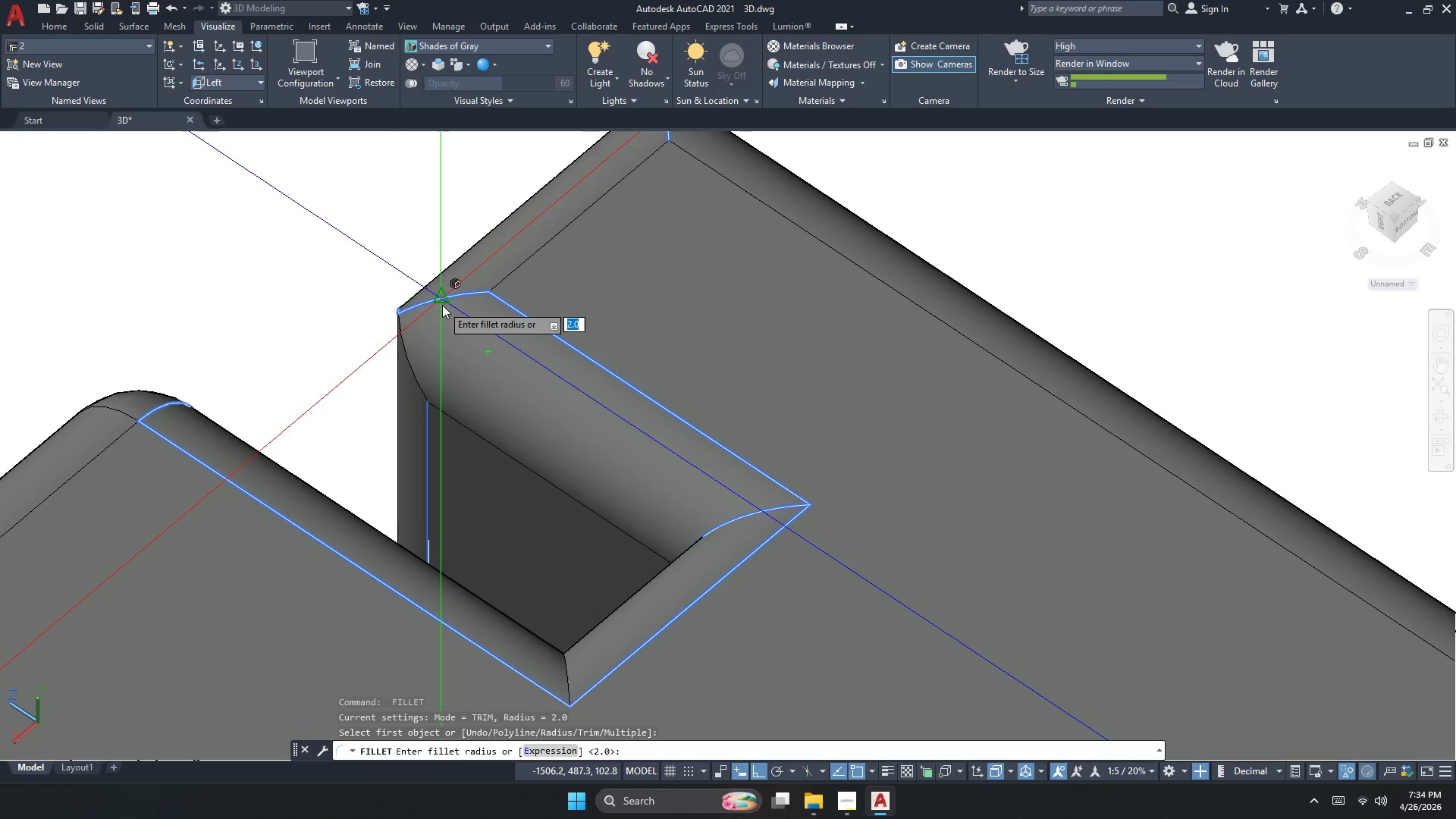 
key(Space)
 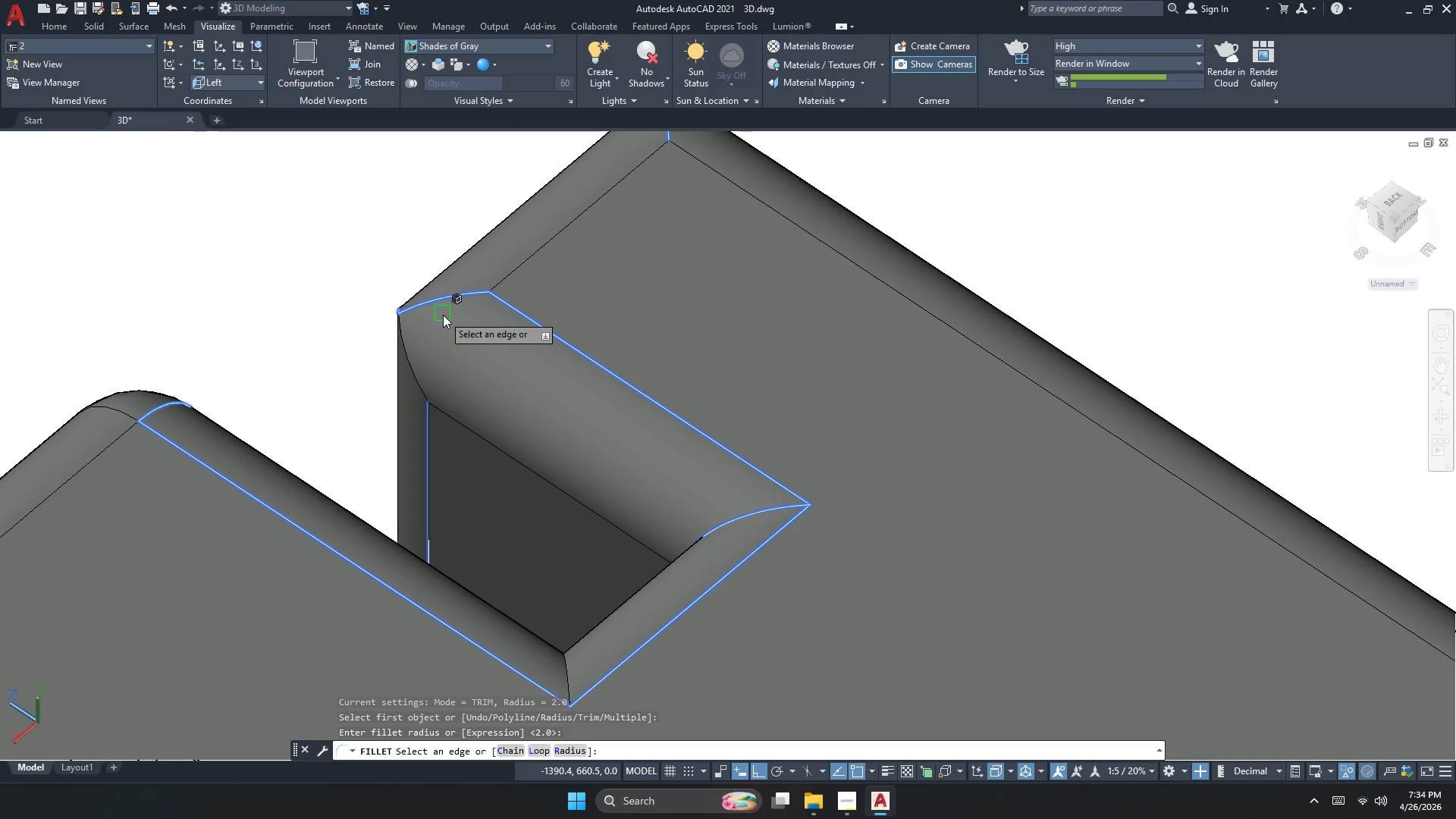 
key(Space)
 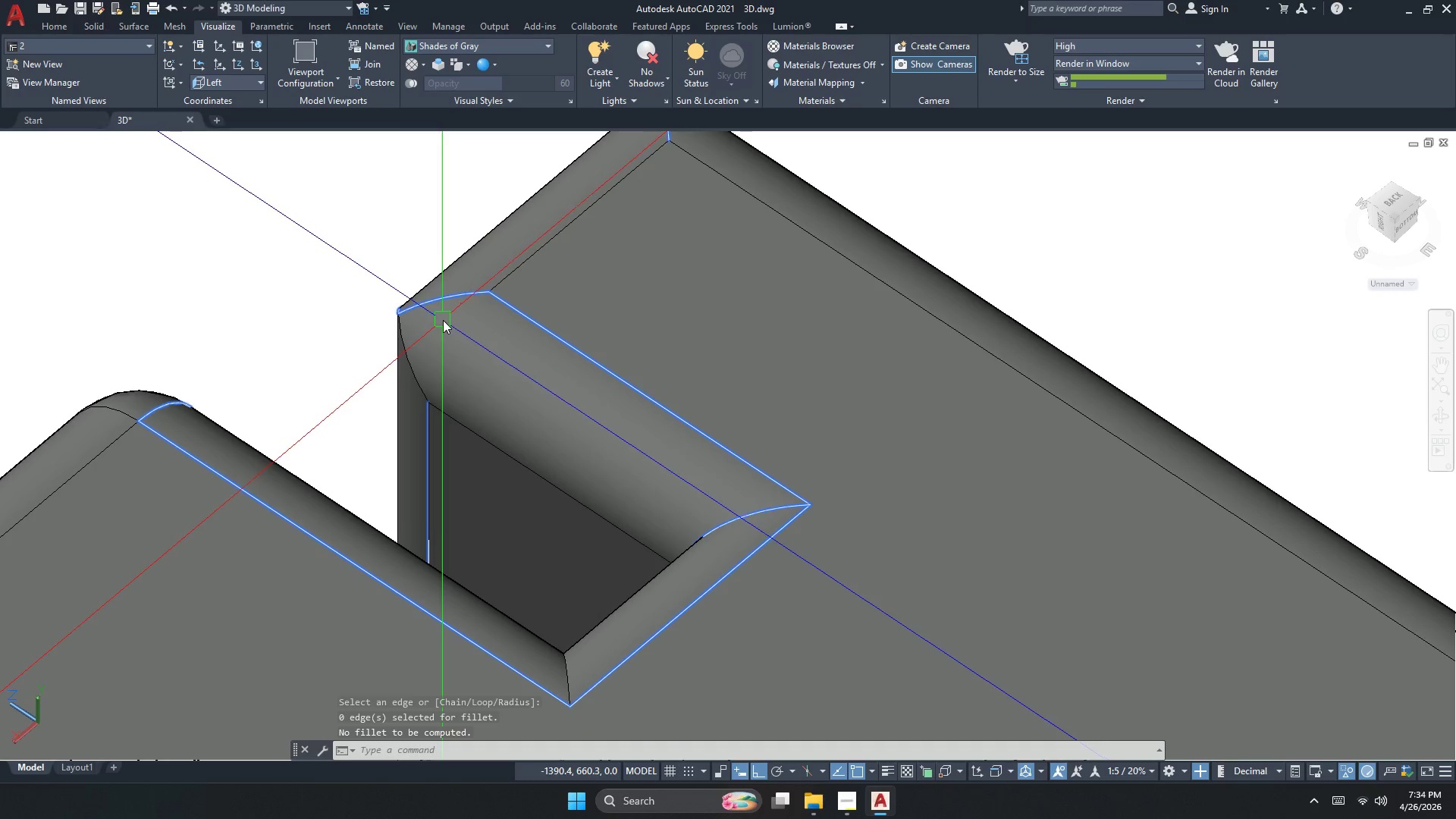 
key(Escape)
 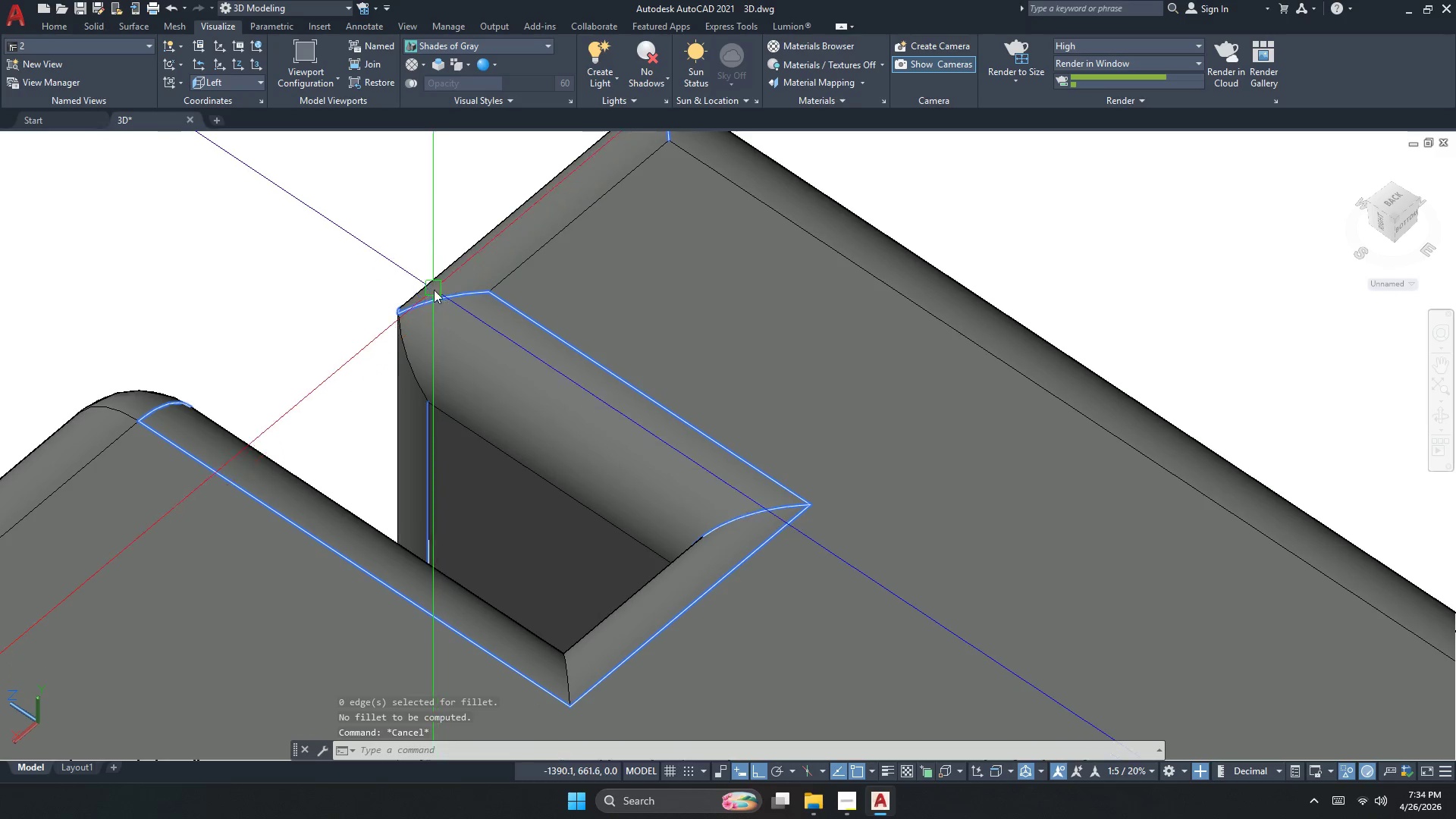 
key(Space)
 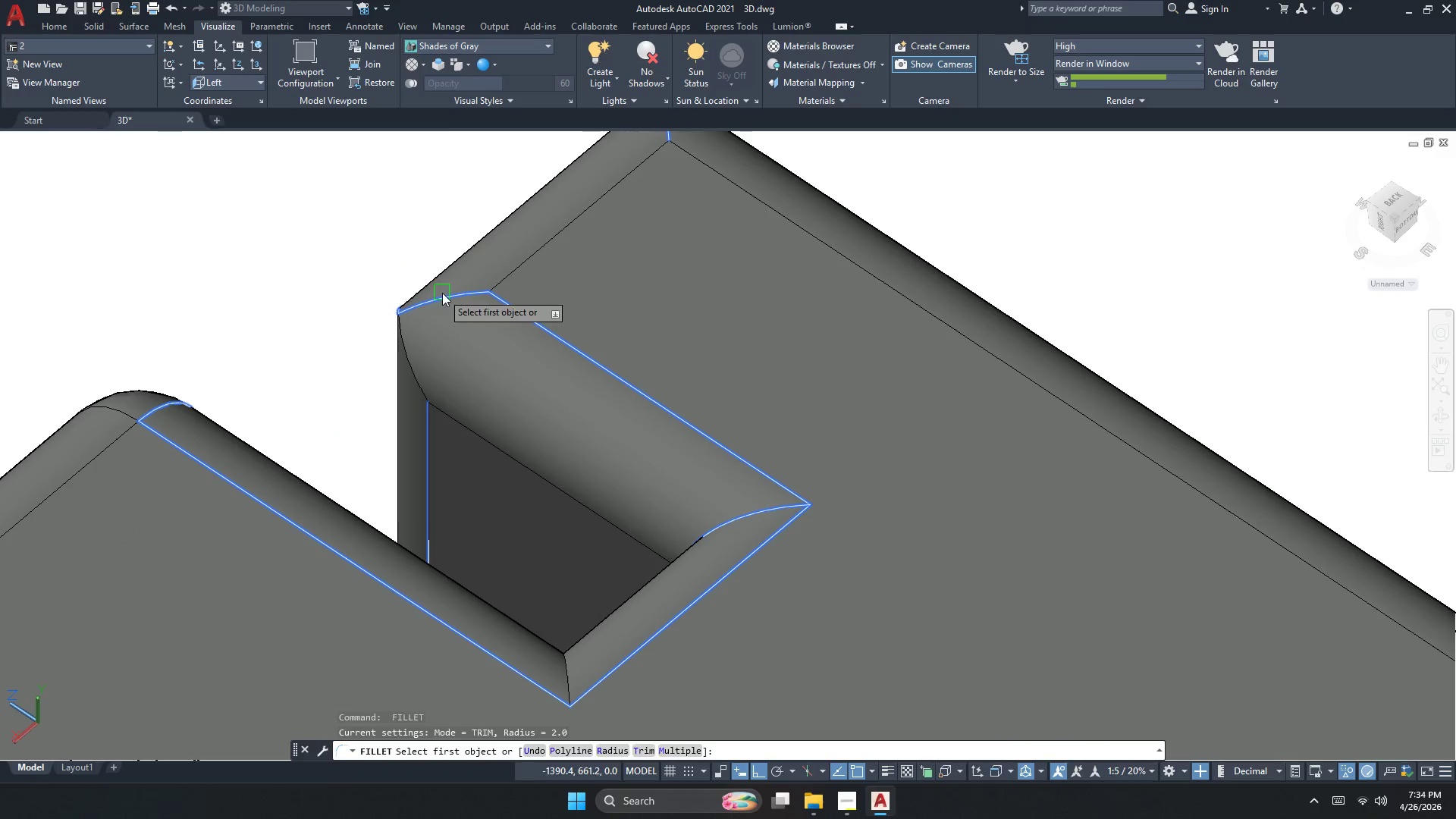 
double_click([443, 293])
 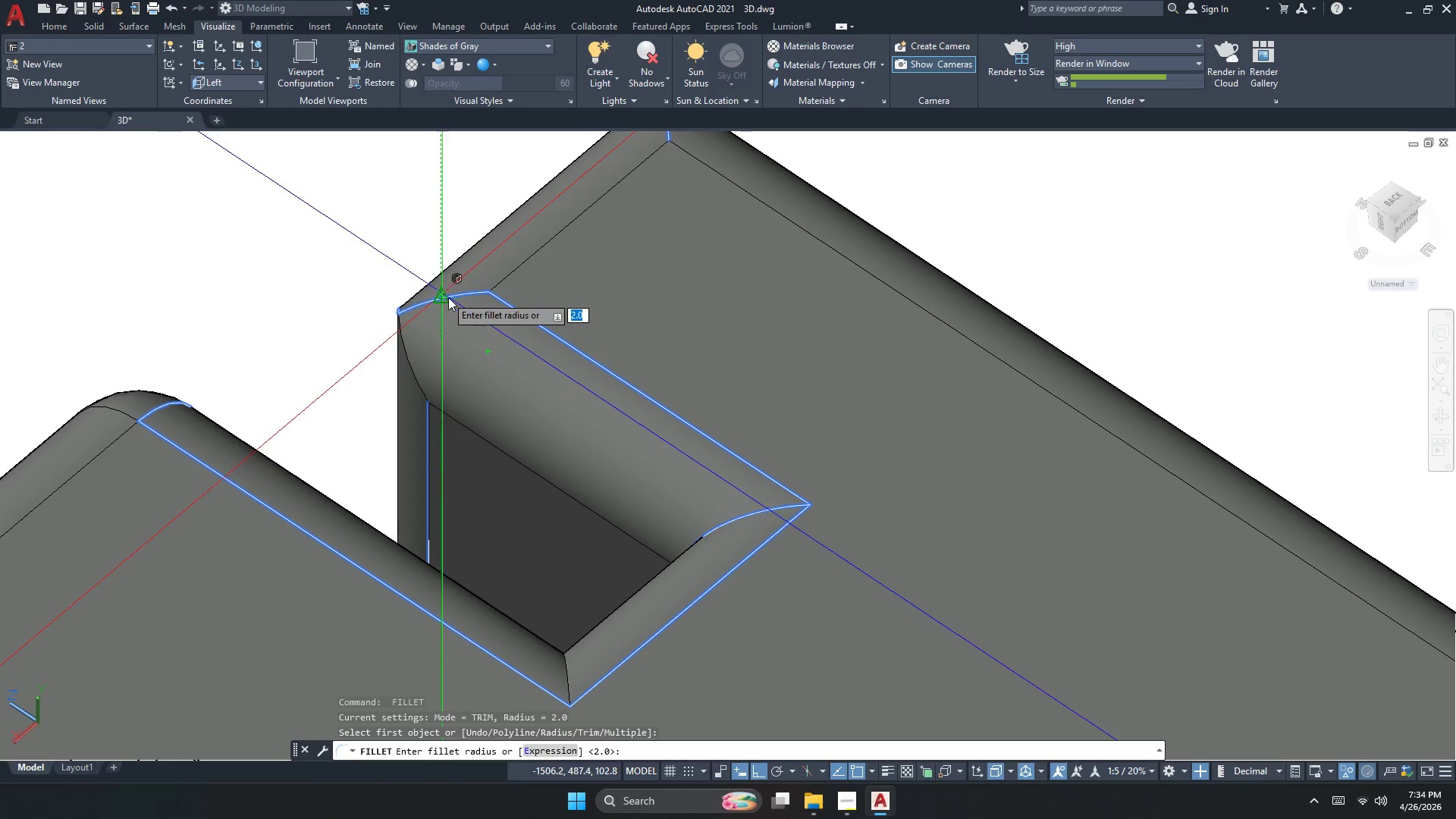 
key(Space)
 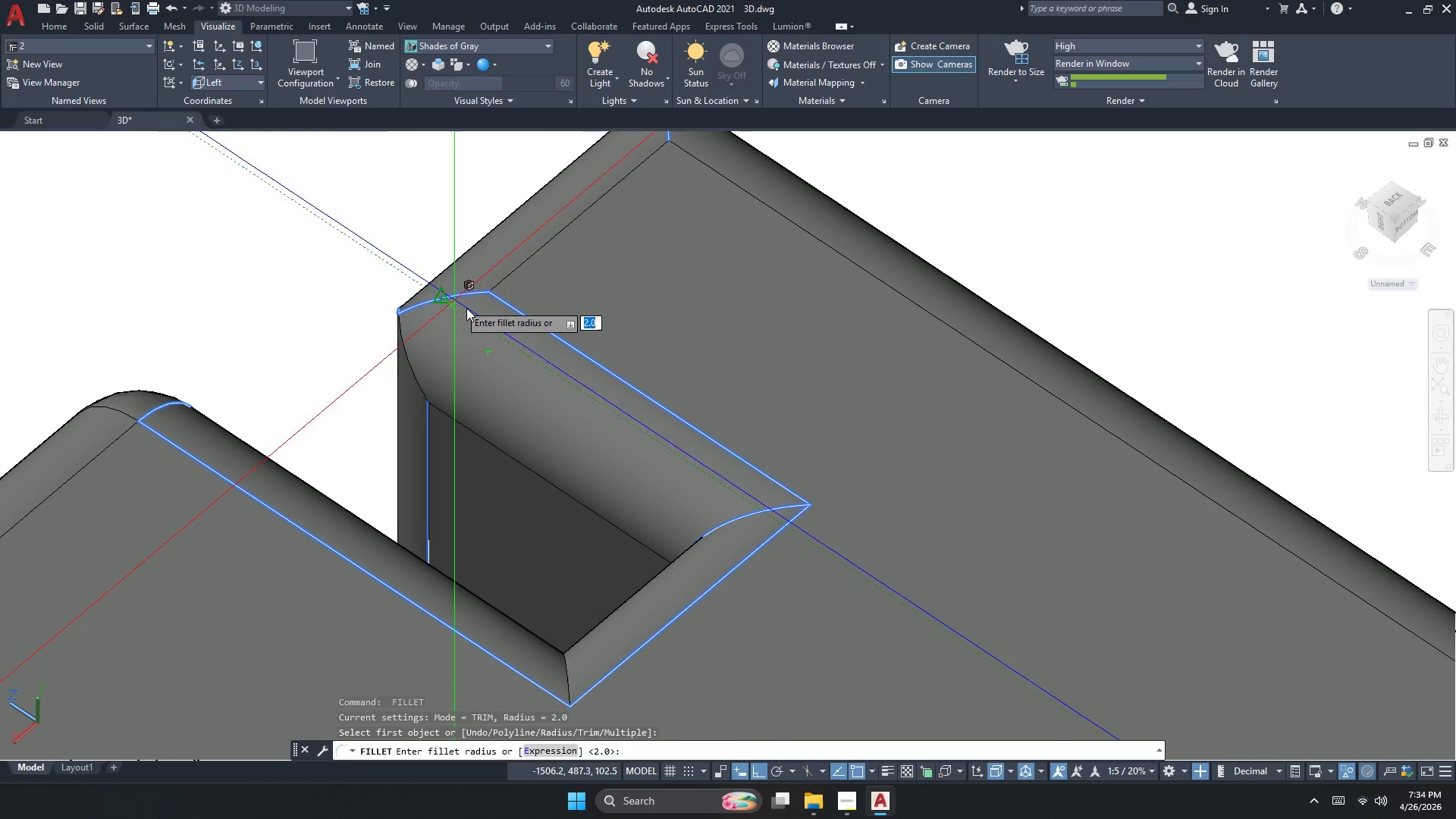 
key(Space)
 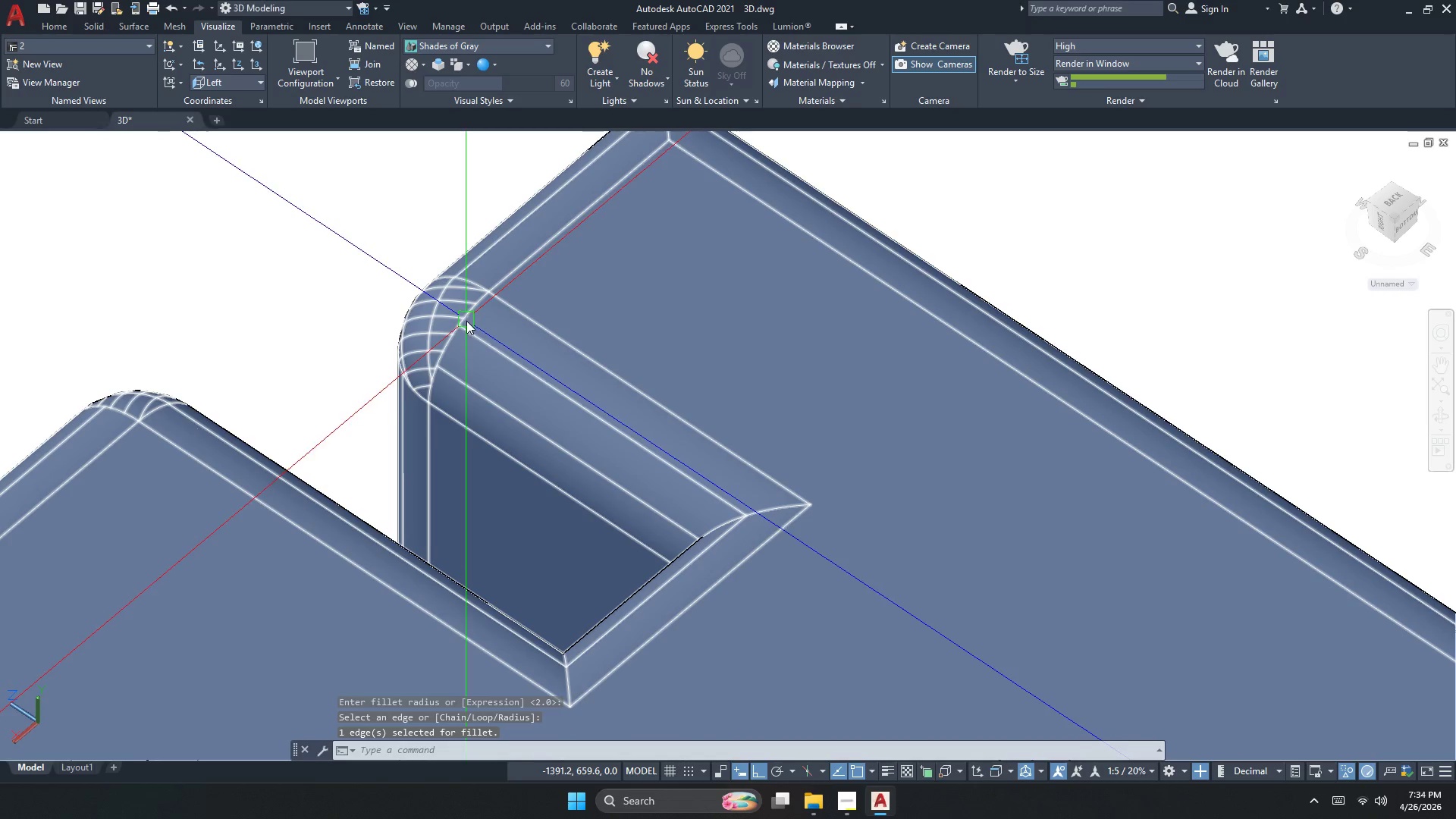 
key(Space)
 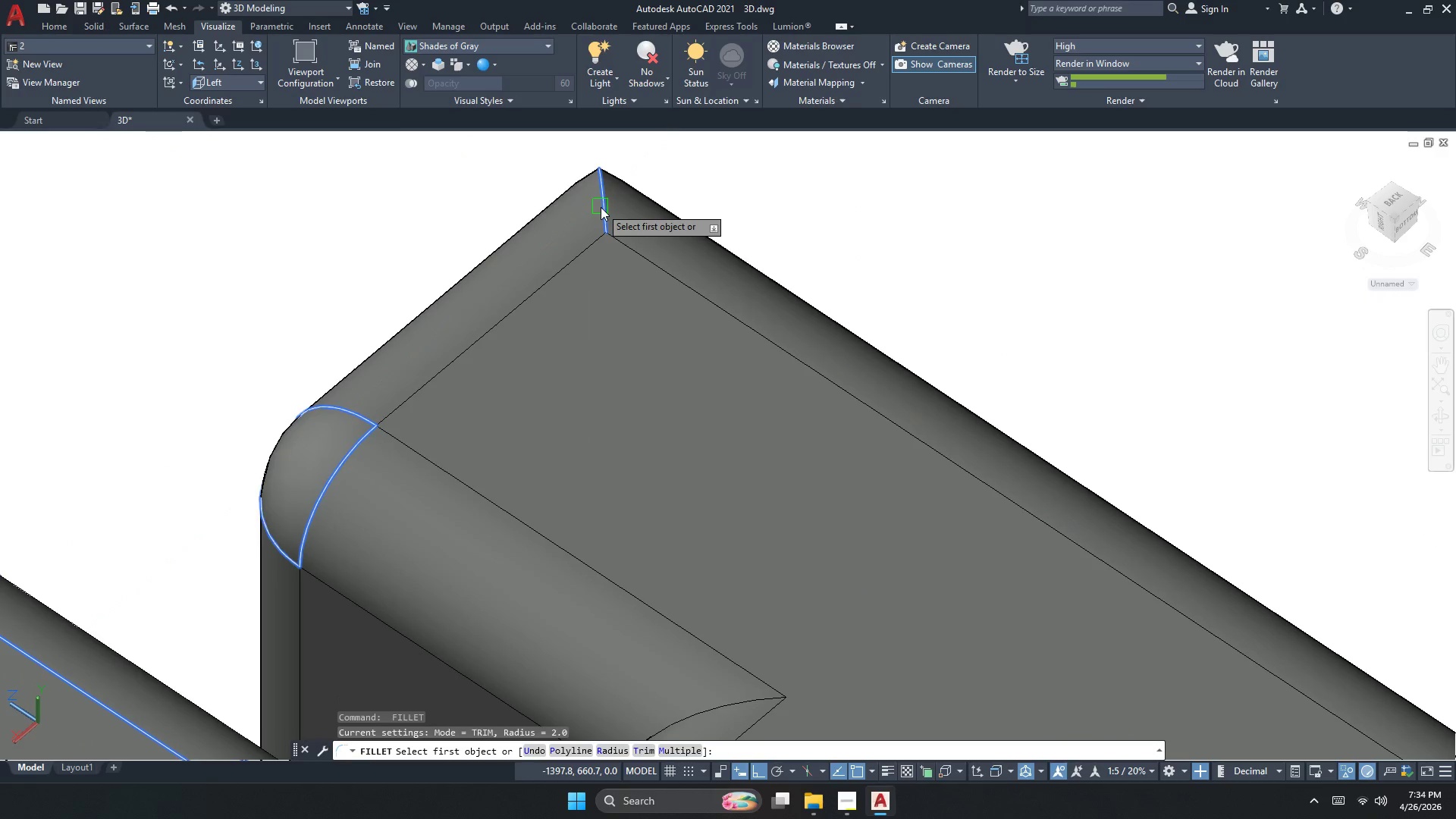 
scroll: coordinate [583, 205], scroll_direction: up, amount: 1.0
 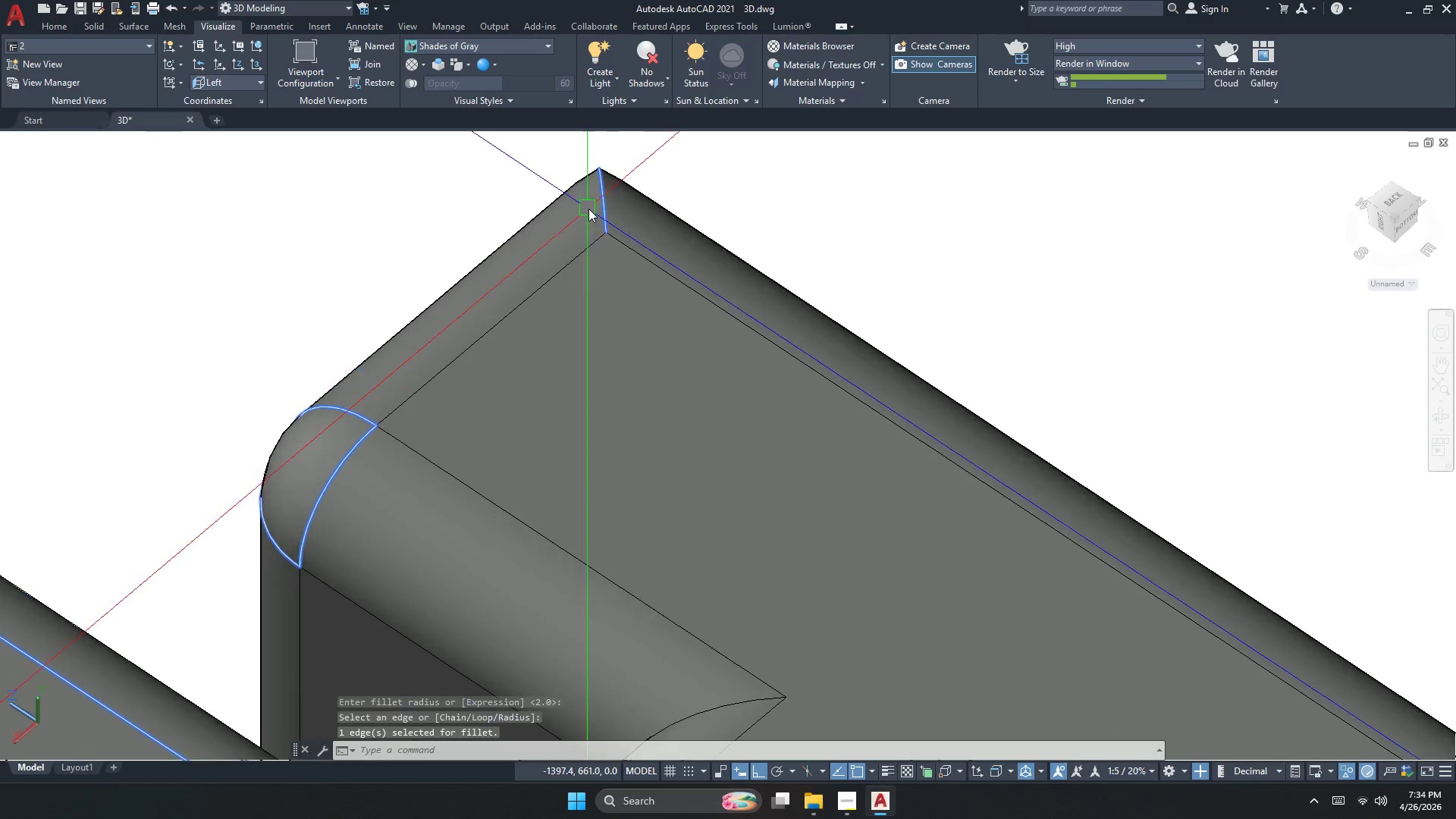 
left_click([604, 206])
 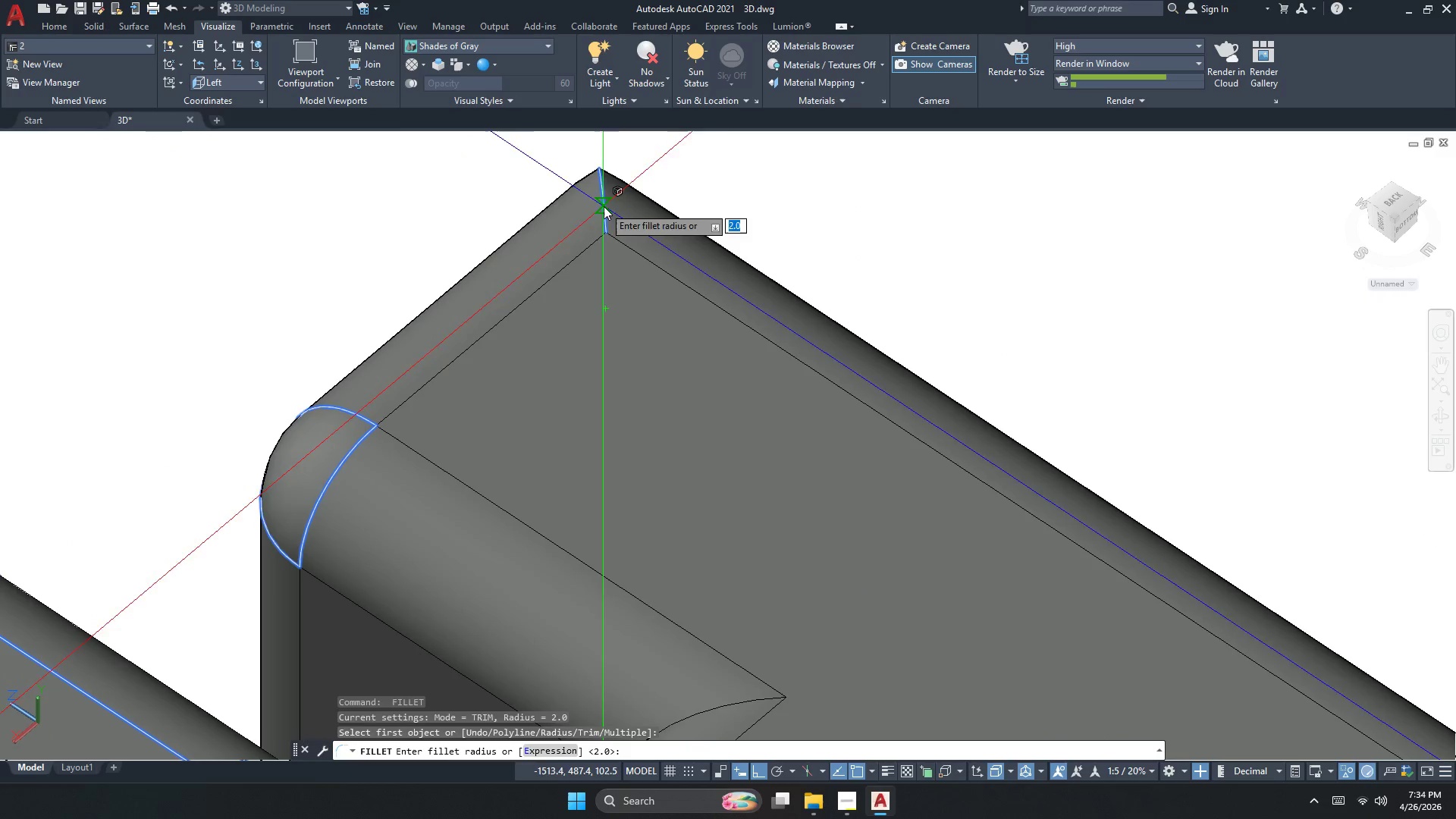 
key(Space)
 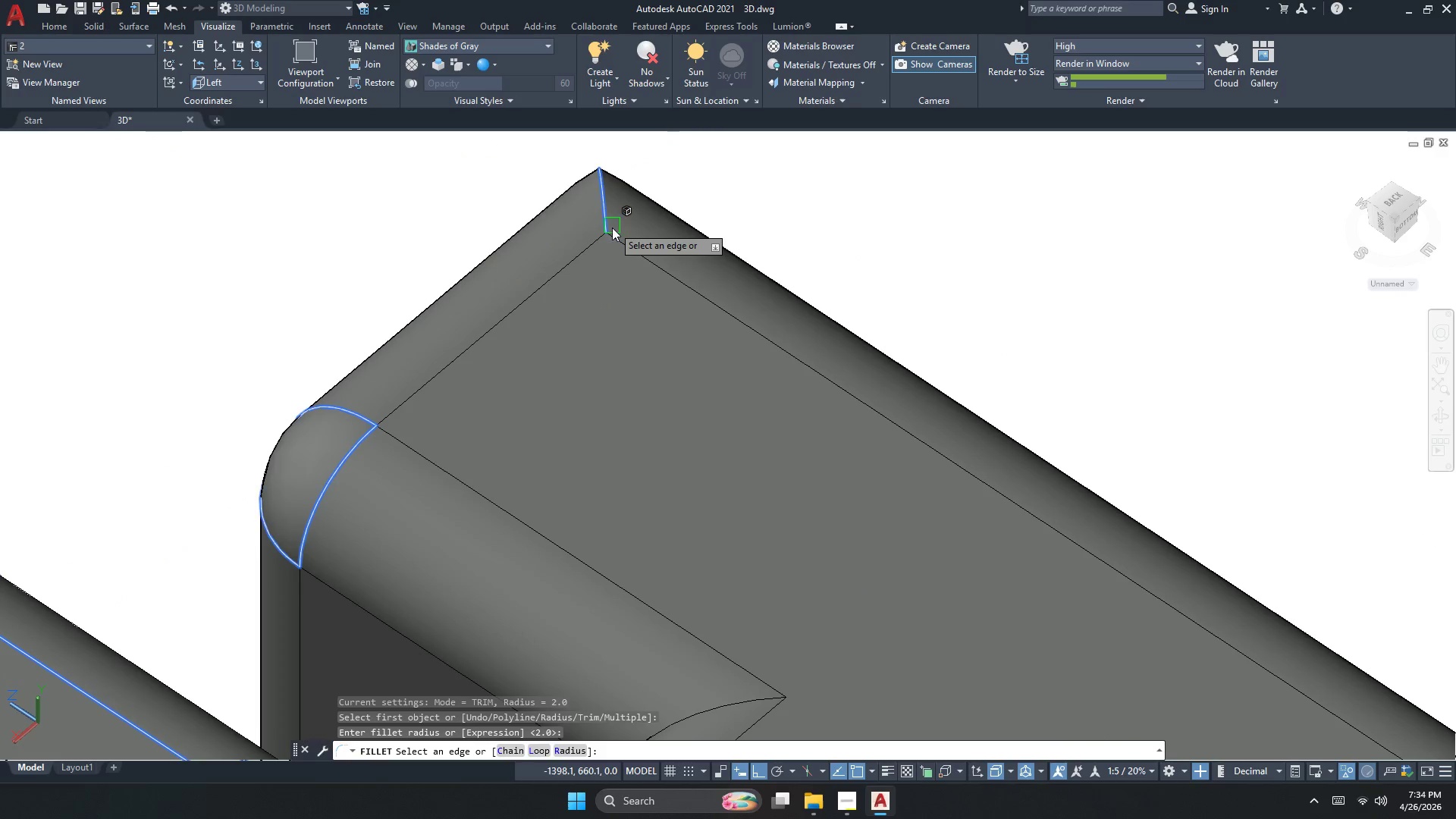 
key(Space)
 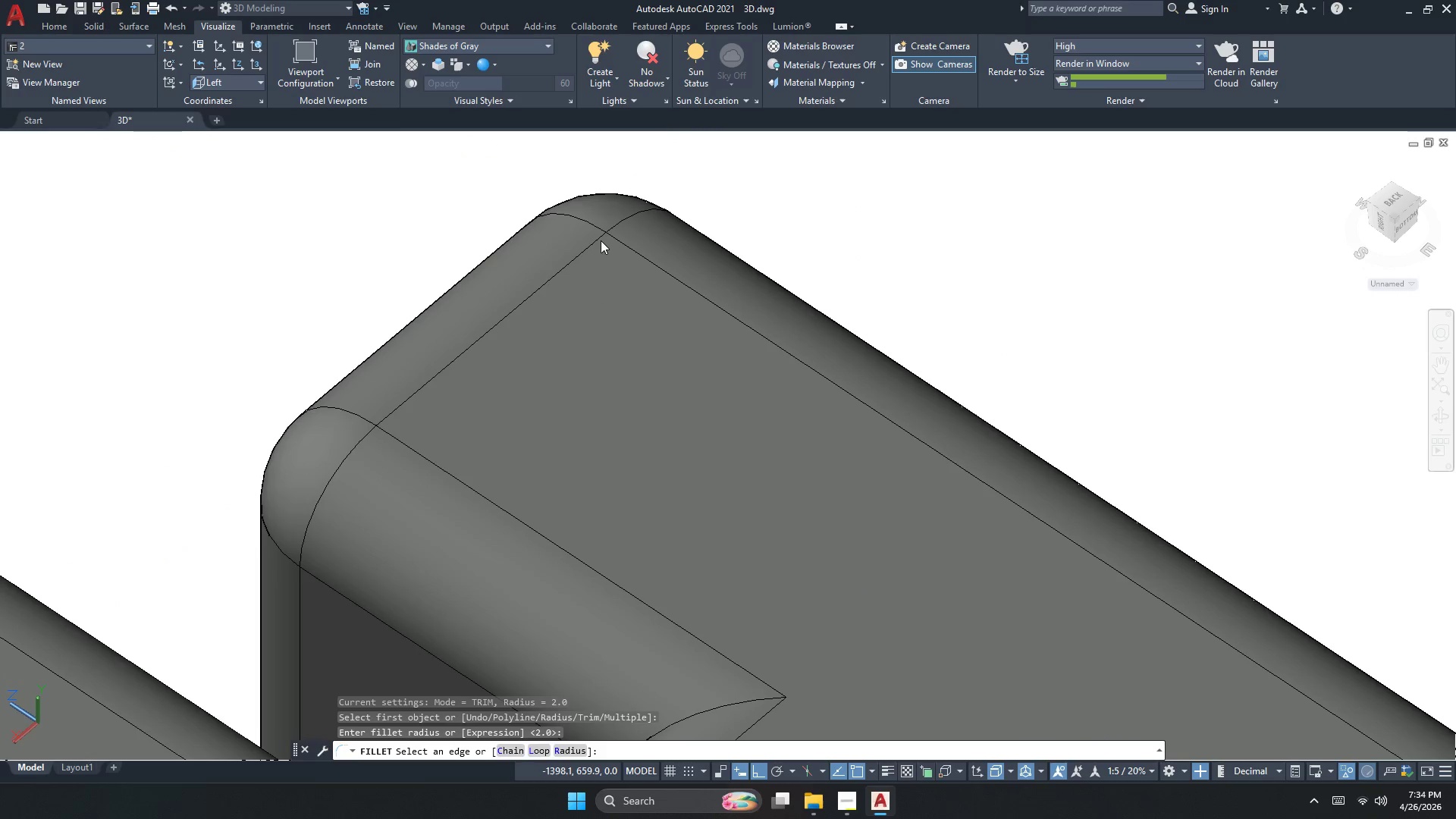 
left_click([701, 322])
 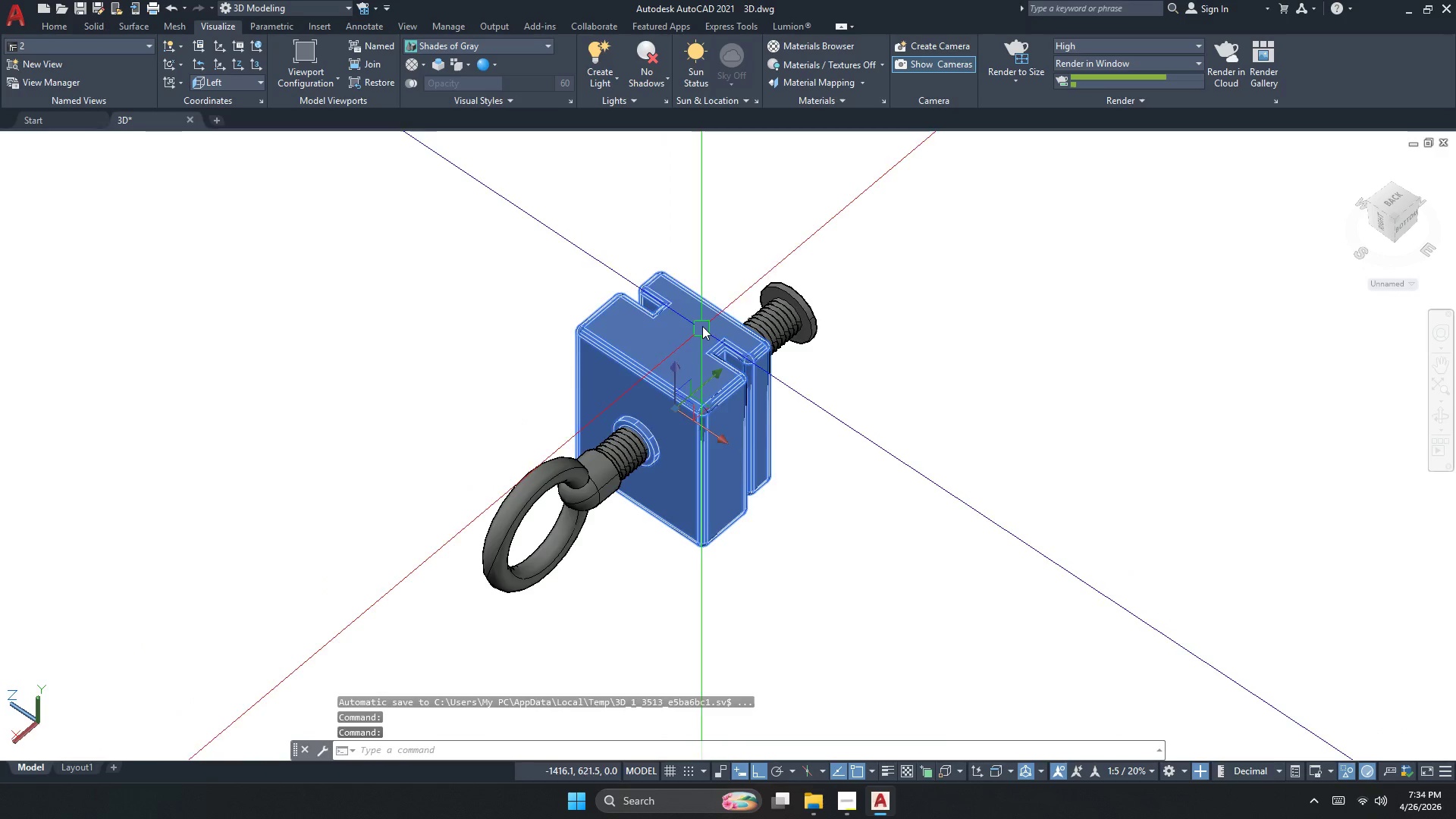 
scroll: coordinate [667, 298], scroll_direction: down, amount: 8.0
 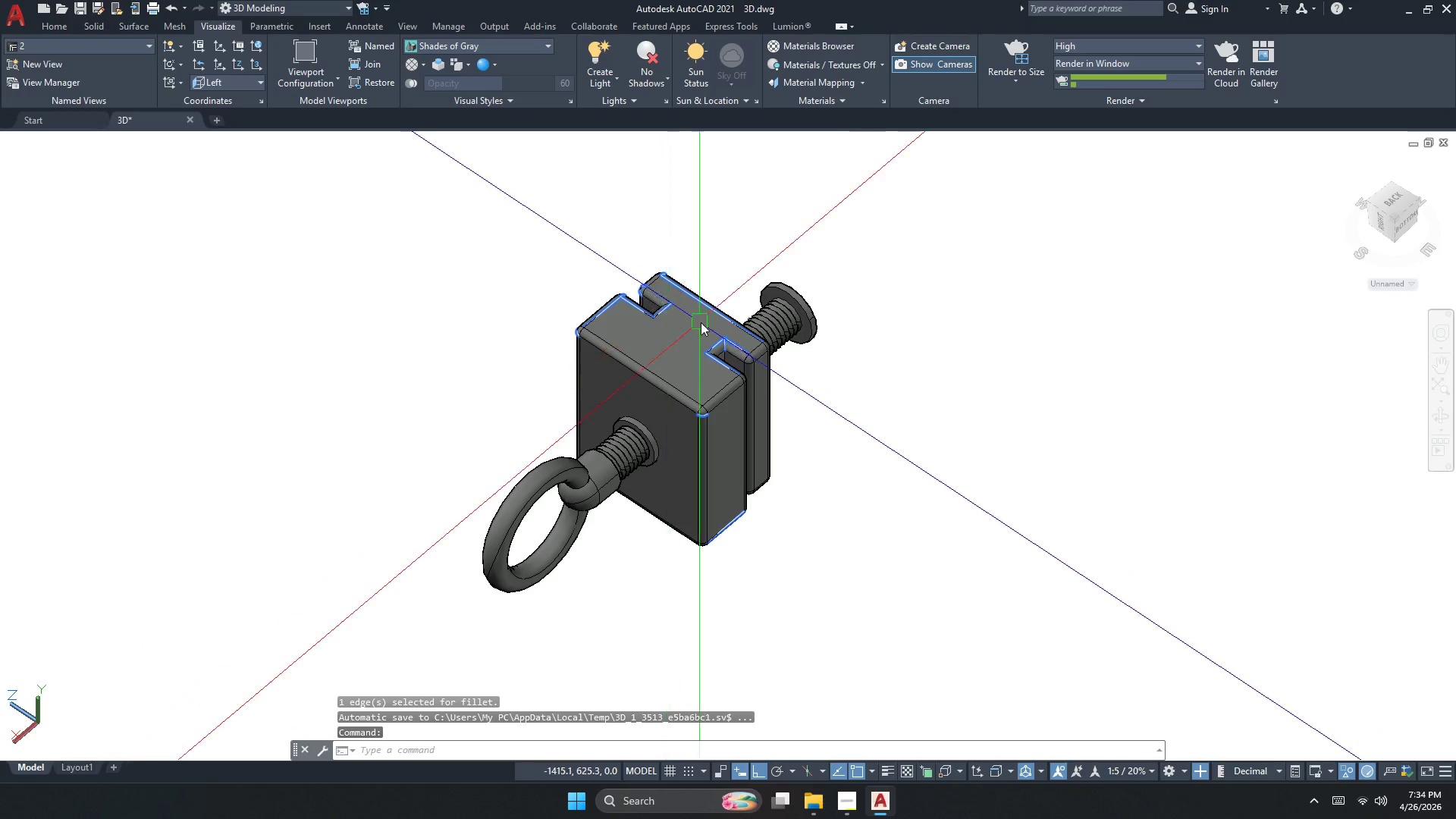 
key(Escape)
 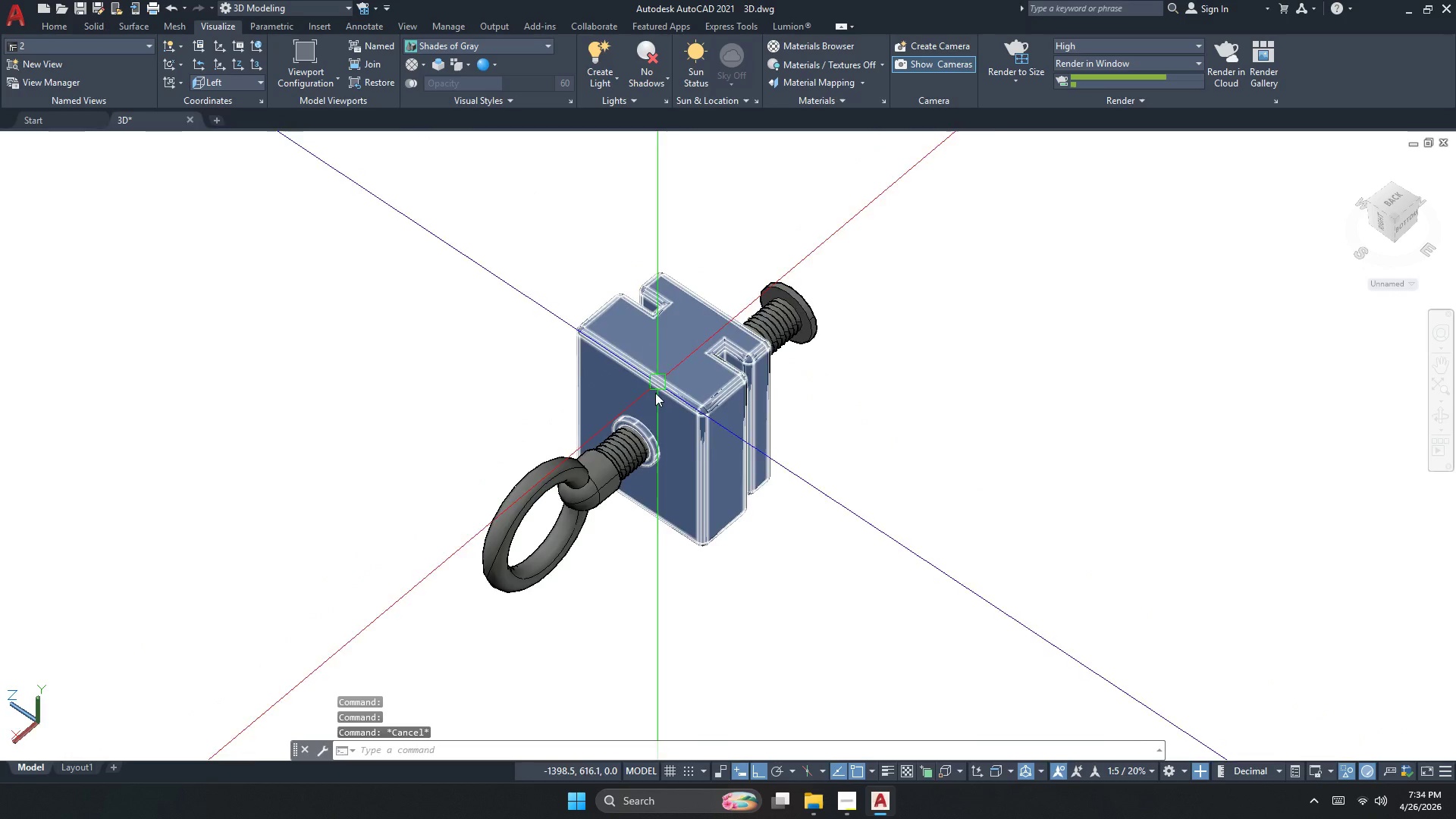 
left_click([723, 467])
 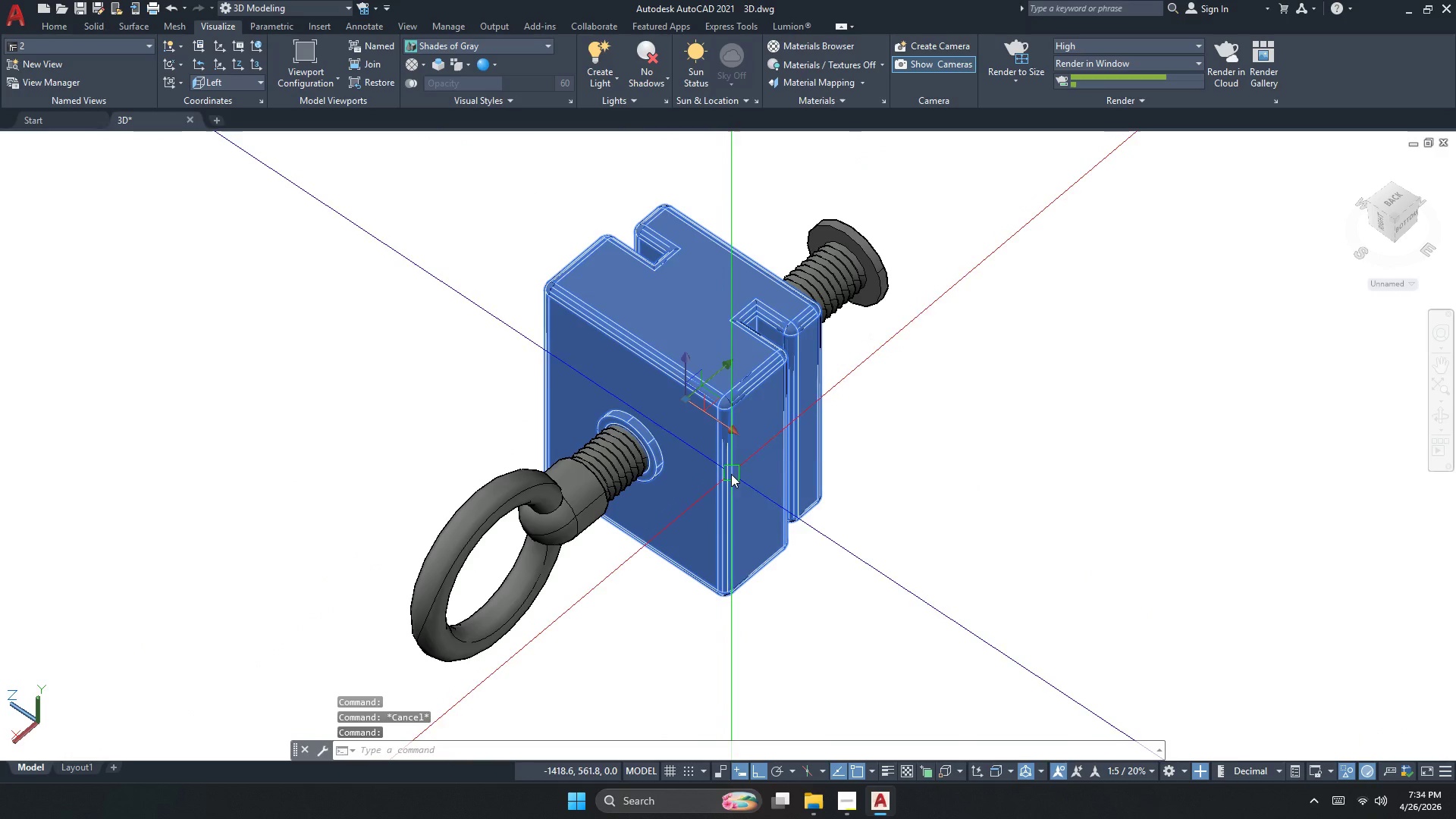 
scroll: coordinate [651, 431], scroll_direction: up, amount: 1.0
 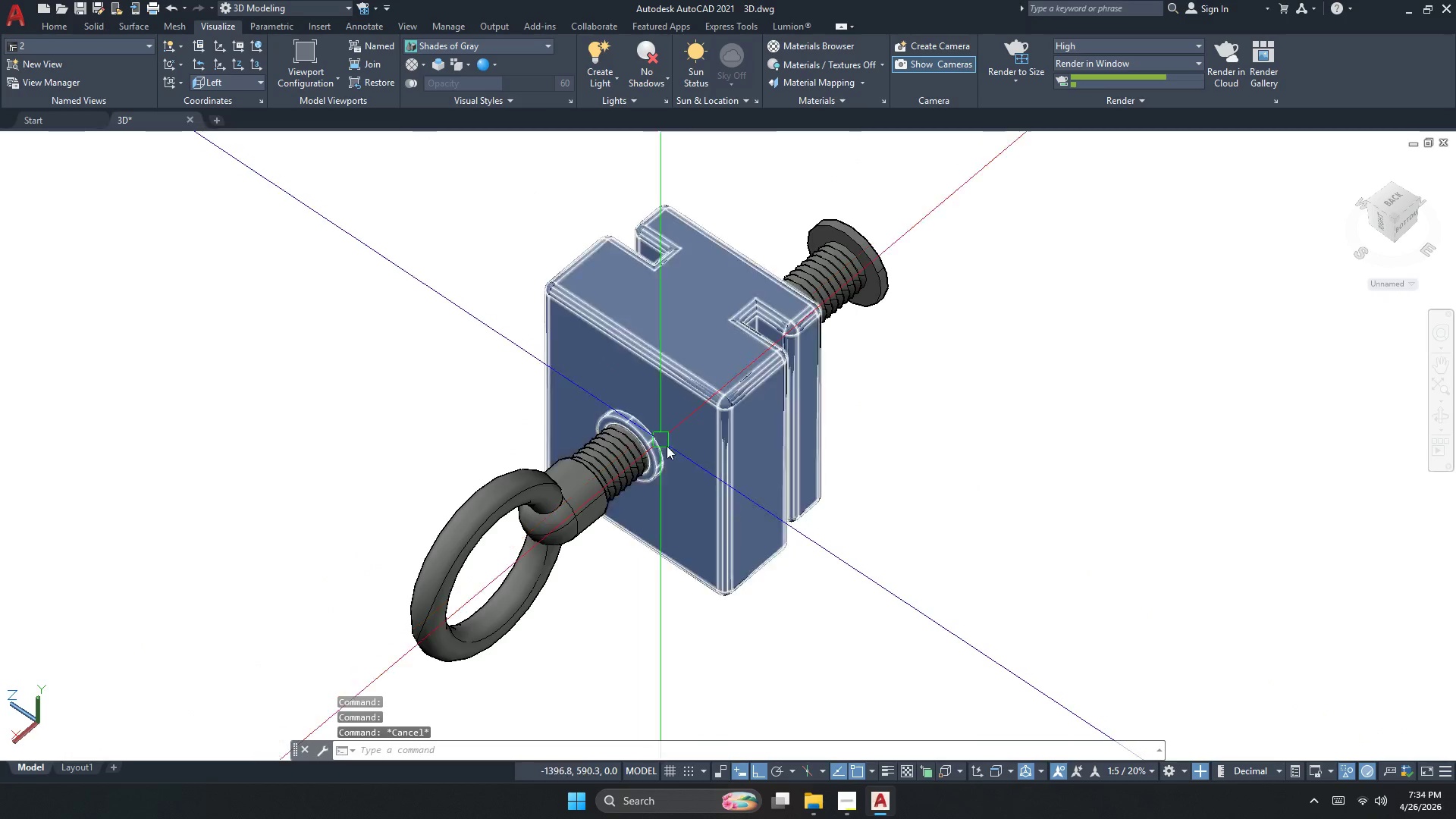 
key(Escape)
 